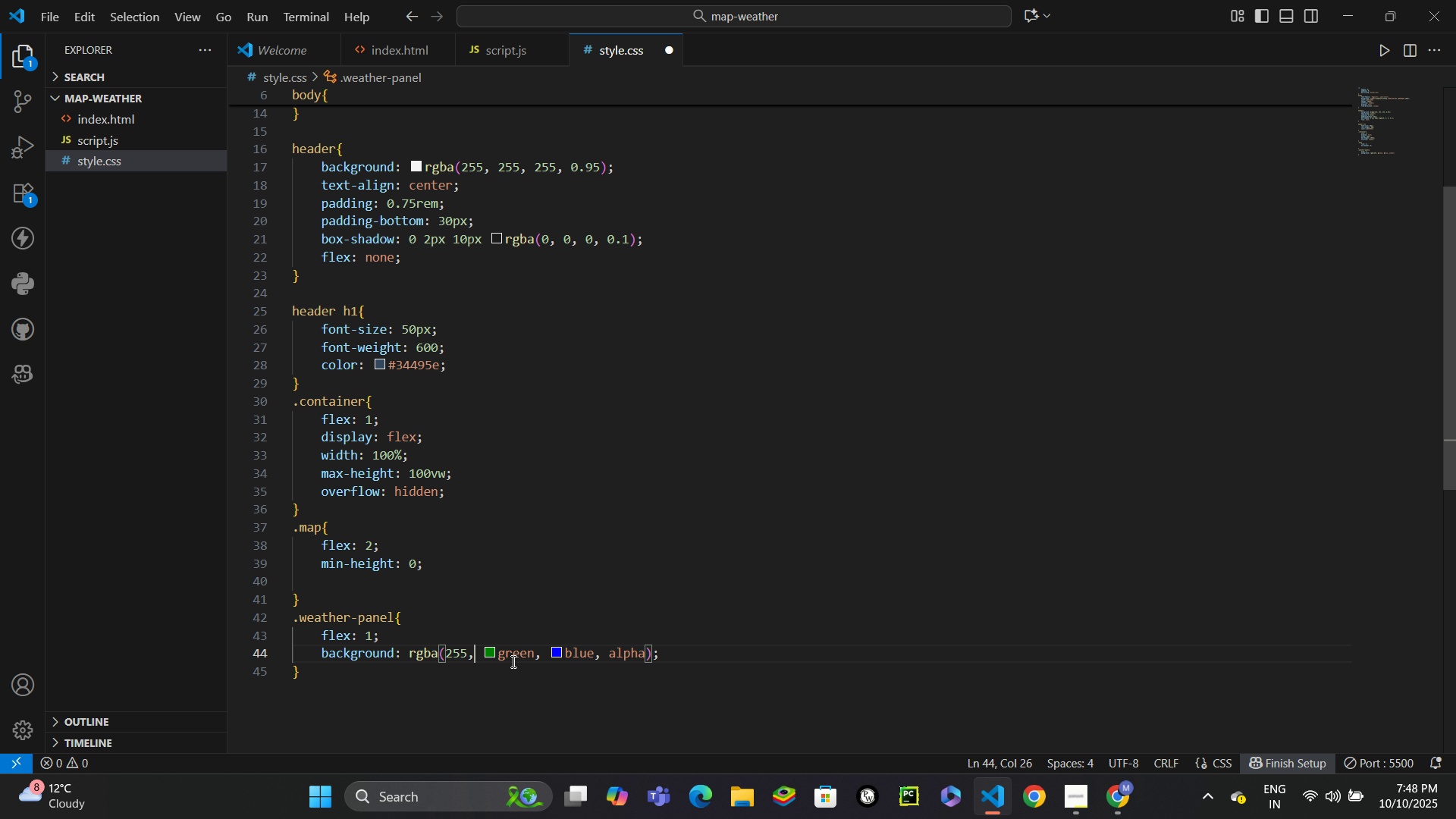 
double_click([512, 661])
 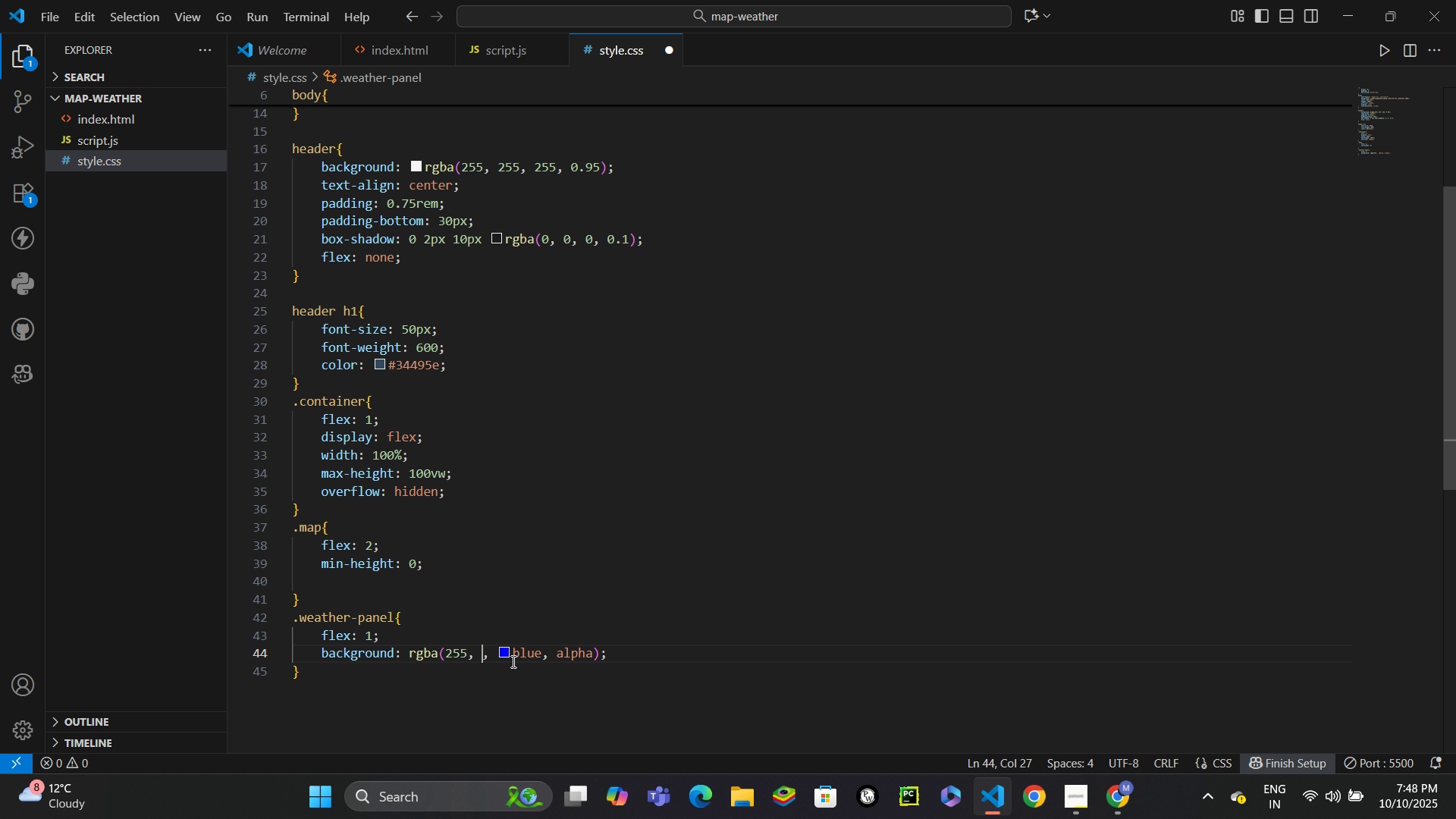 
key(Backspace)
type(255)
 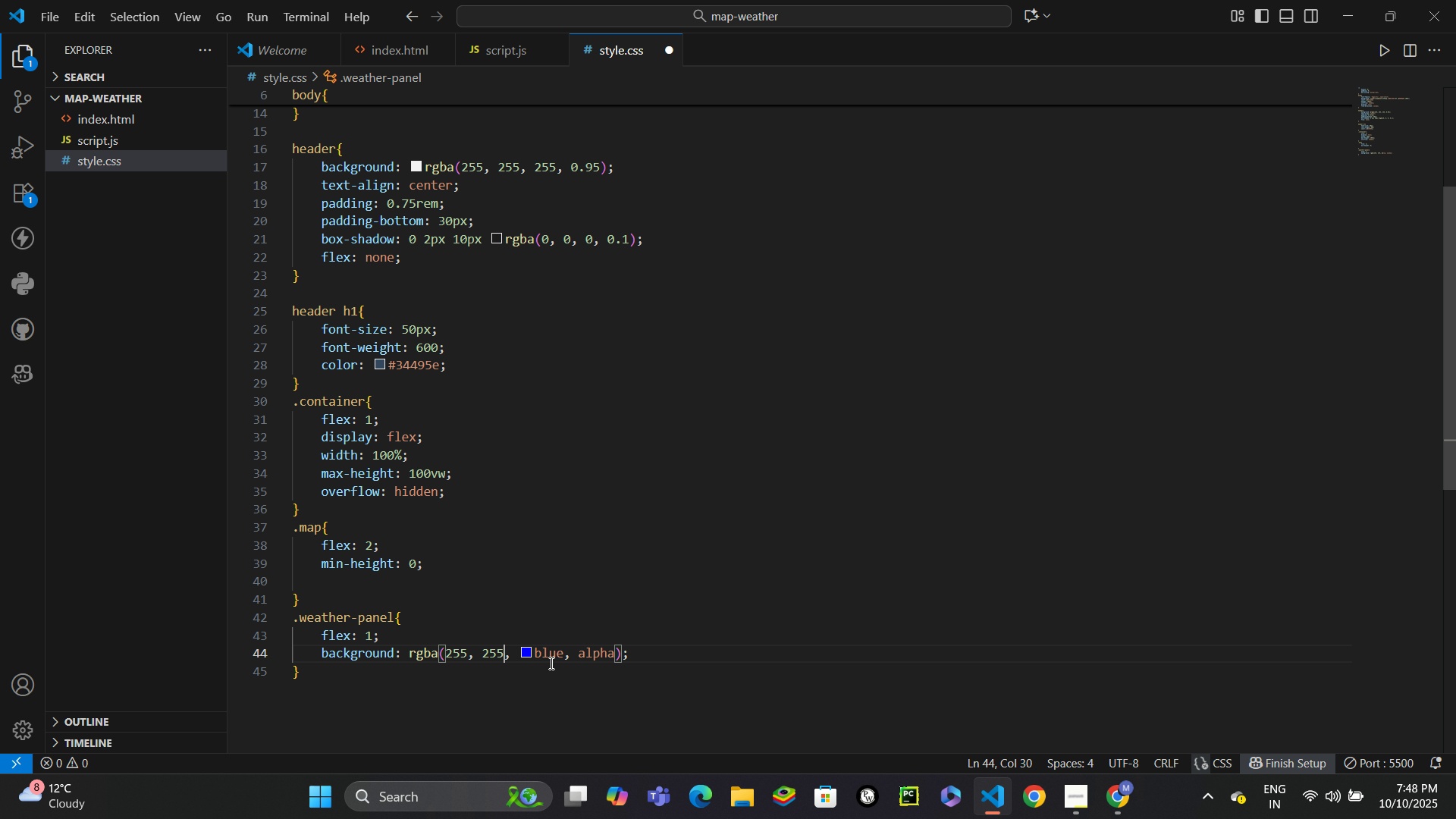 
double_click([550, 663])
 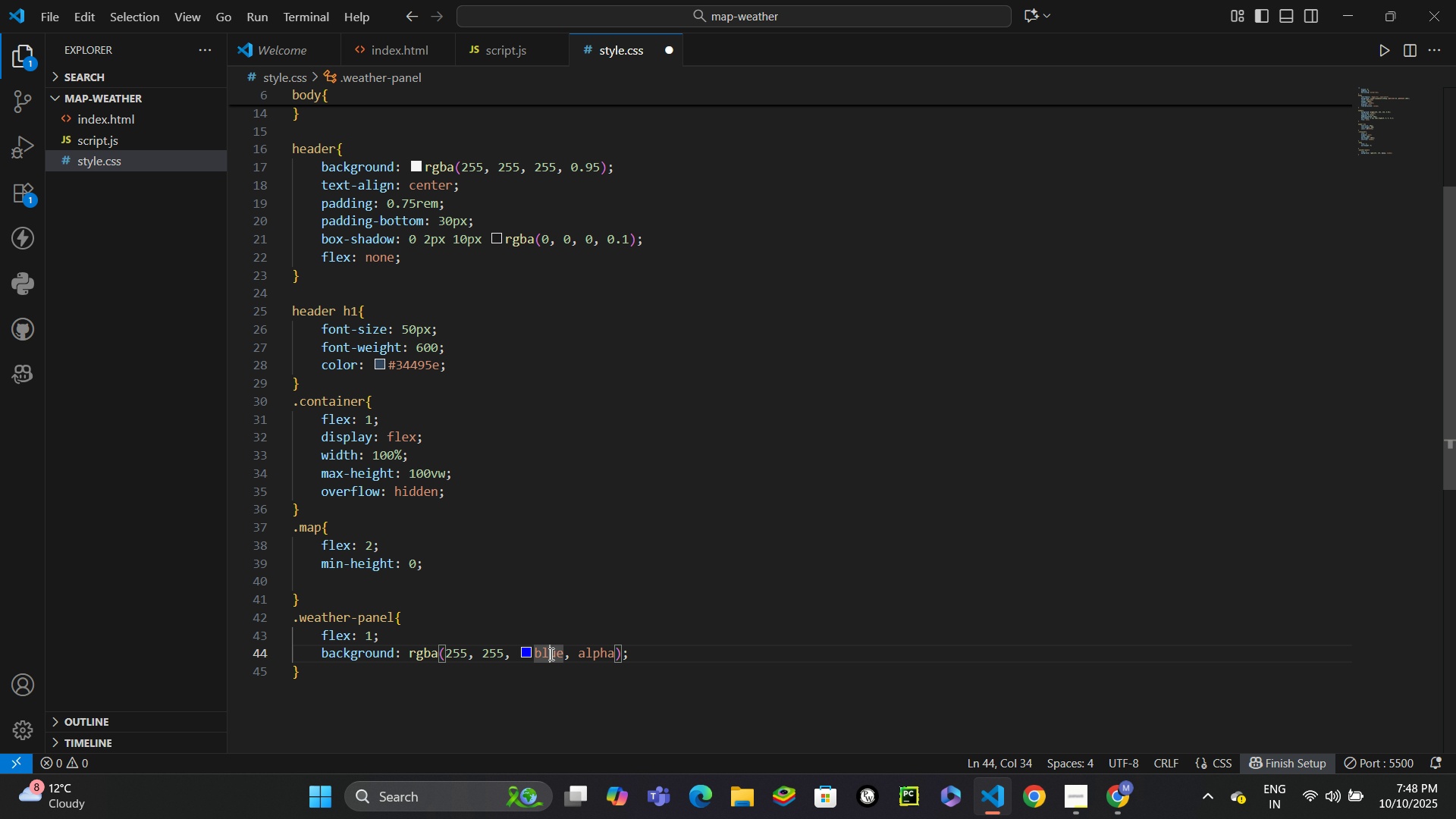 
double_click([550, 654])
 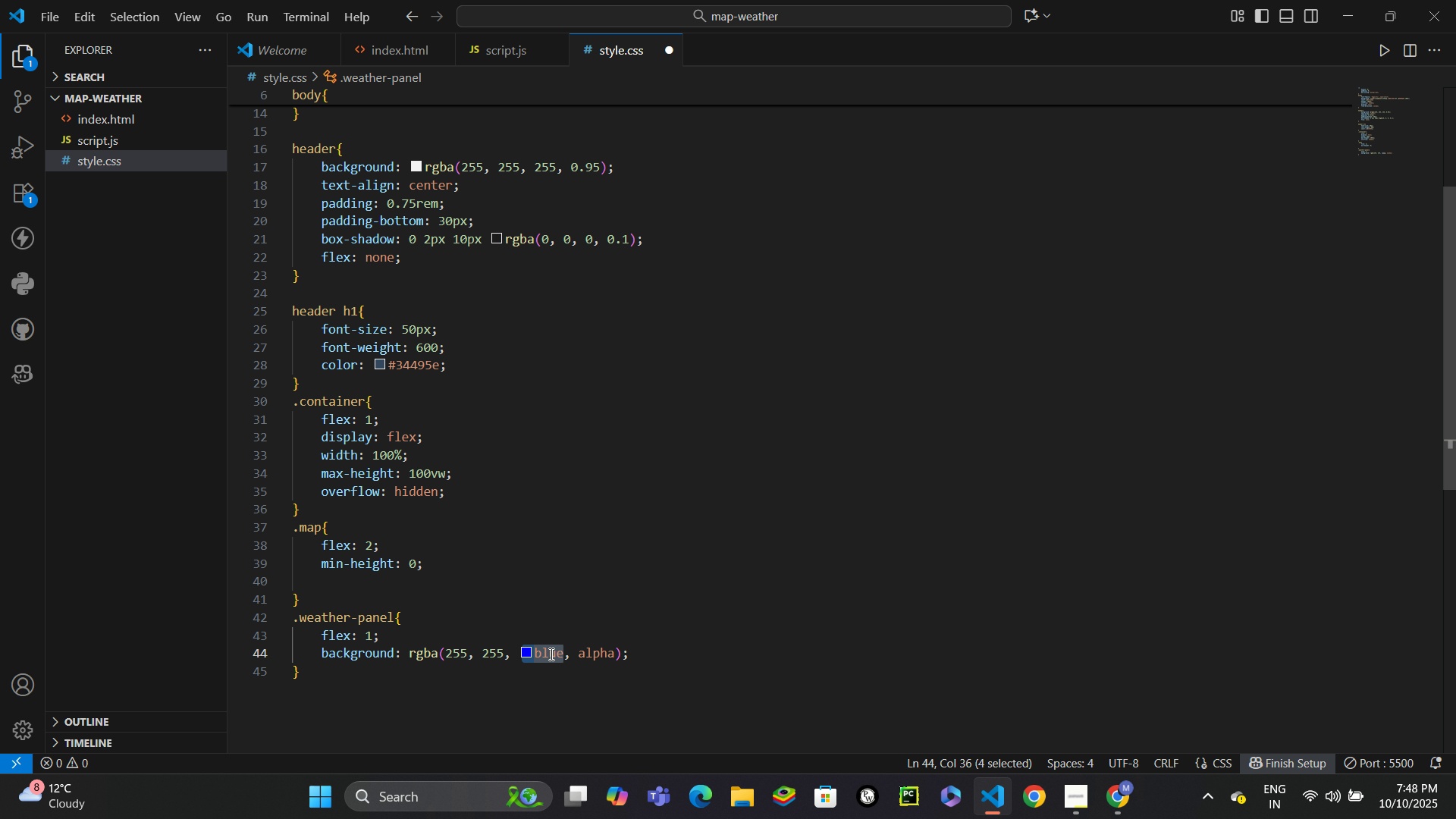 
type(255)
 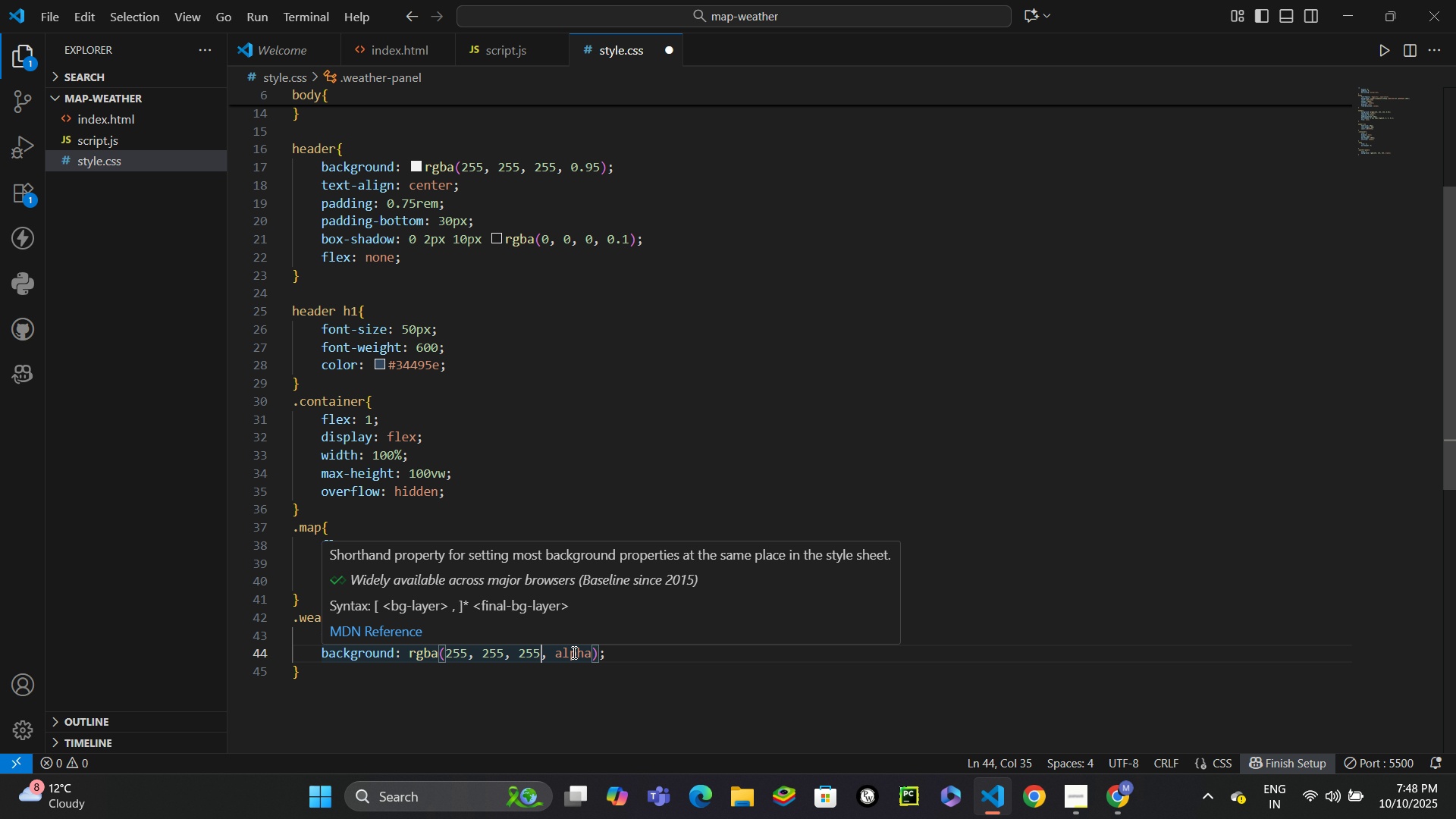 
double_click([573, 652])
 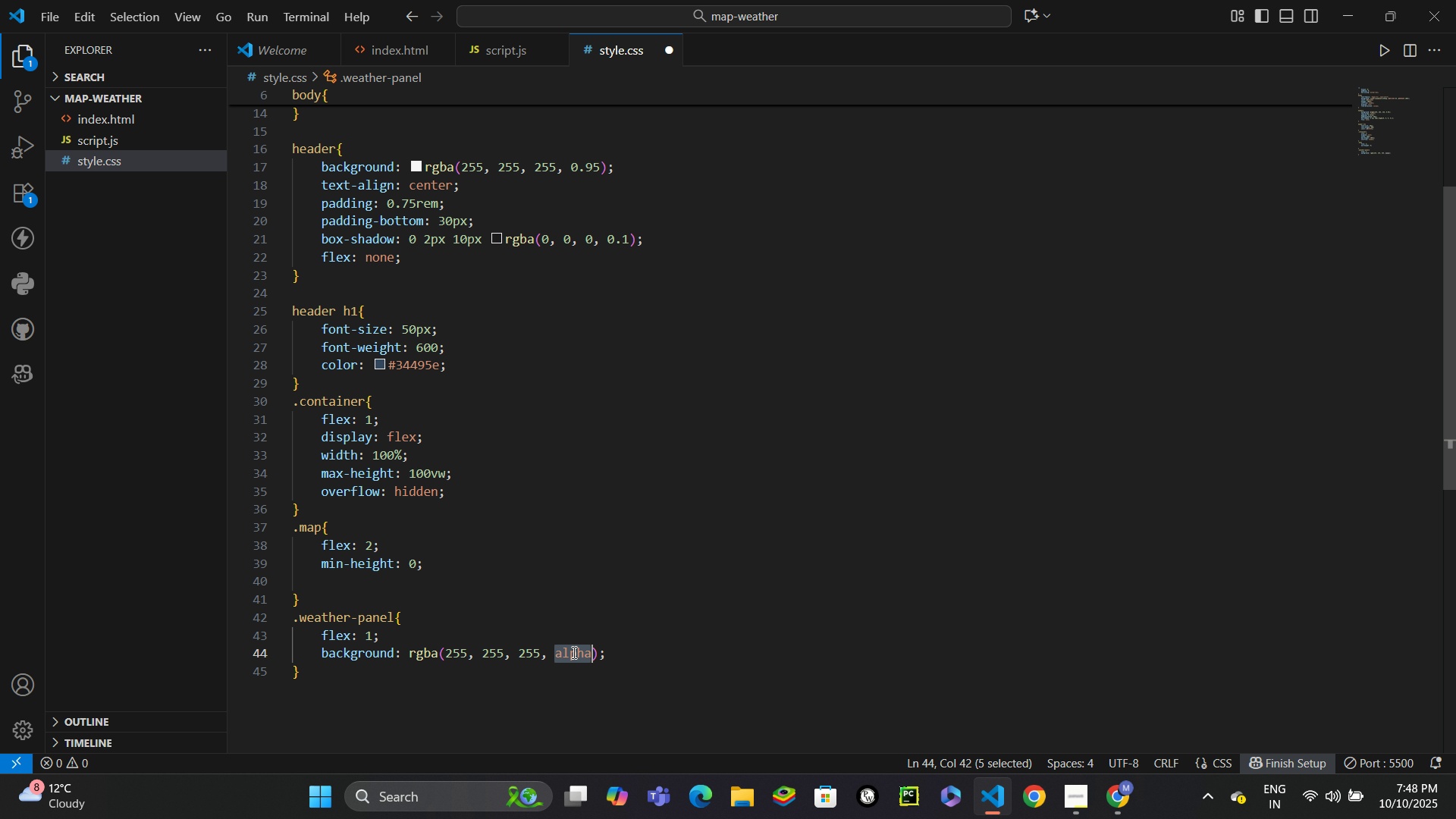 
type(0.98)
 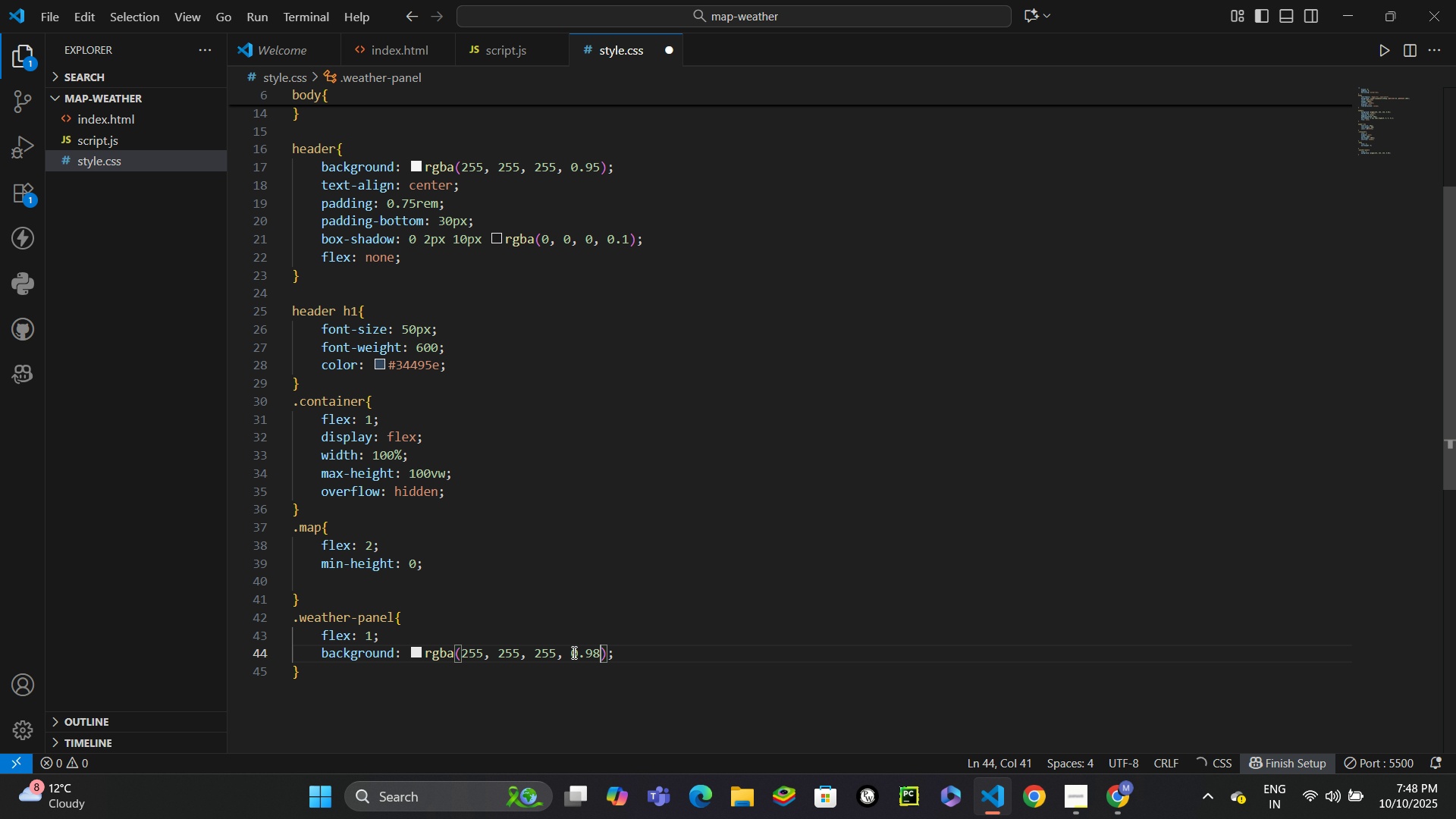 
key(Control+ControlLeft)
 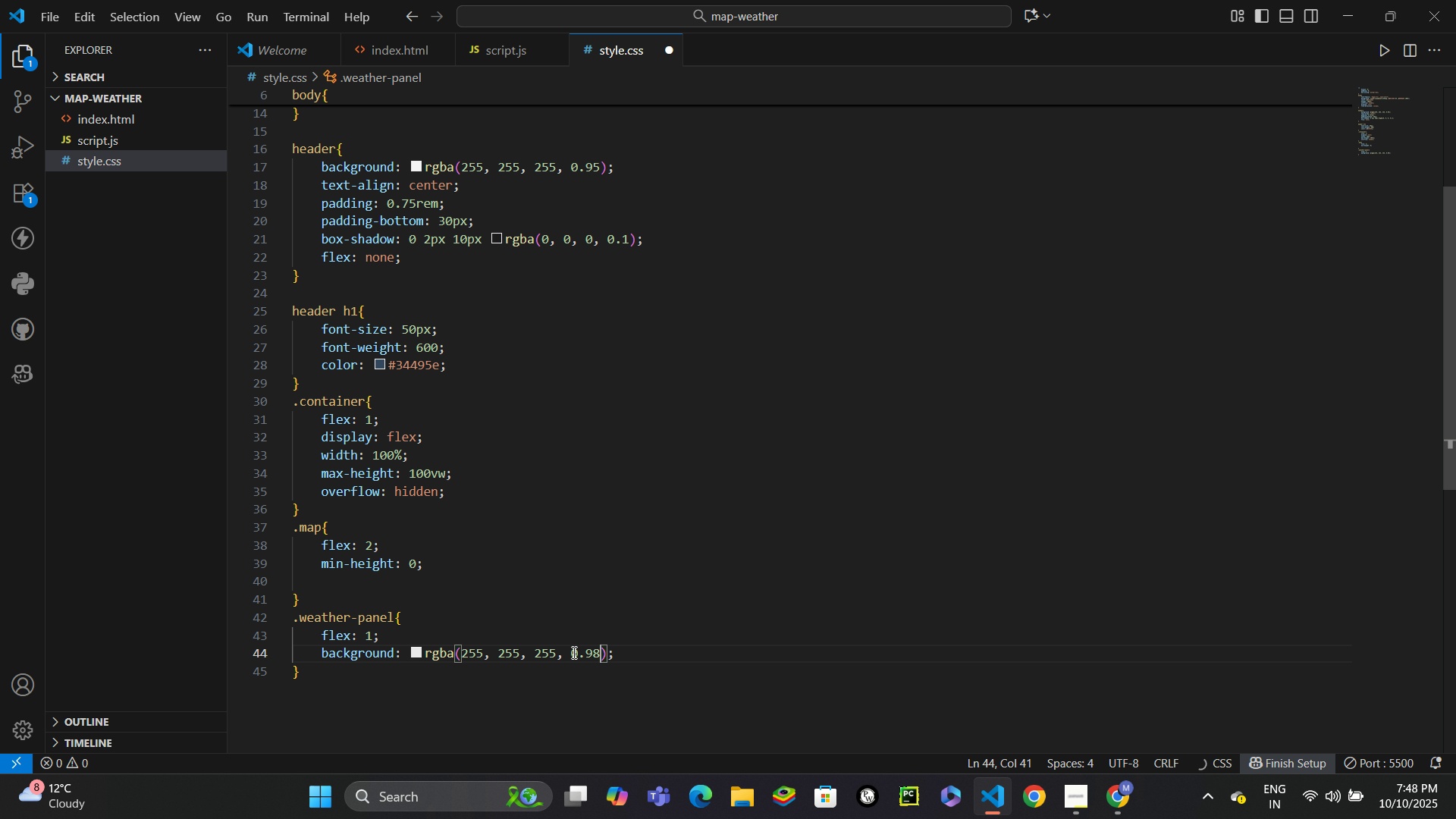 
key(Control+Enter)
 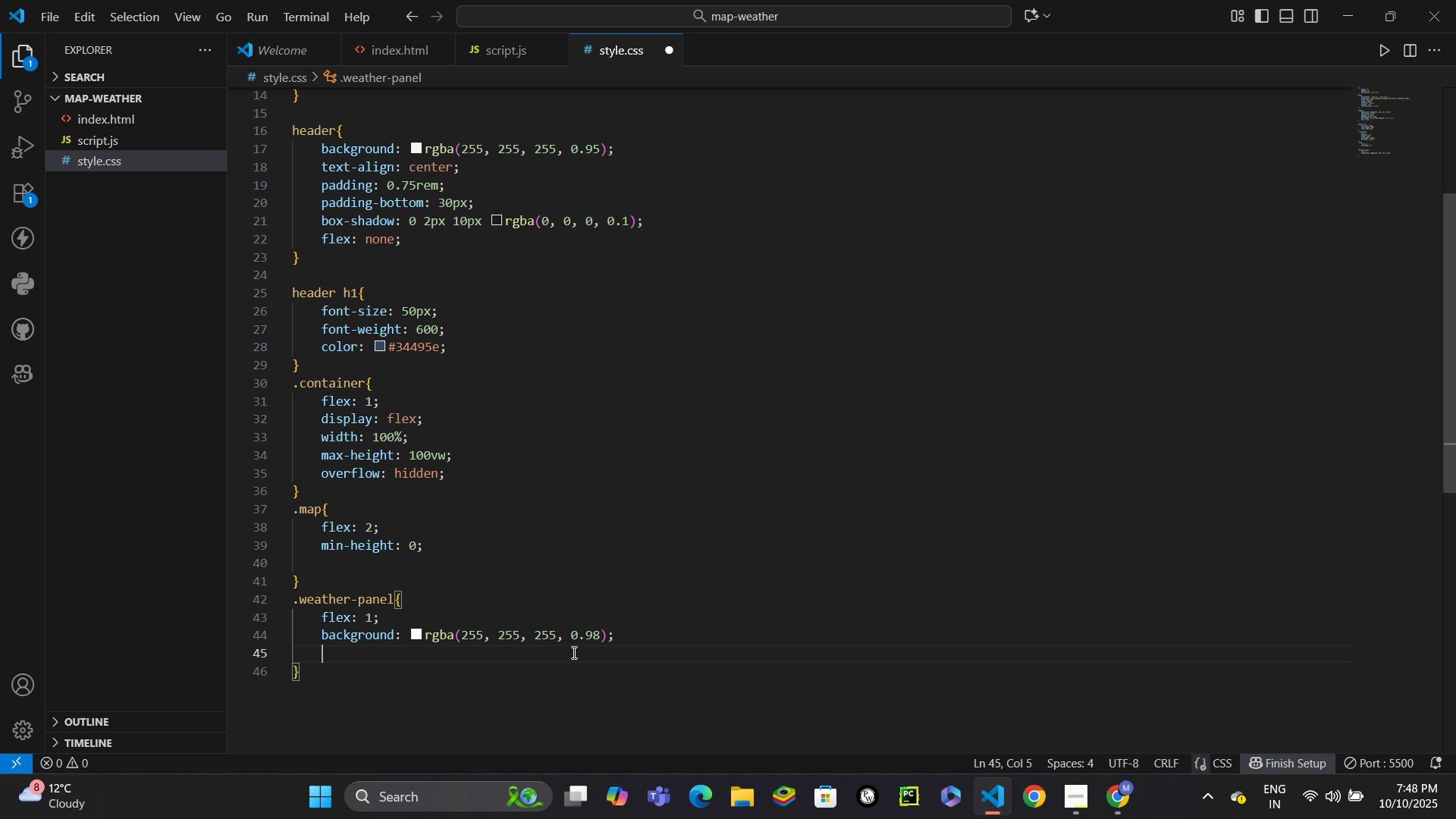 
type(dis)
 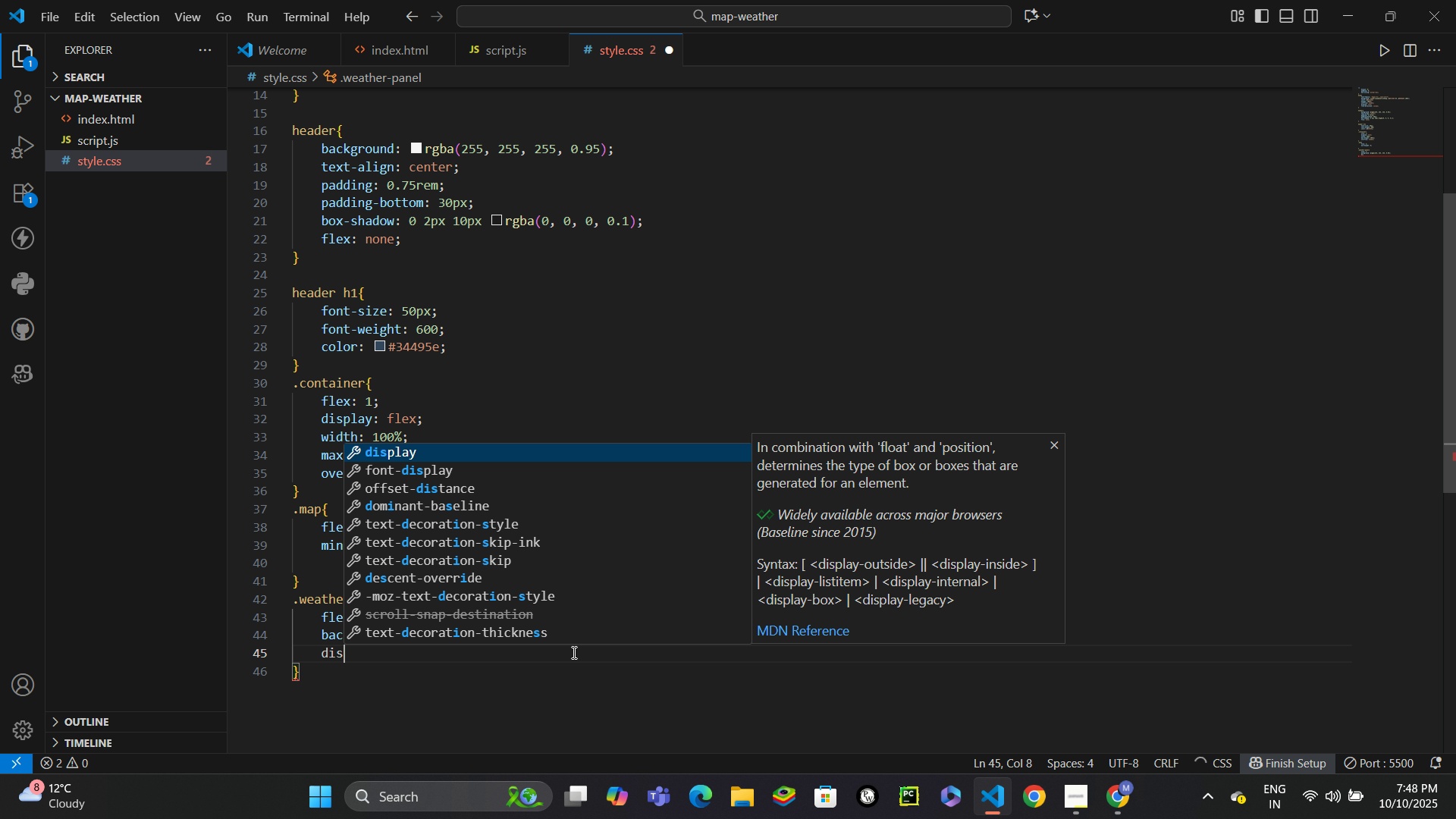 
key(Enter)
 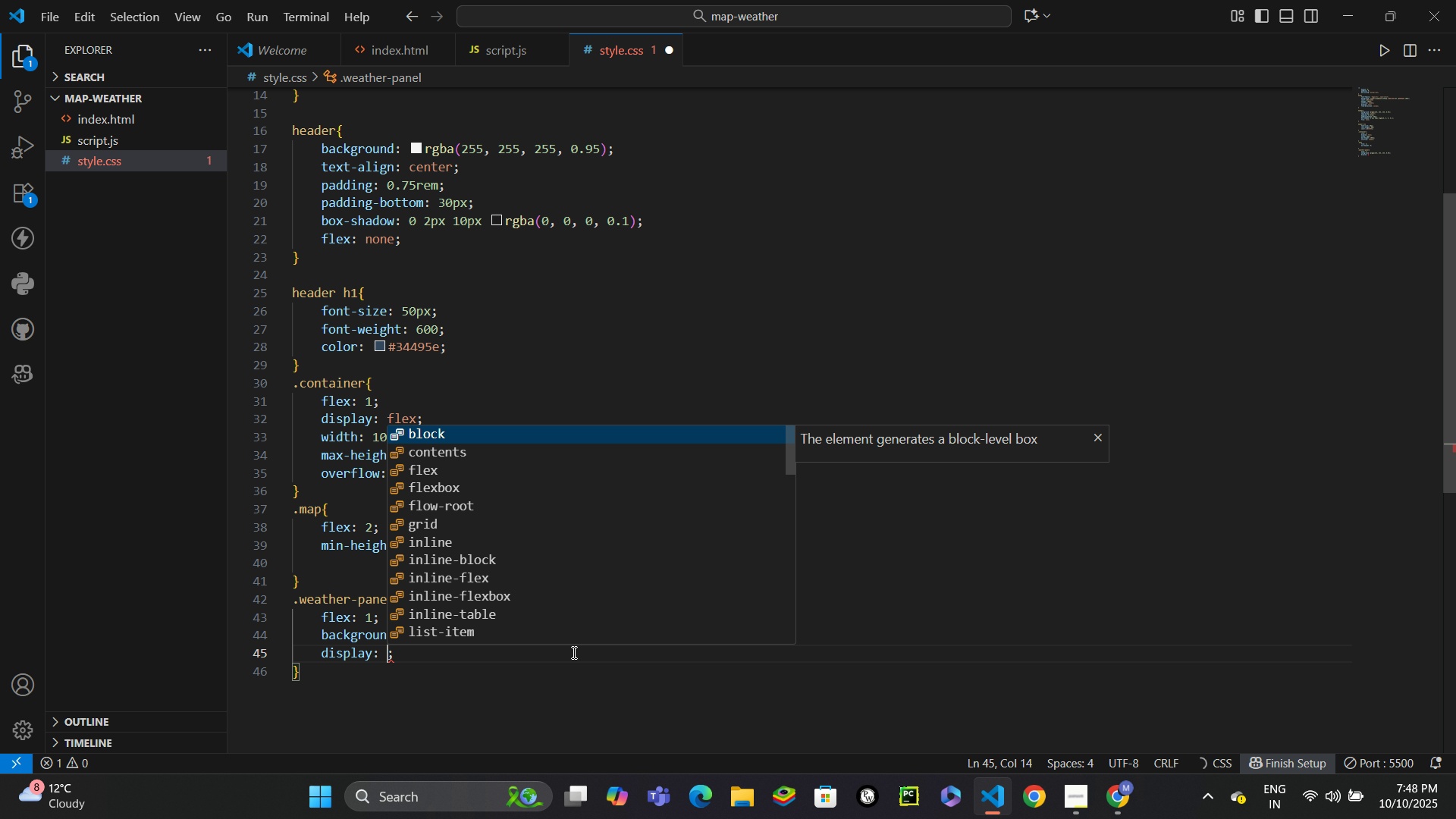 
key(F)
 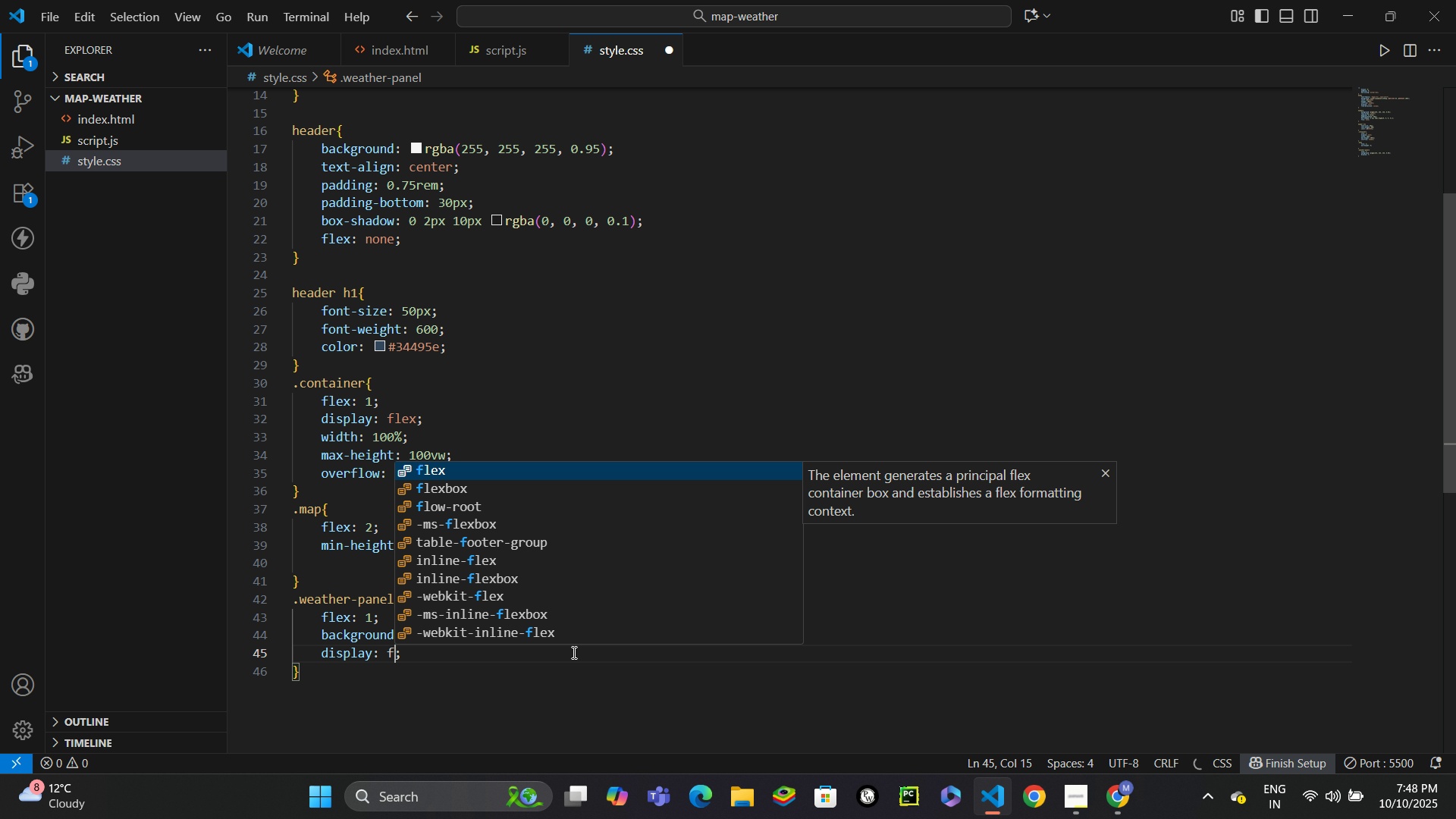 
key(Enter)
 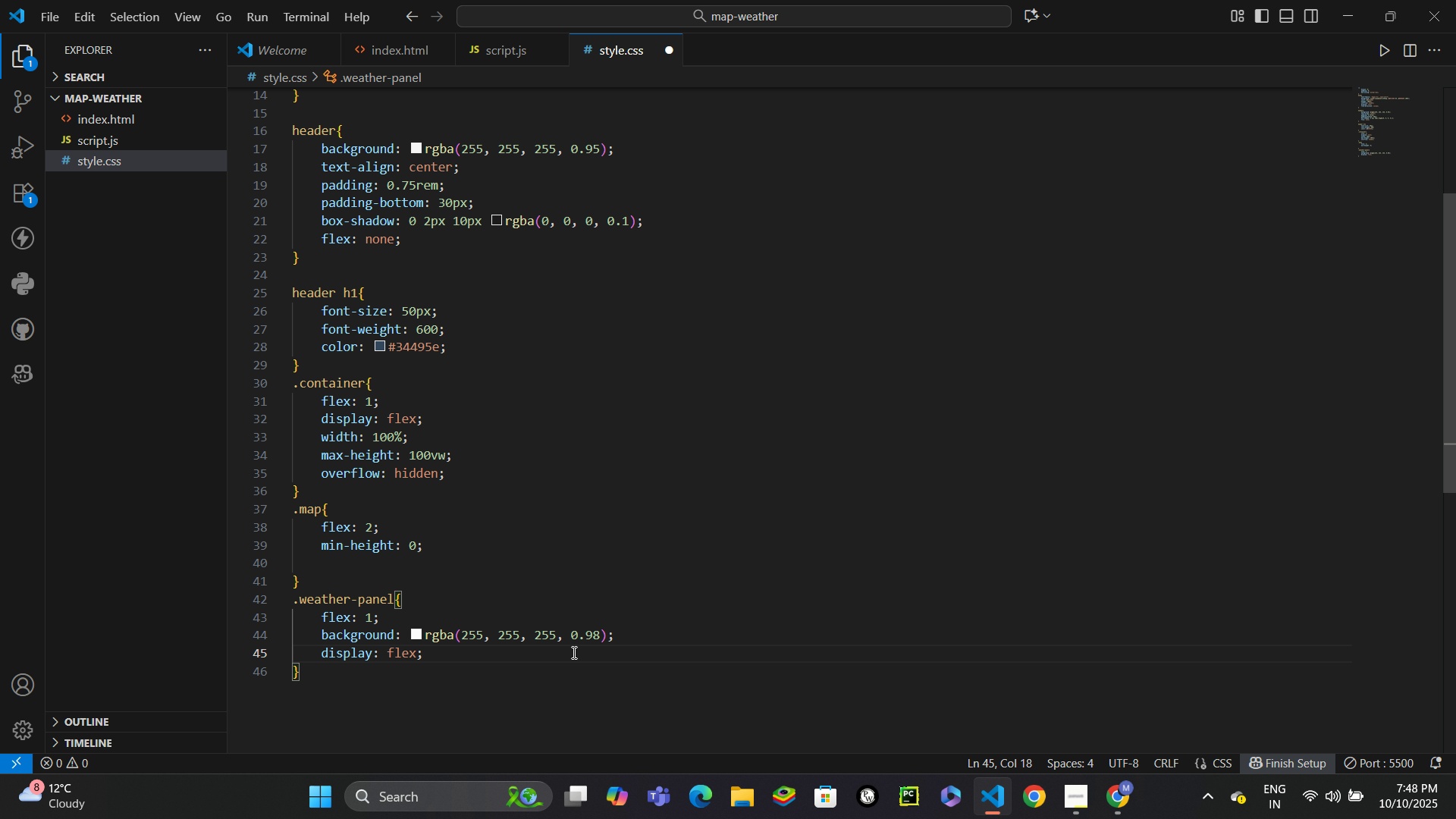 
key(Control+ControlLeft)
 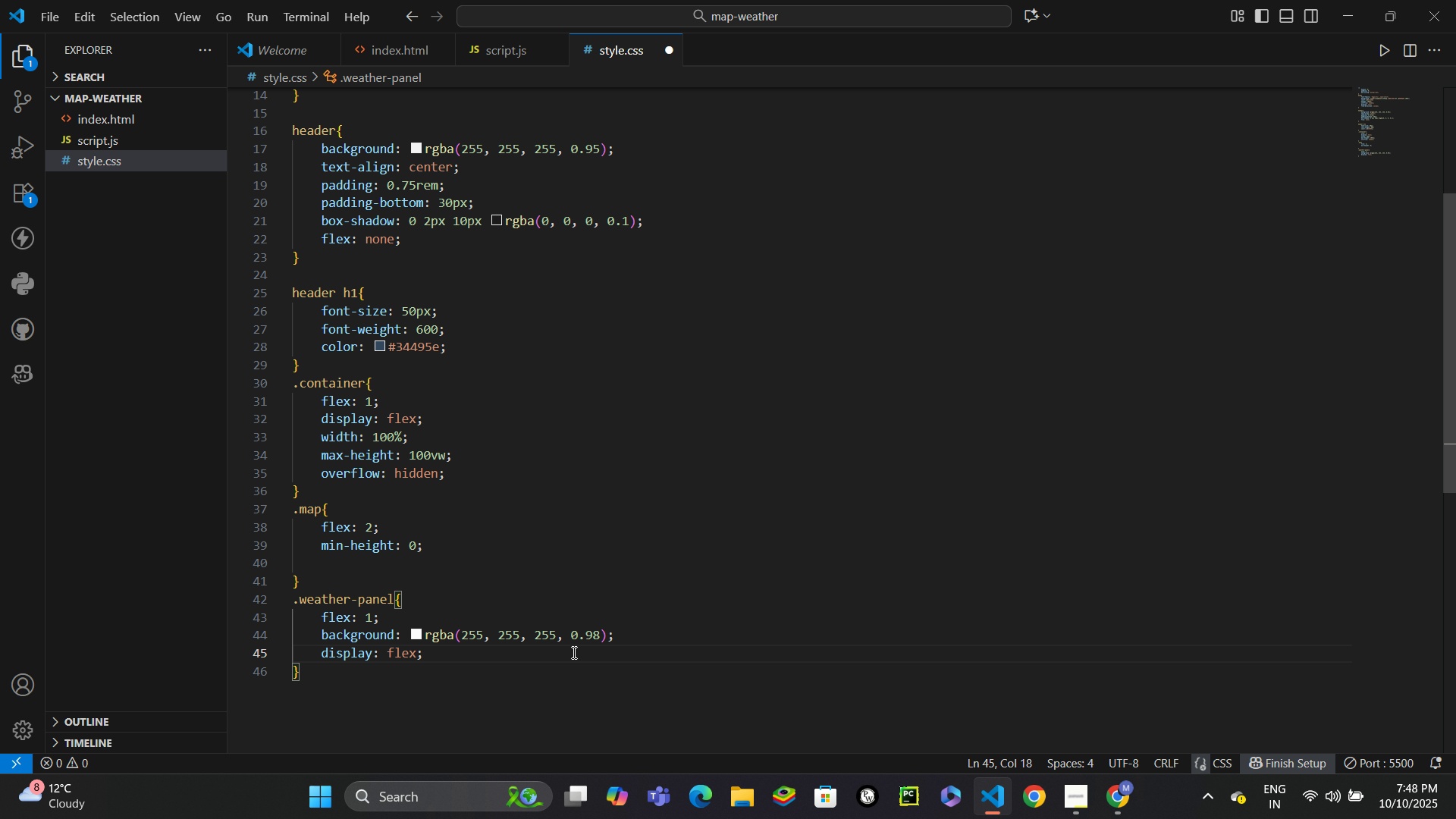 
key(Control+Enter)
 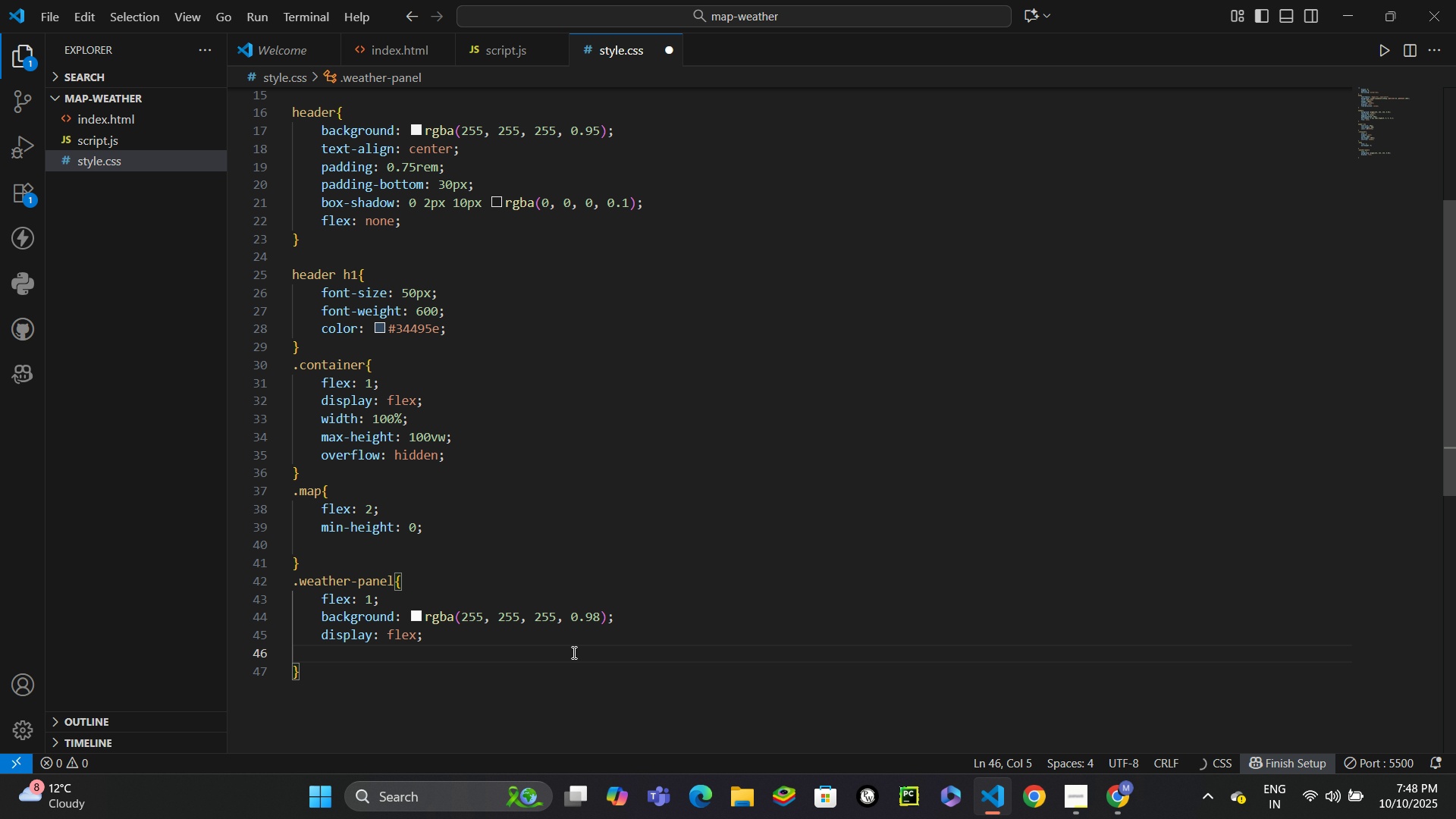 
type(fled)
 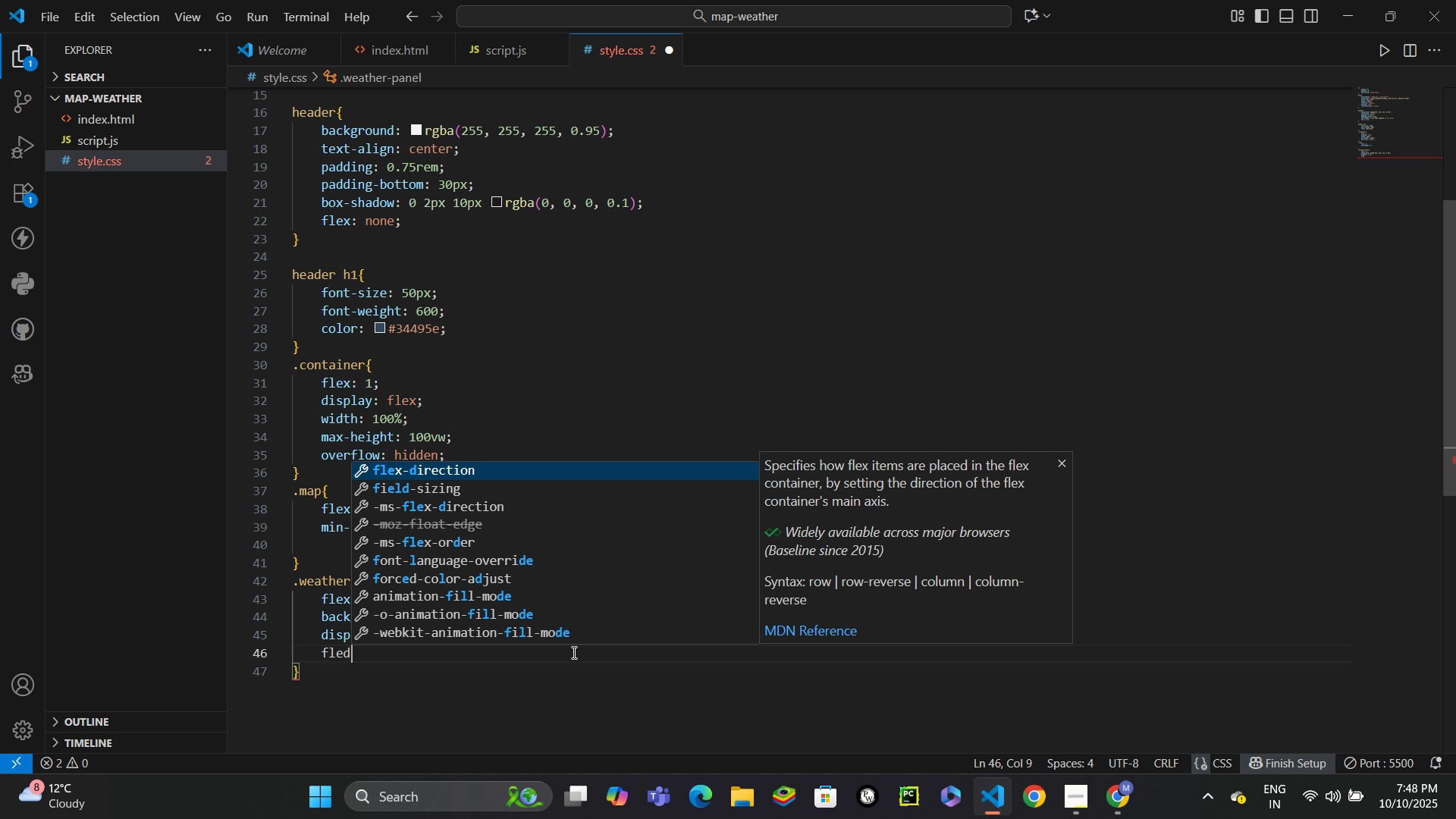 
key(Enter)
 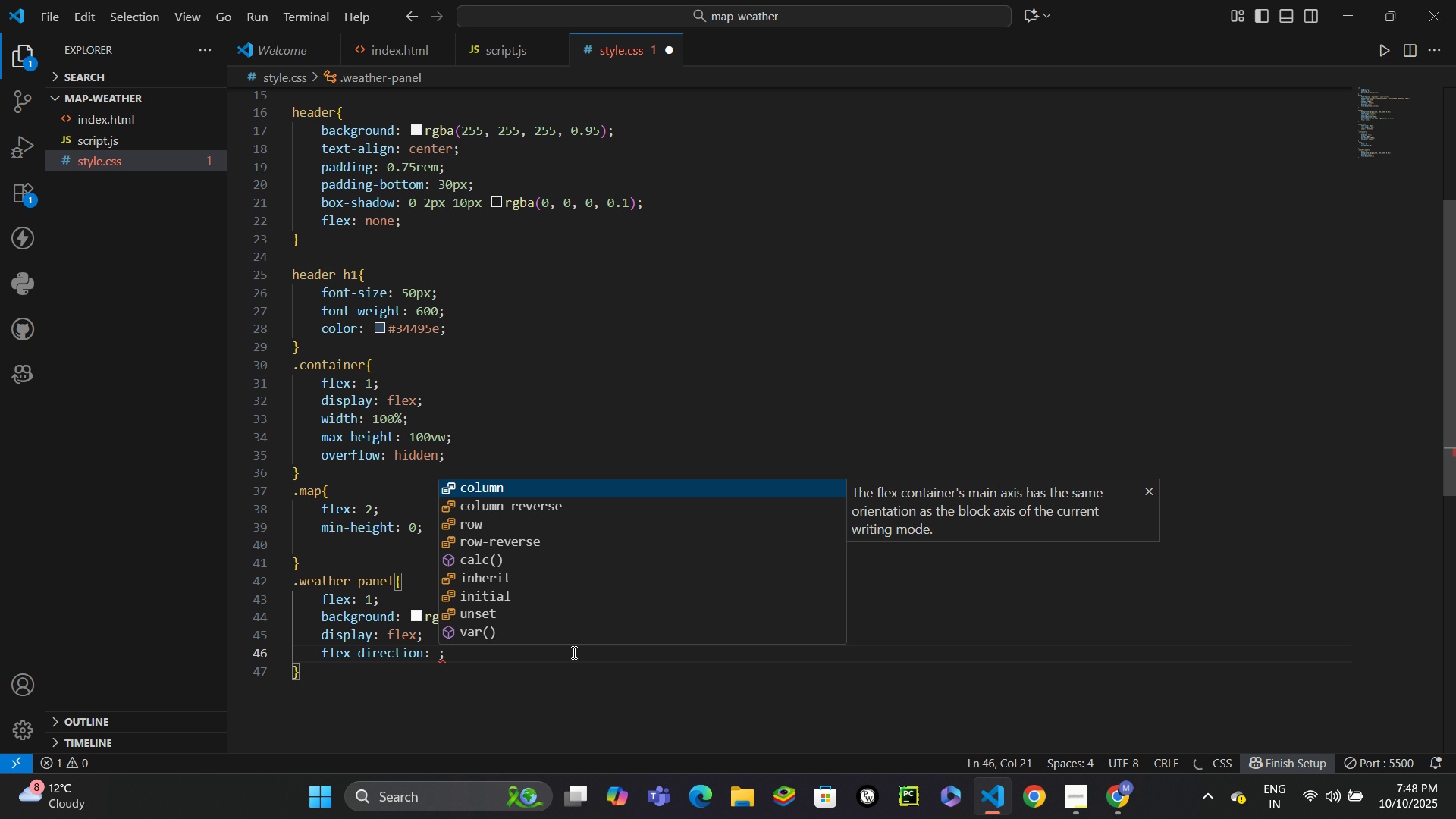 
type(col)
 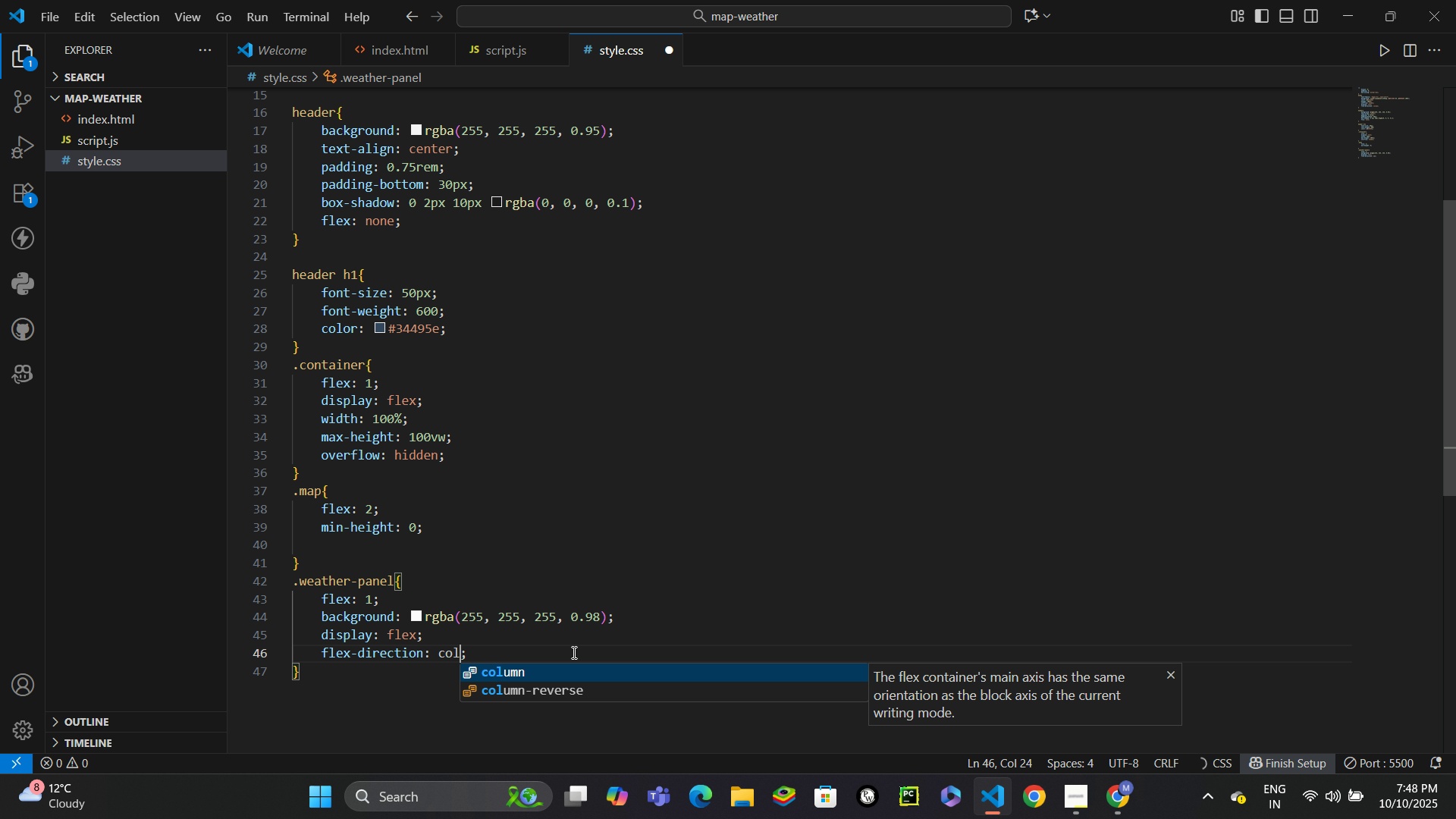 
key(Enter)
 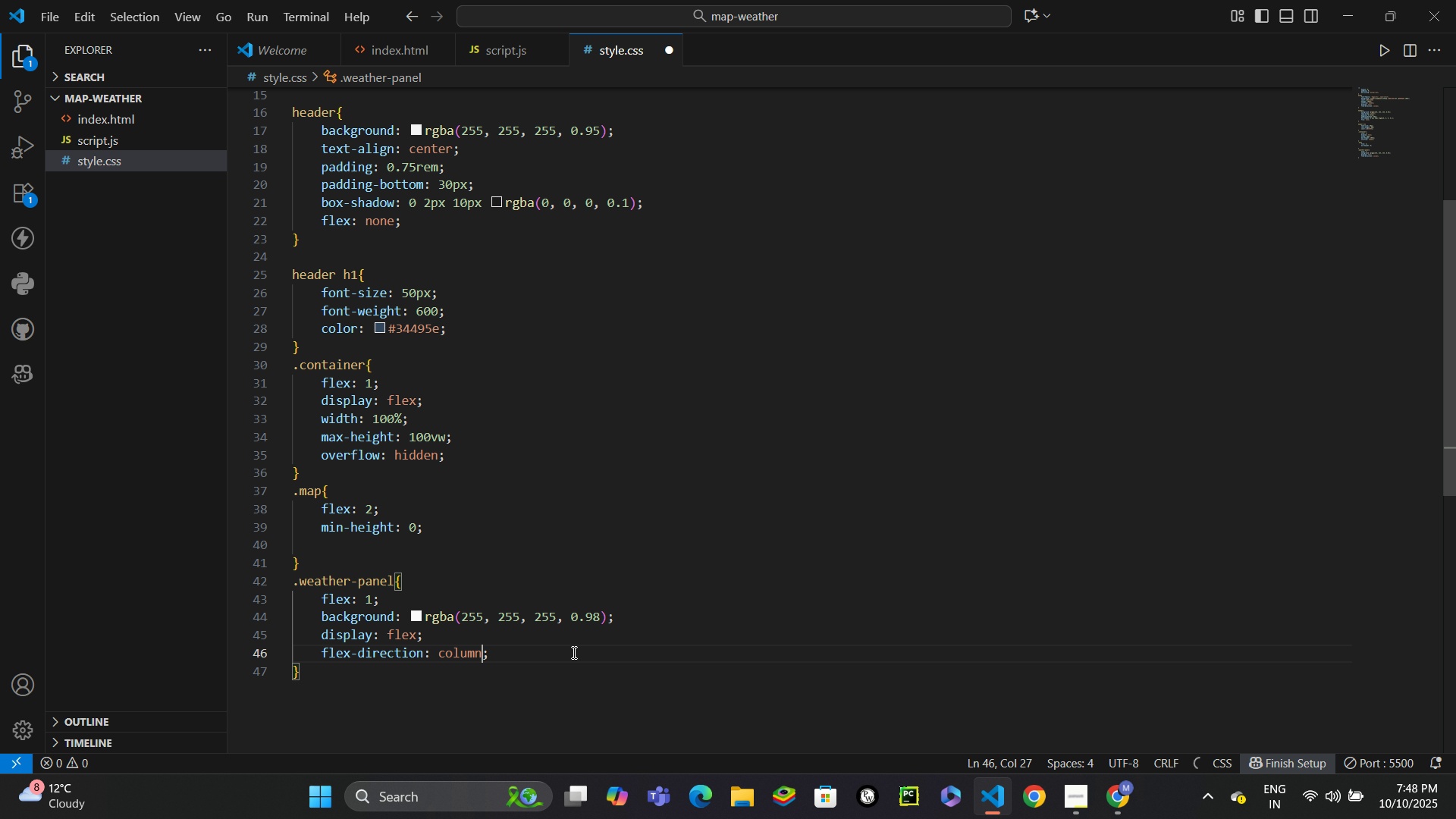 
key(Control+Enter)
 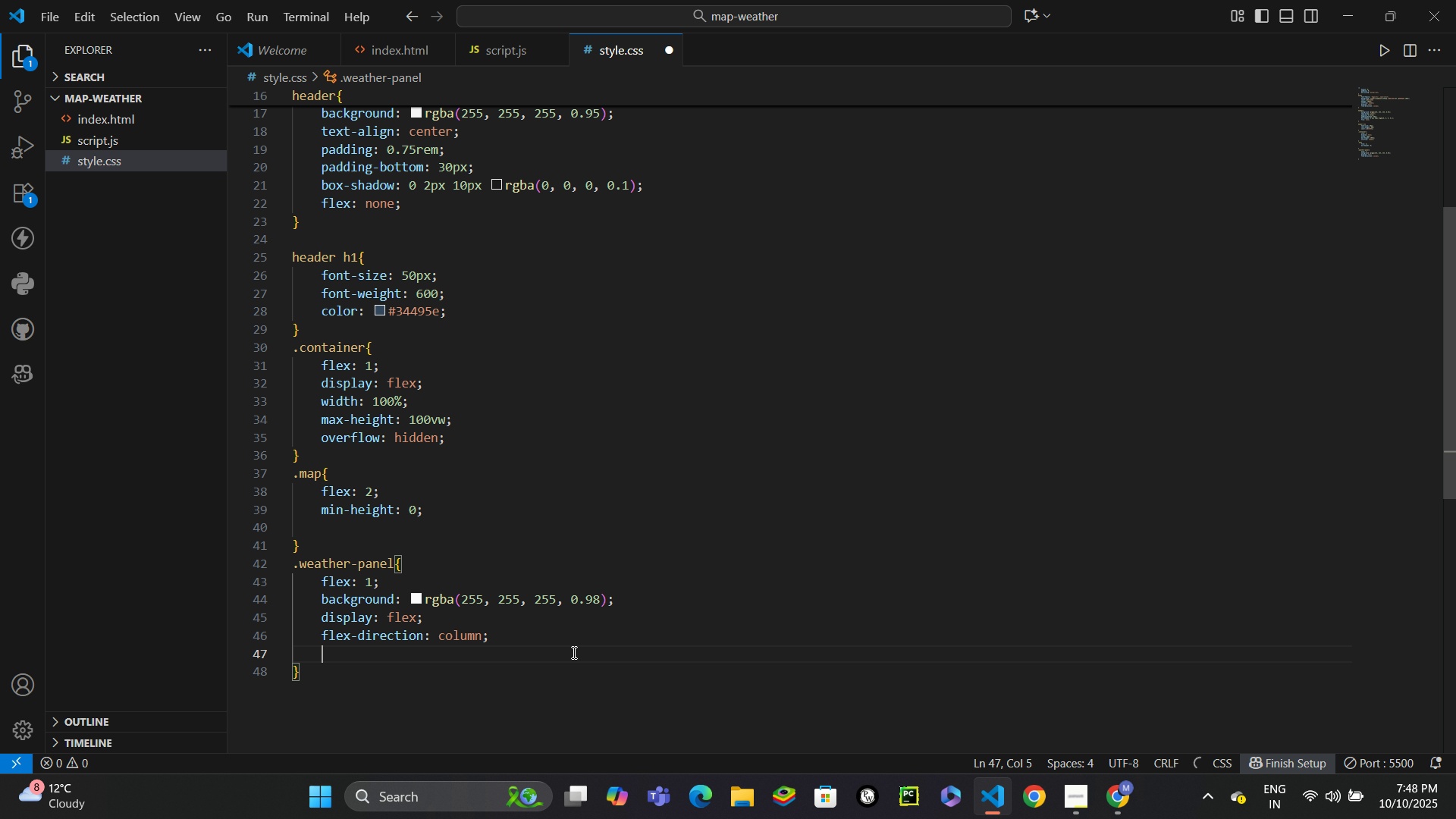 
type(just)
 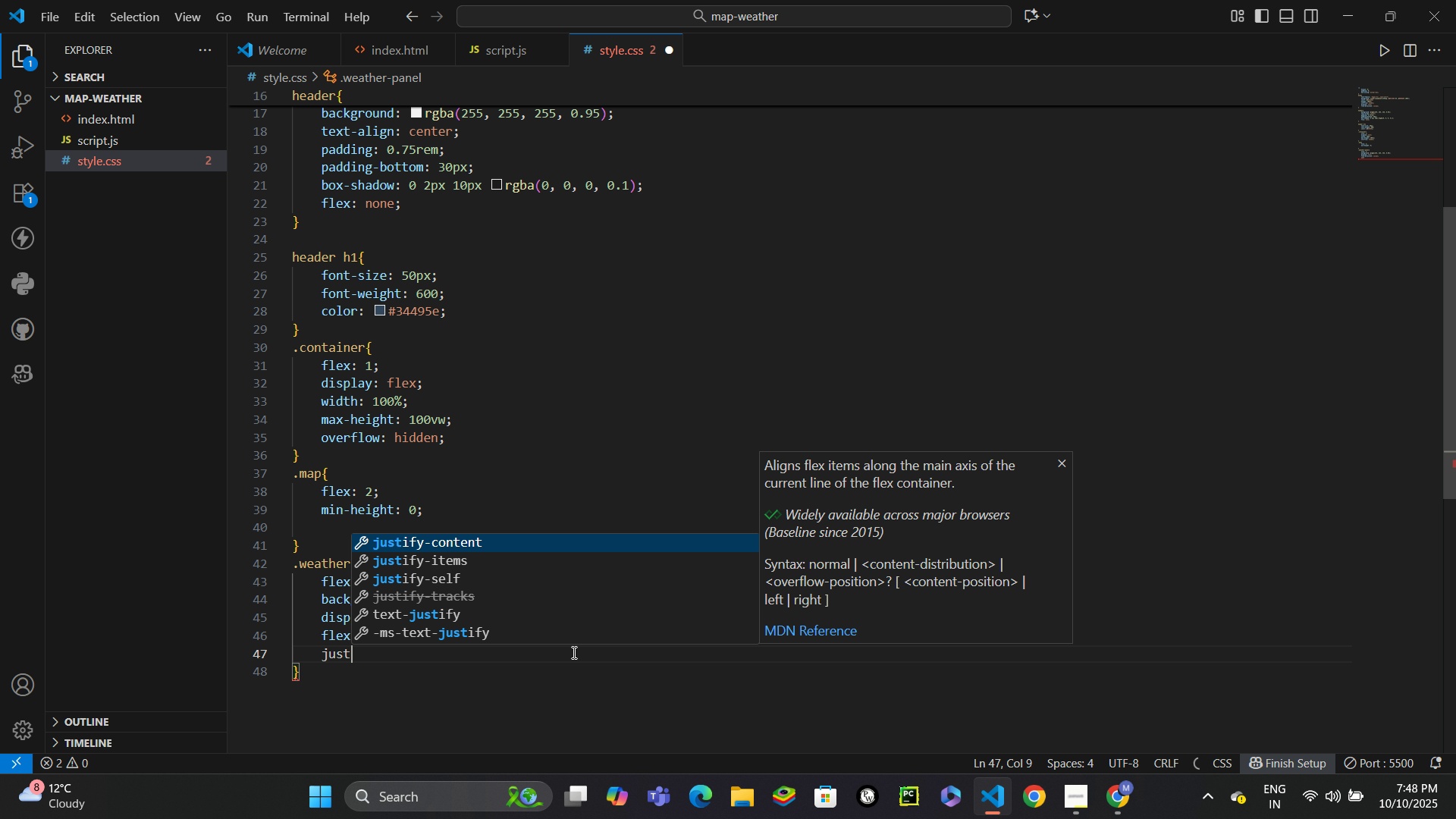 
key(Enter)
 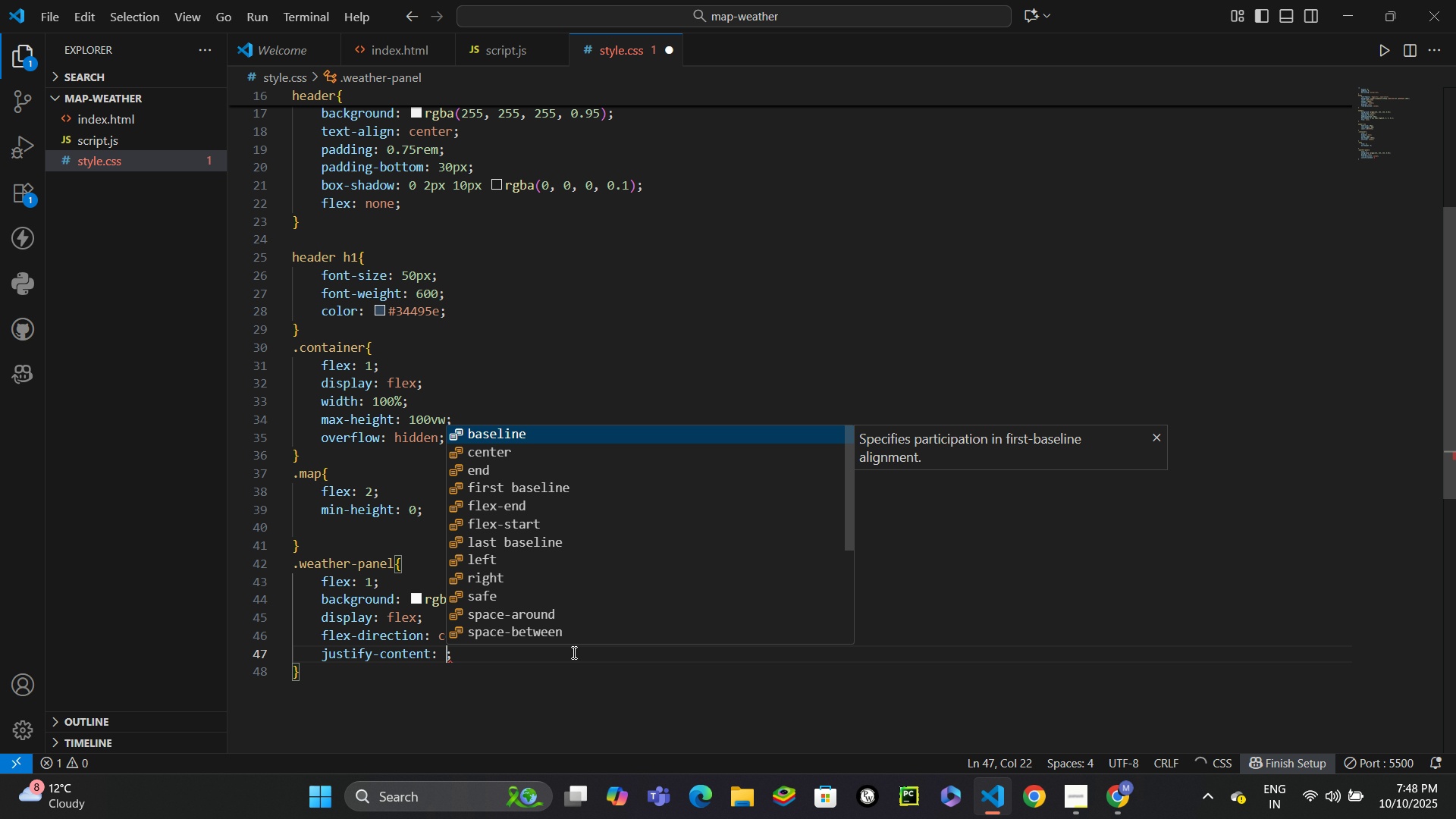 
type(cen)
 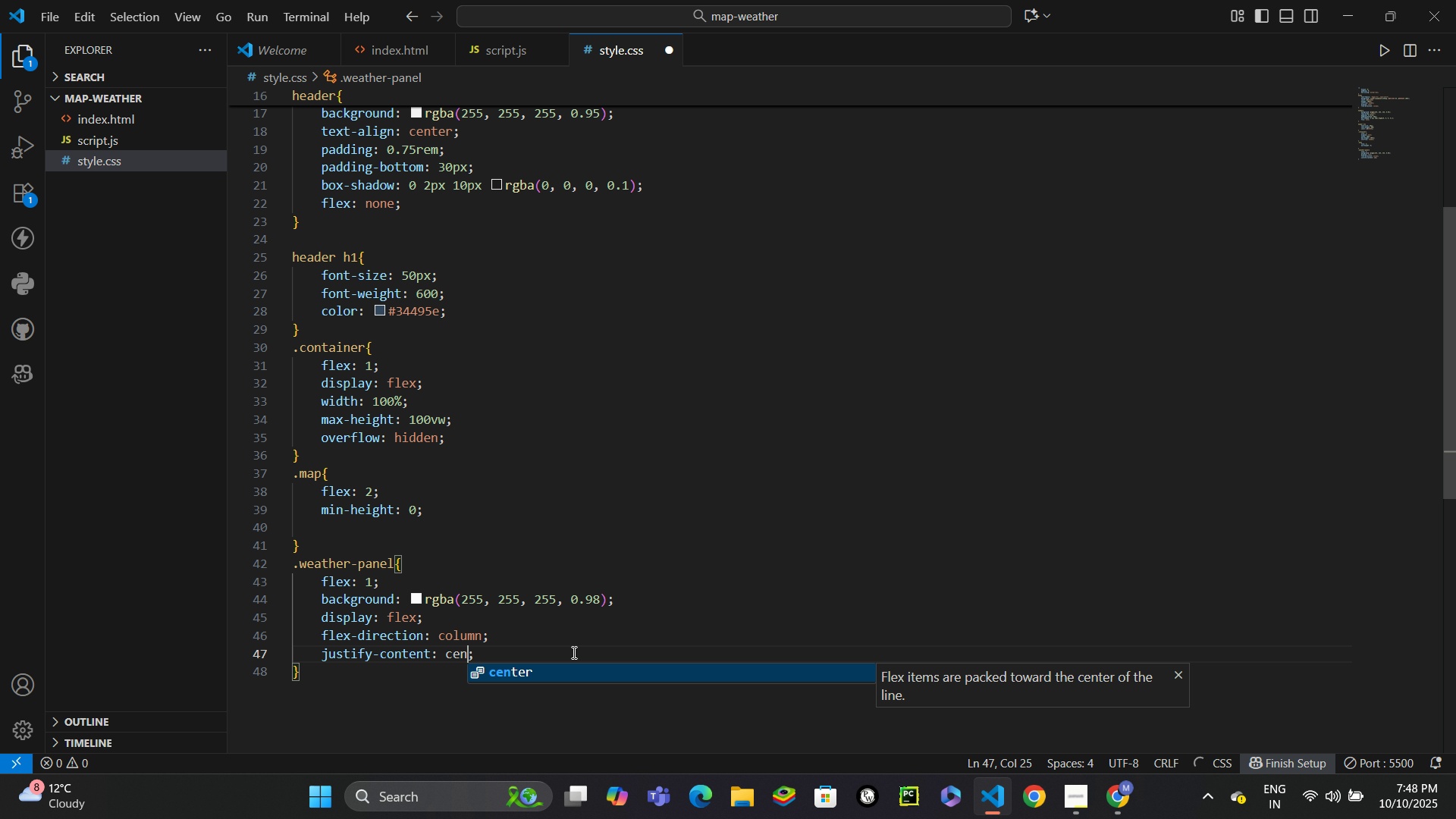 
key(Enter)
 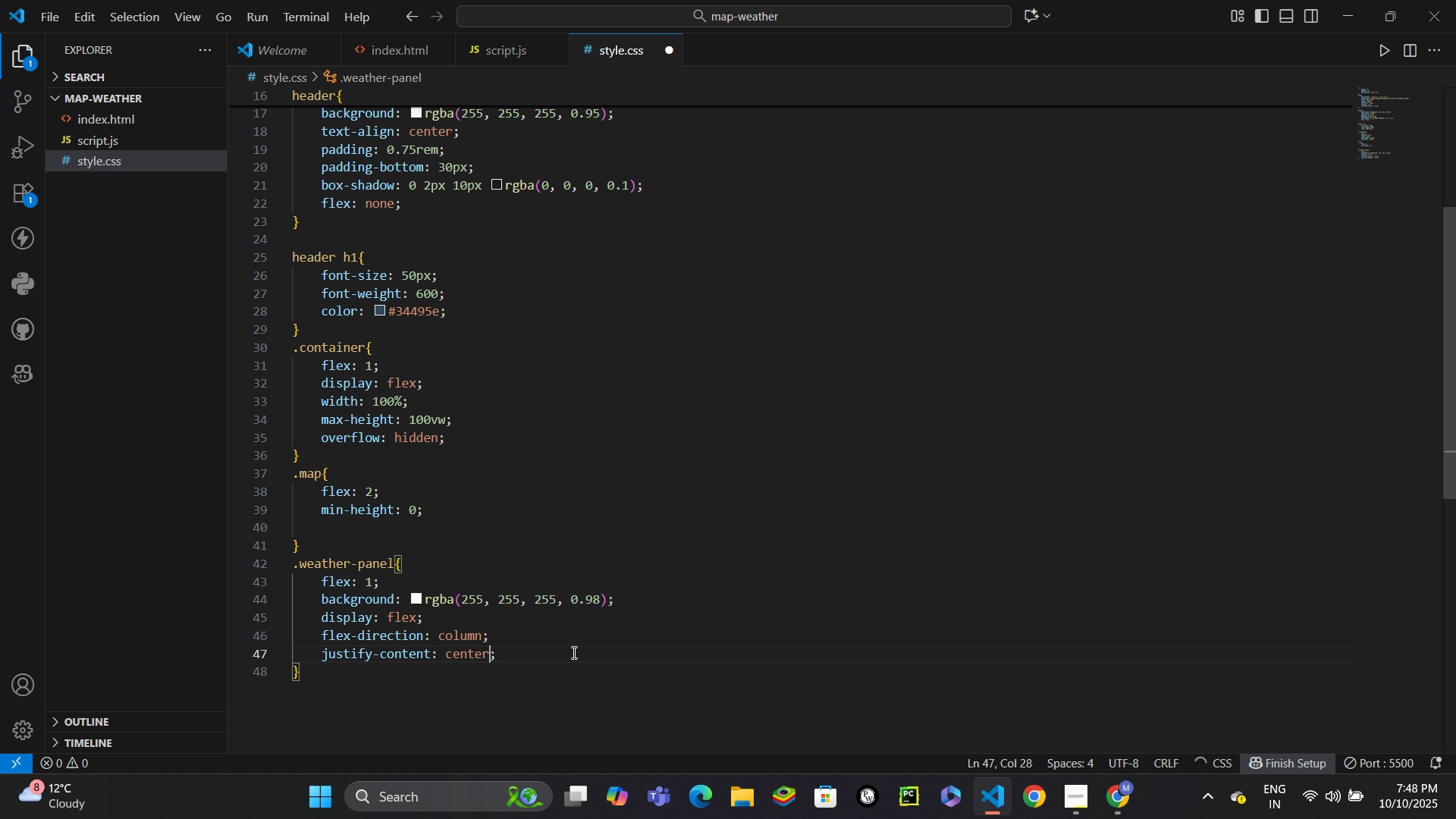 
key(Control+Enter)
 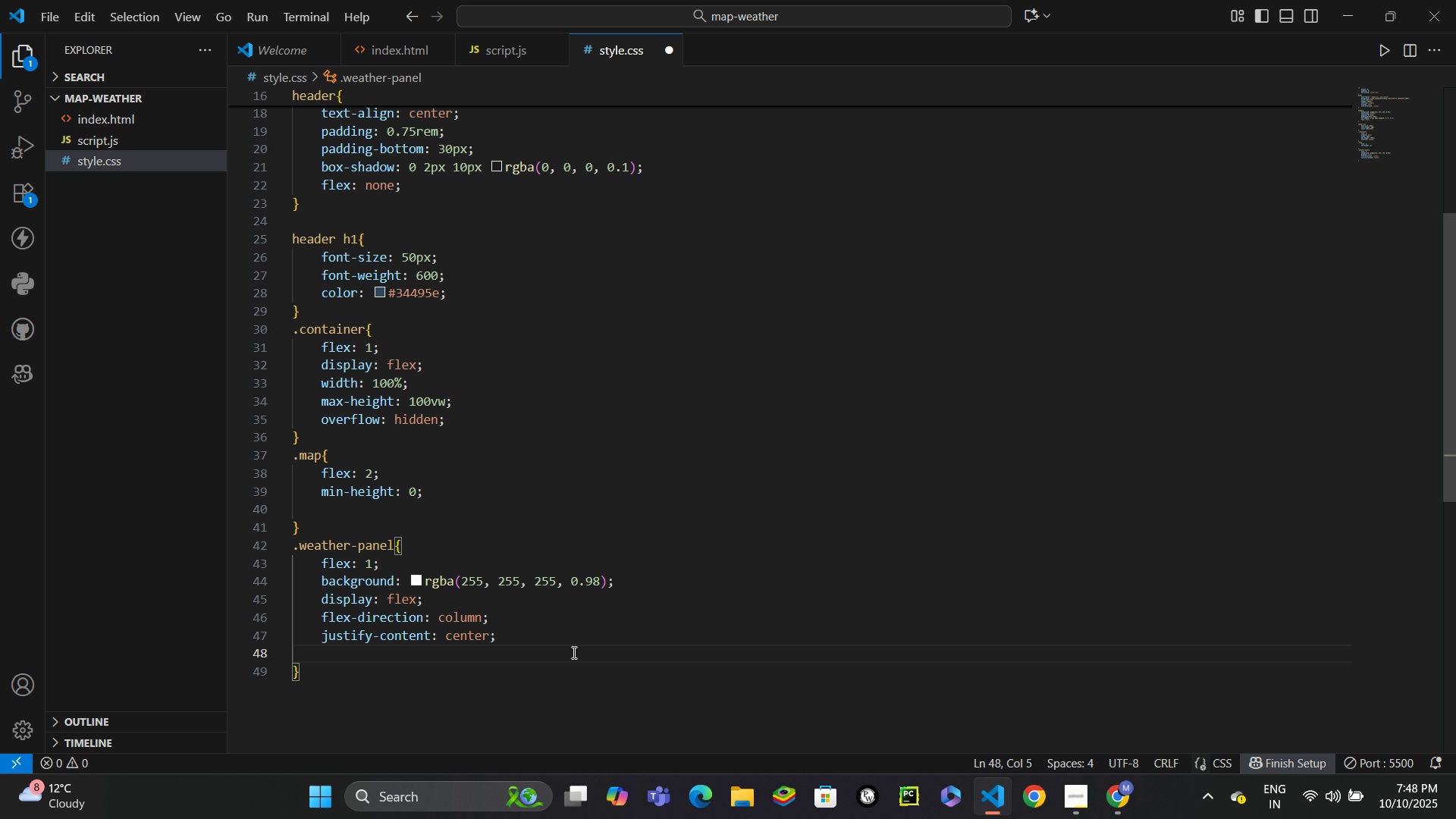 
type(alig)
 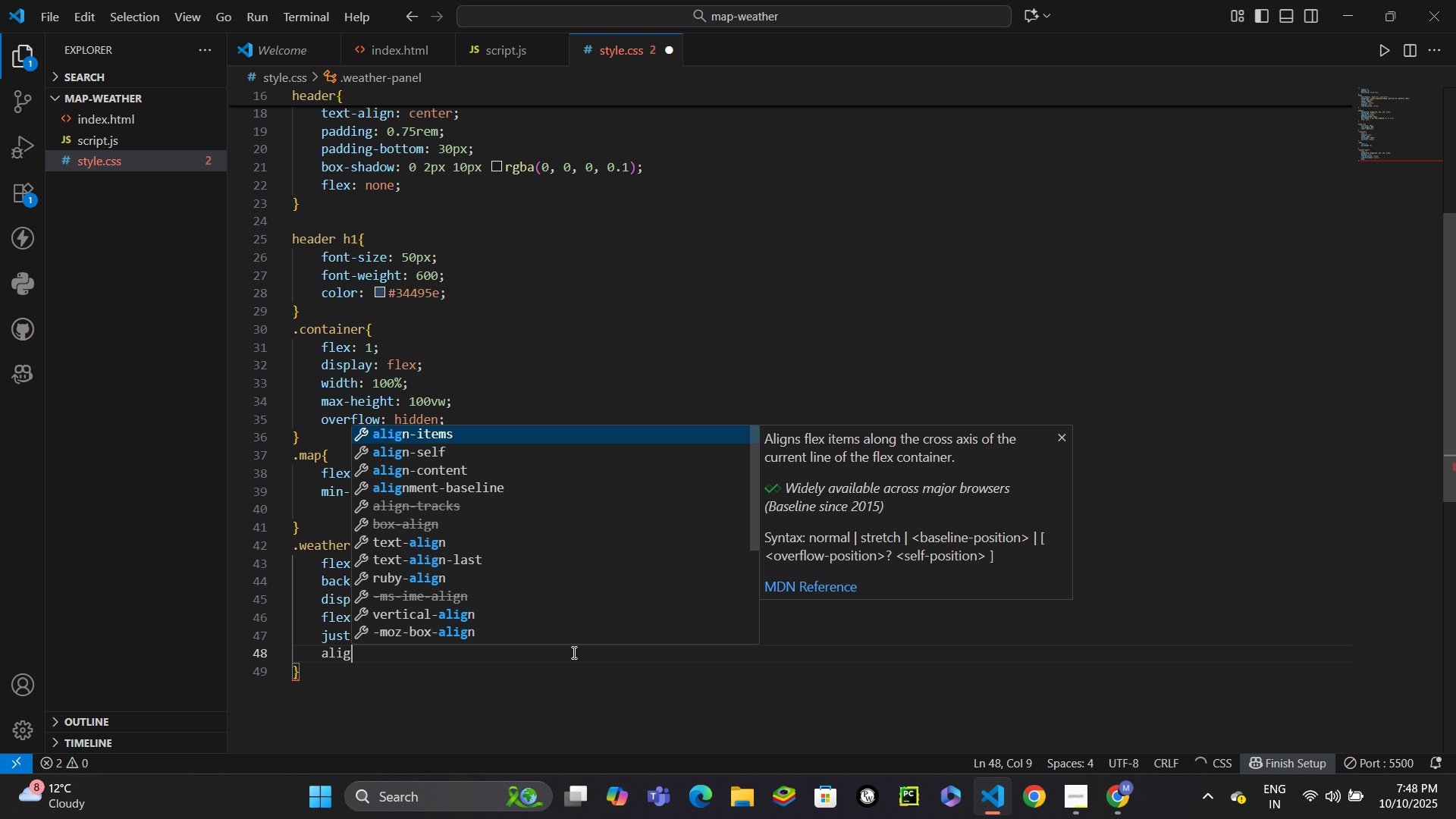 
key(Enter)
 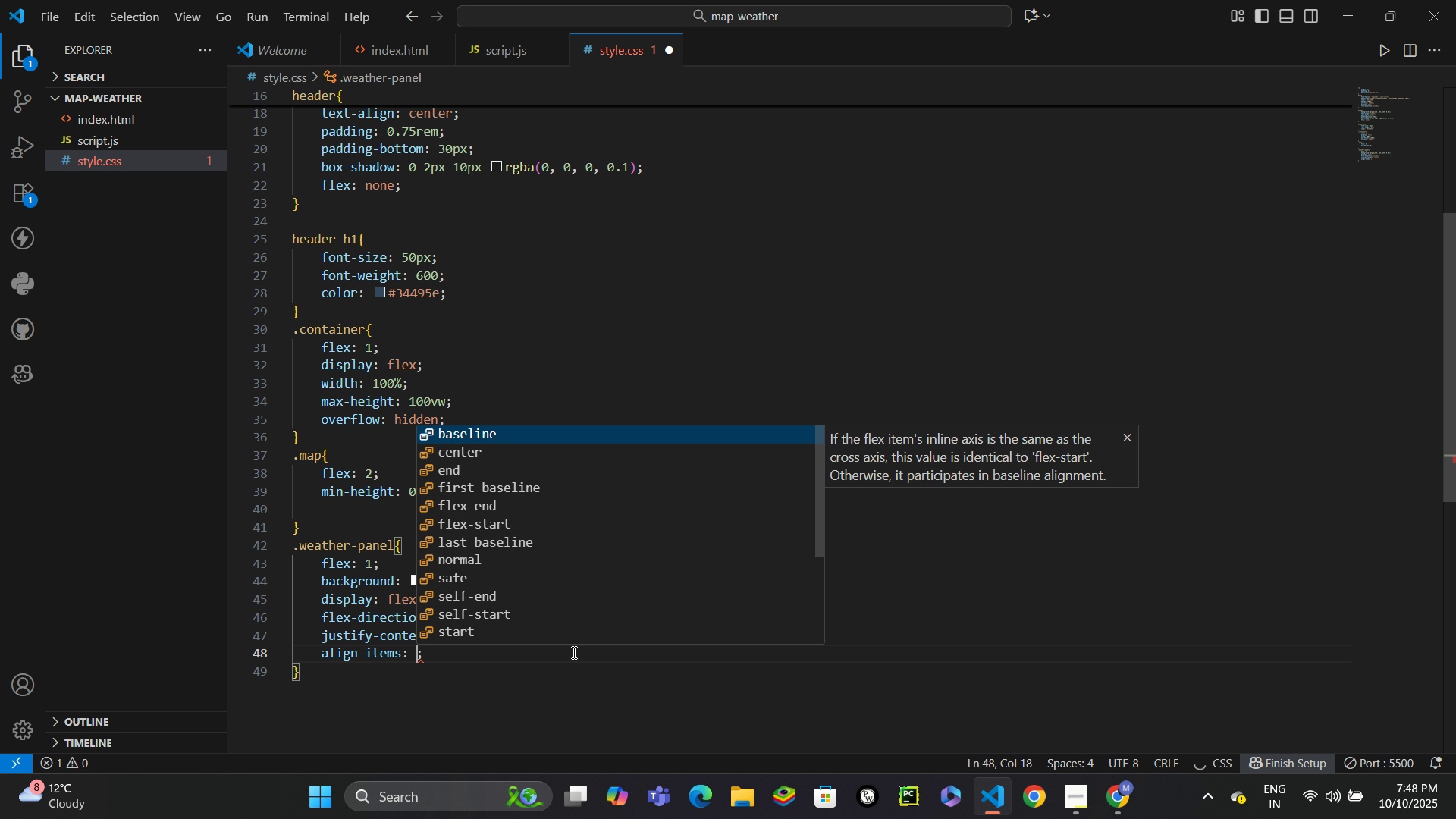 
type(ce)
 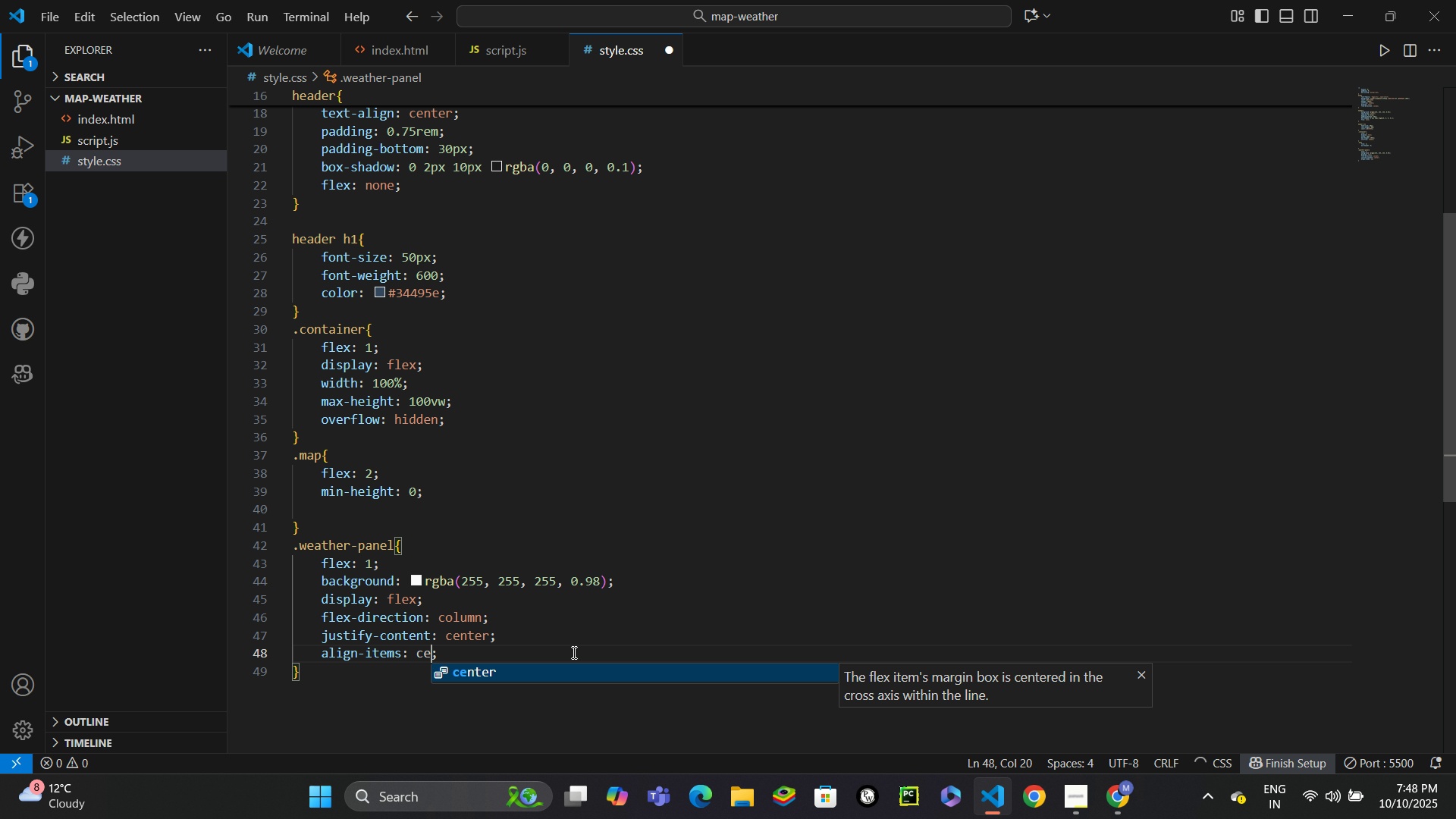 
key(Enter)
 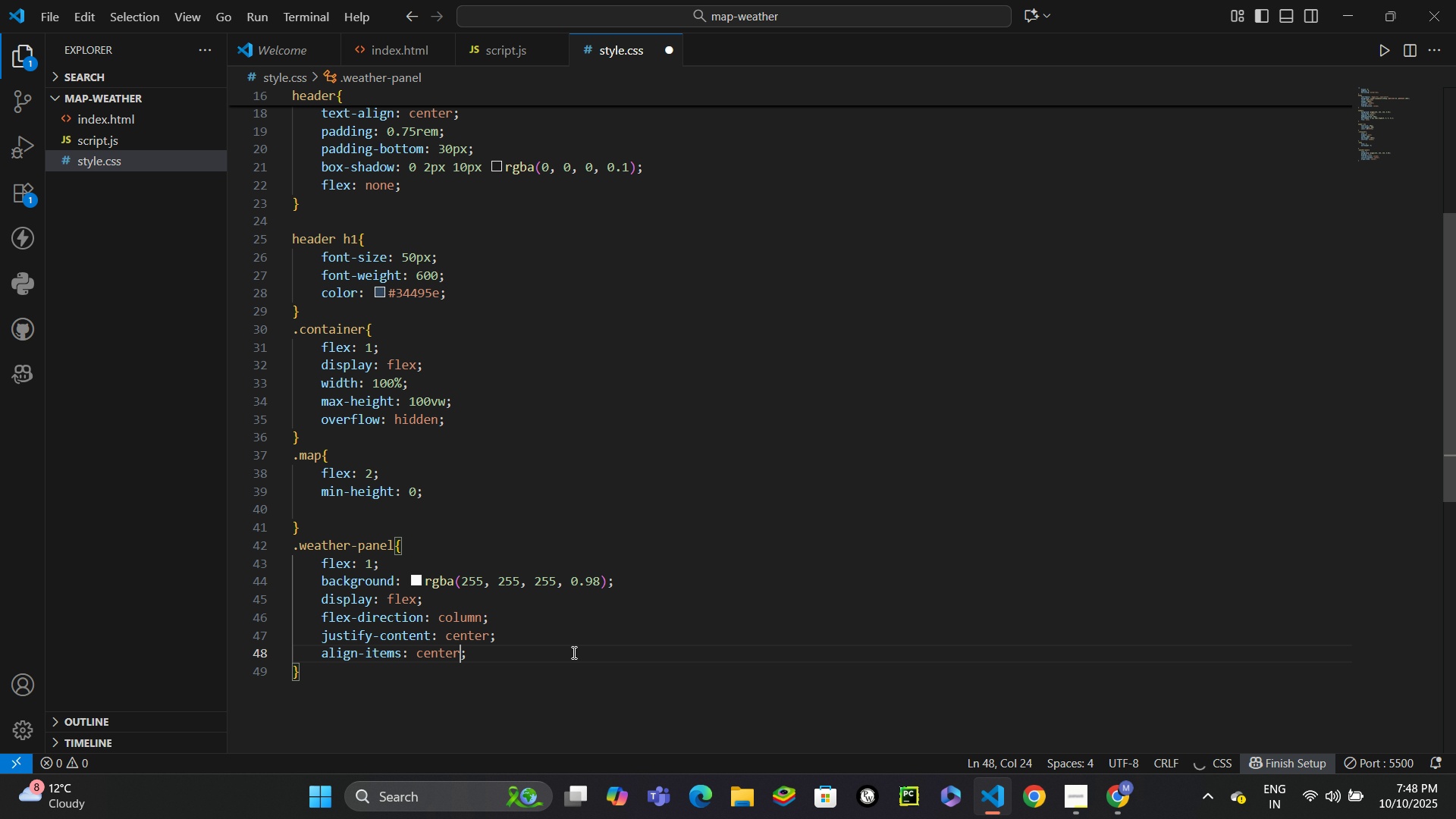 
key(Control+ControlLeft)
 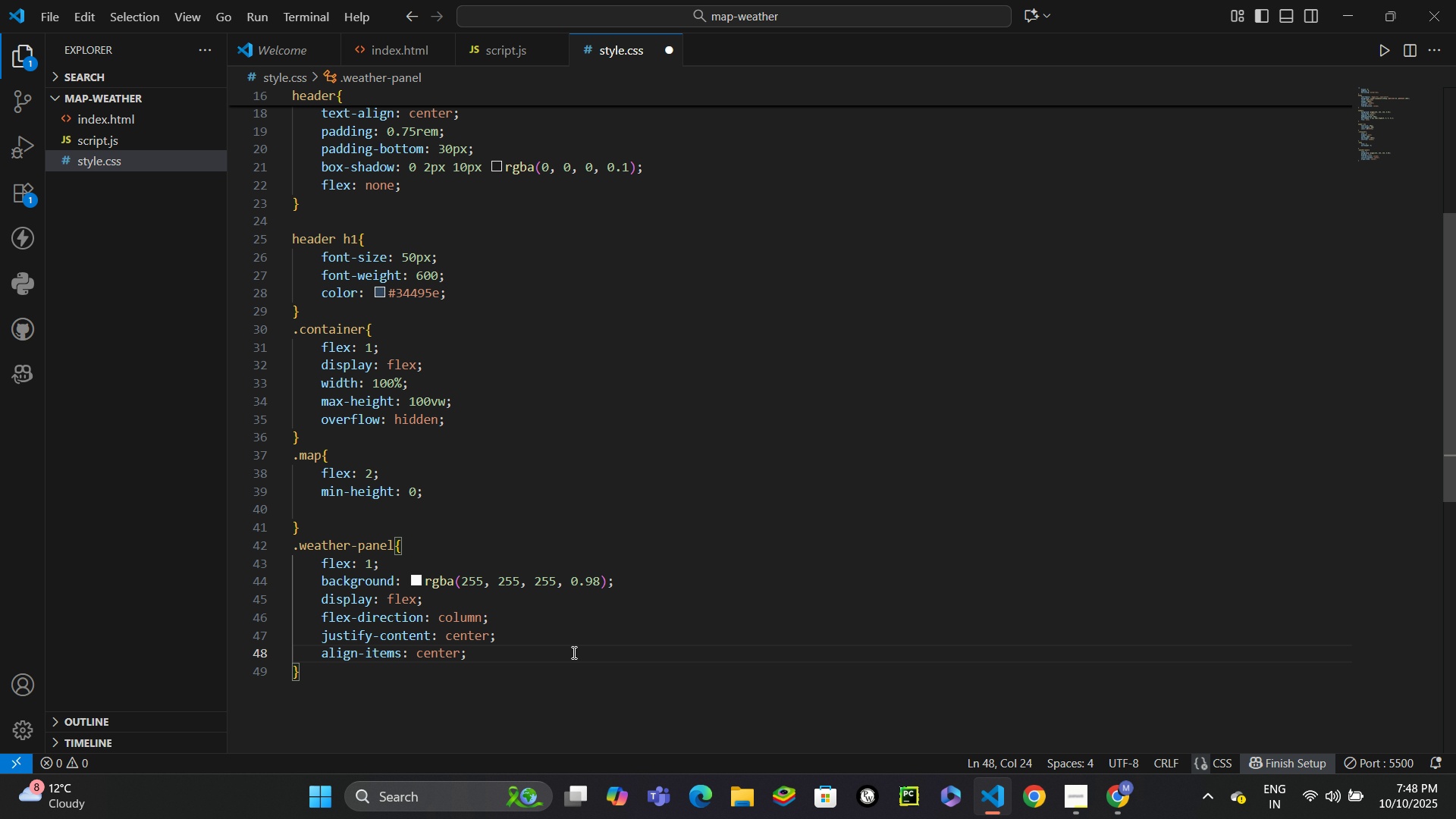 
key(Control+Enter)
 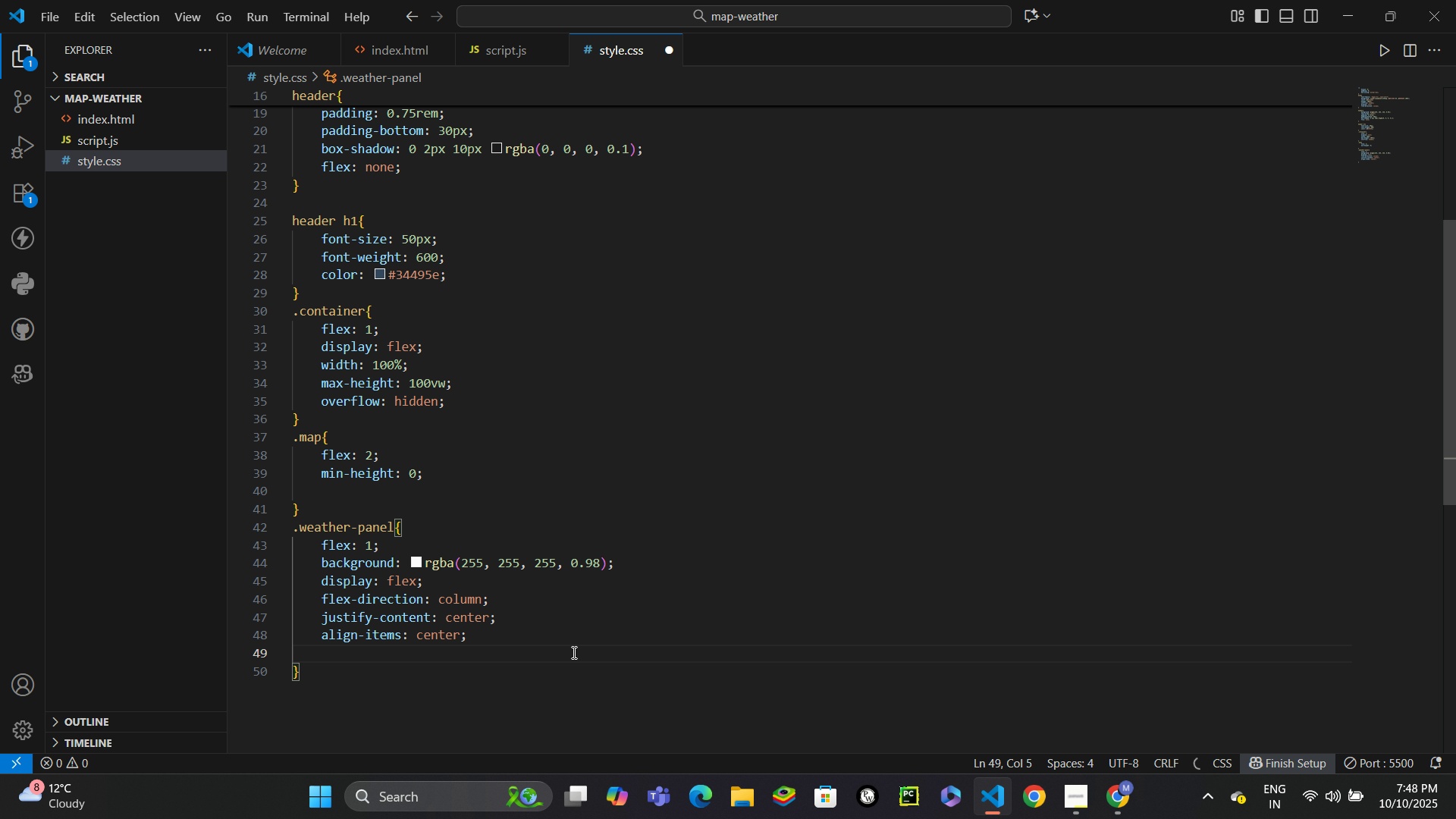 
type(text)
 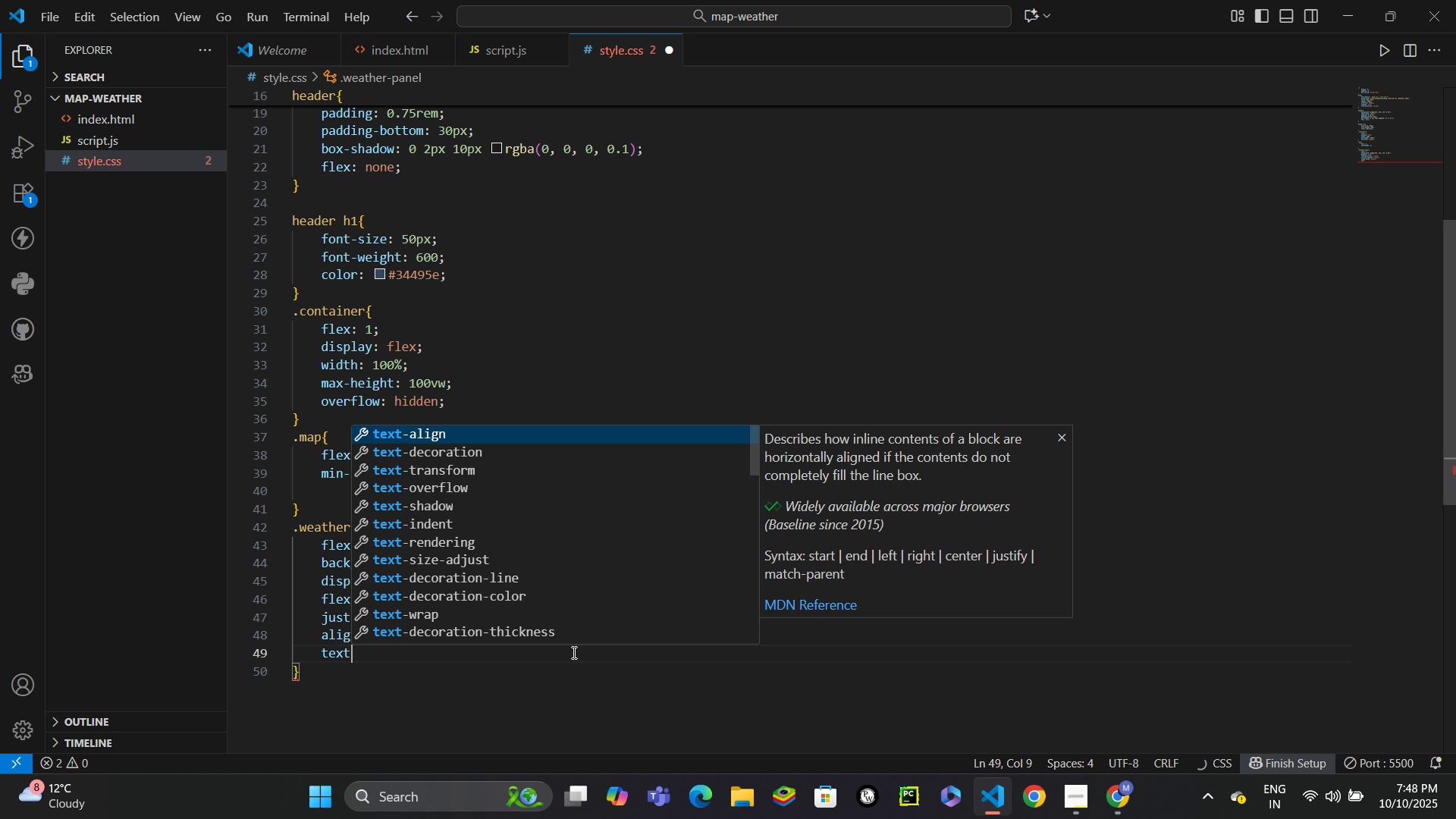 
key(Enter)
 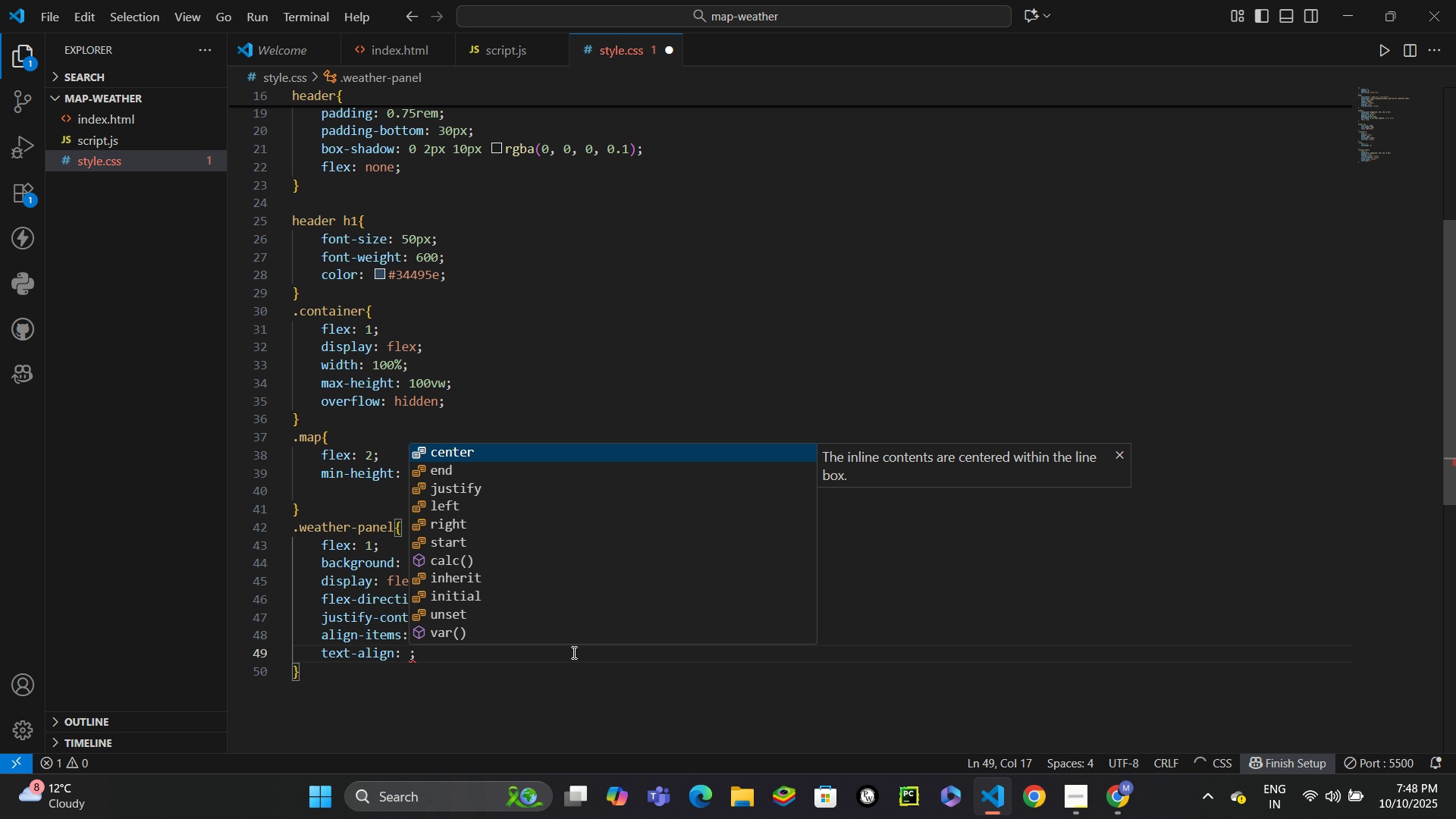 
type(ce)
 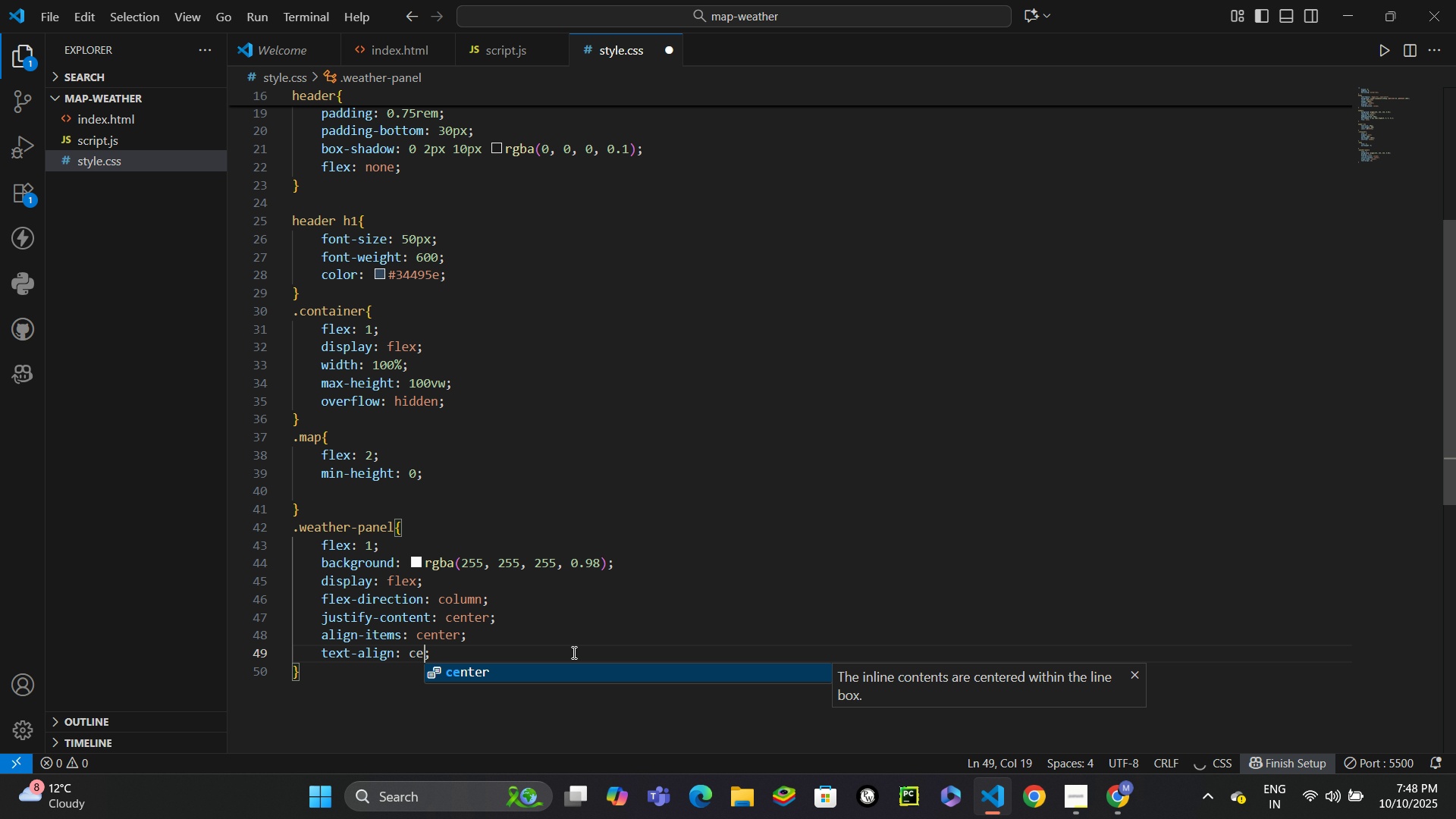 
key(Enter)
 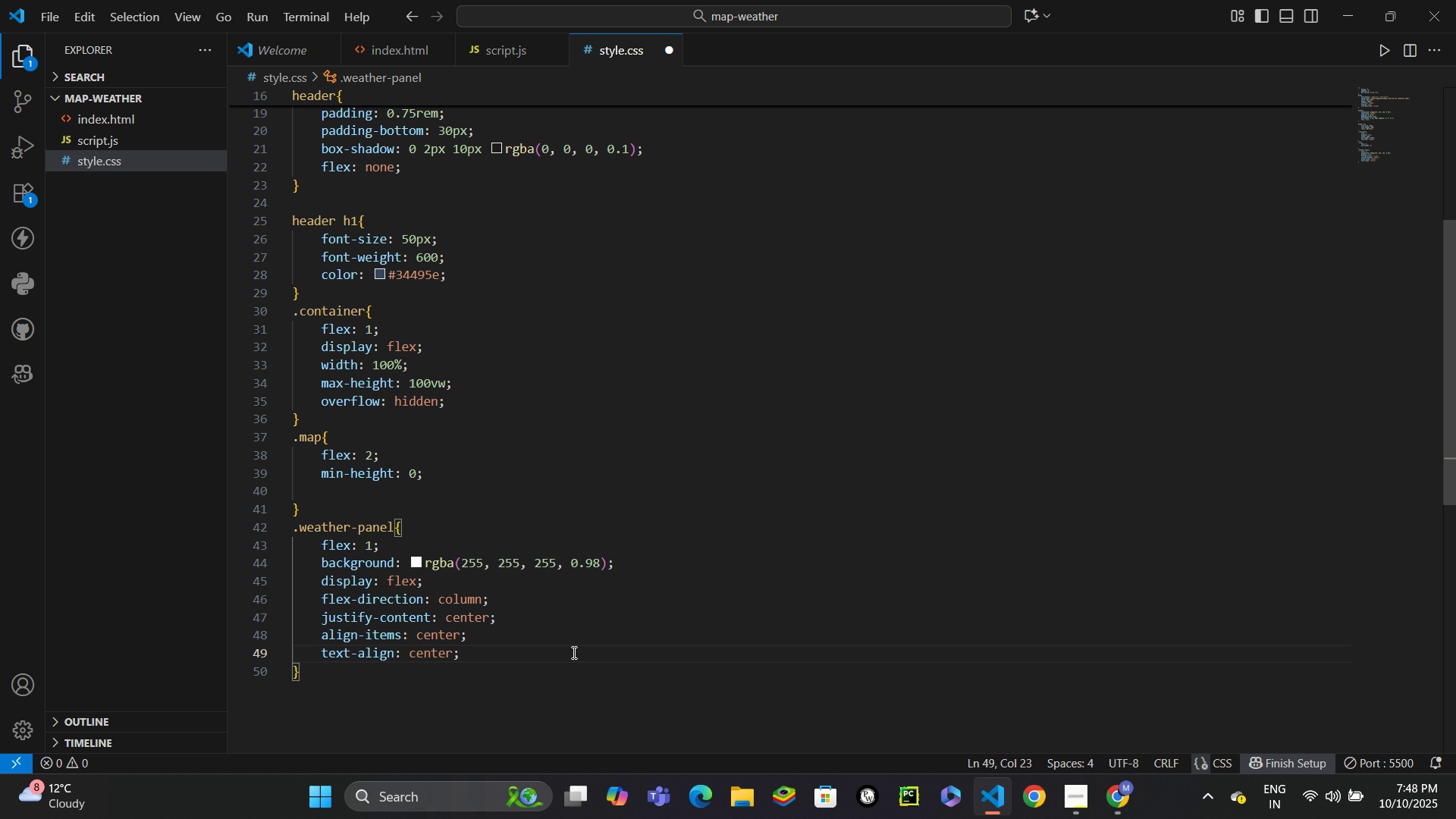 
key(Control+Enter)
 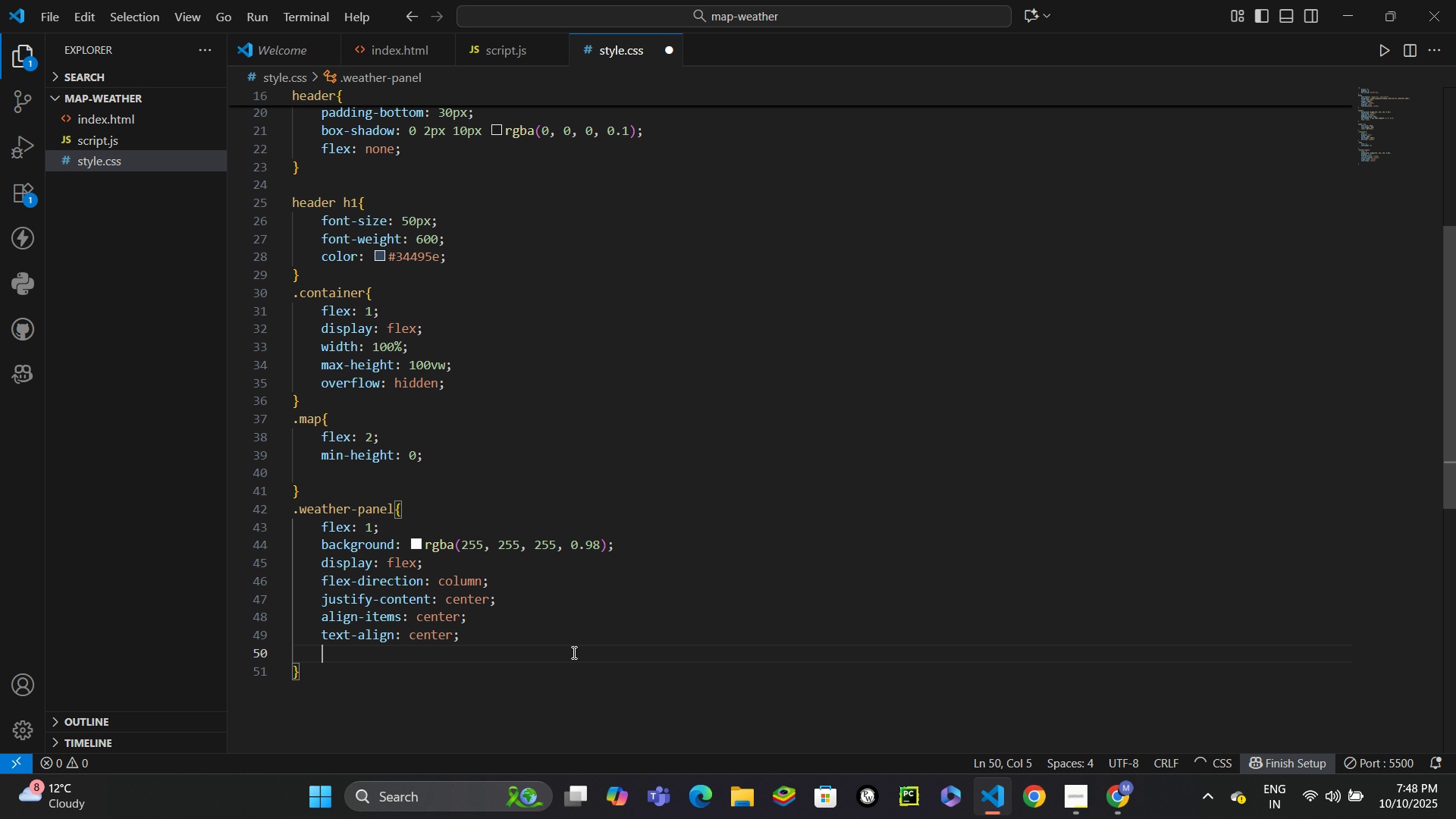 
type(padd)
 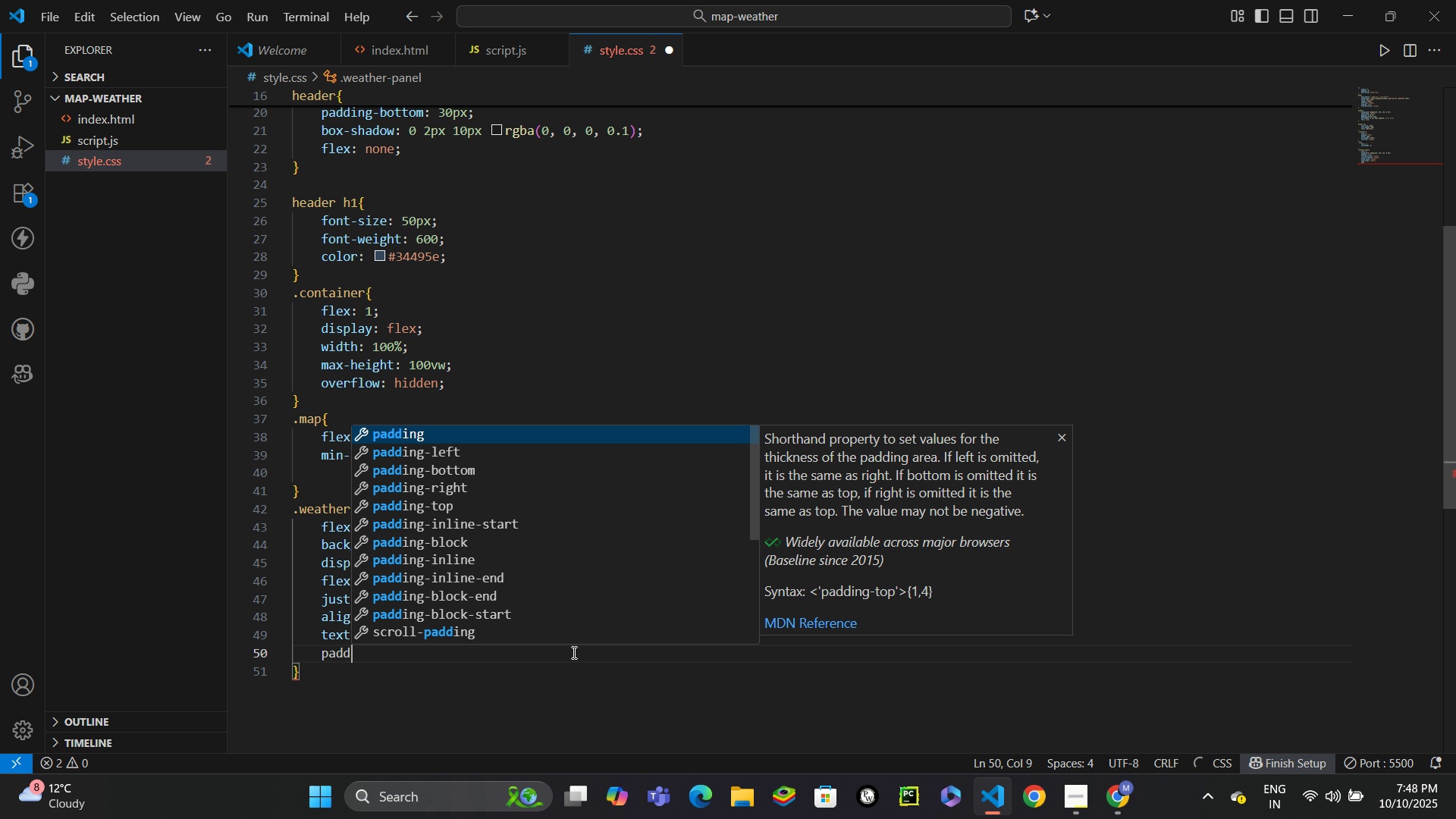 
key(Enter)
 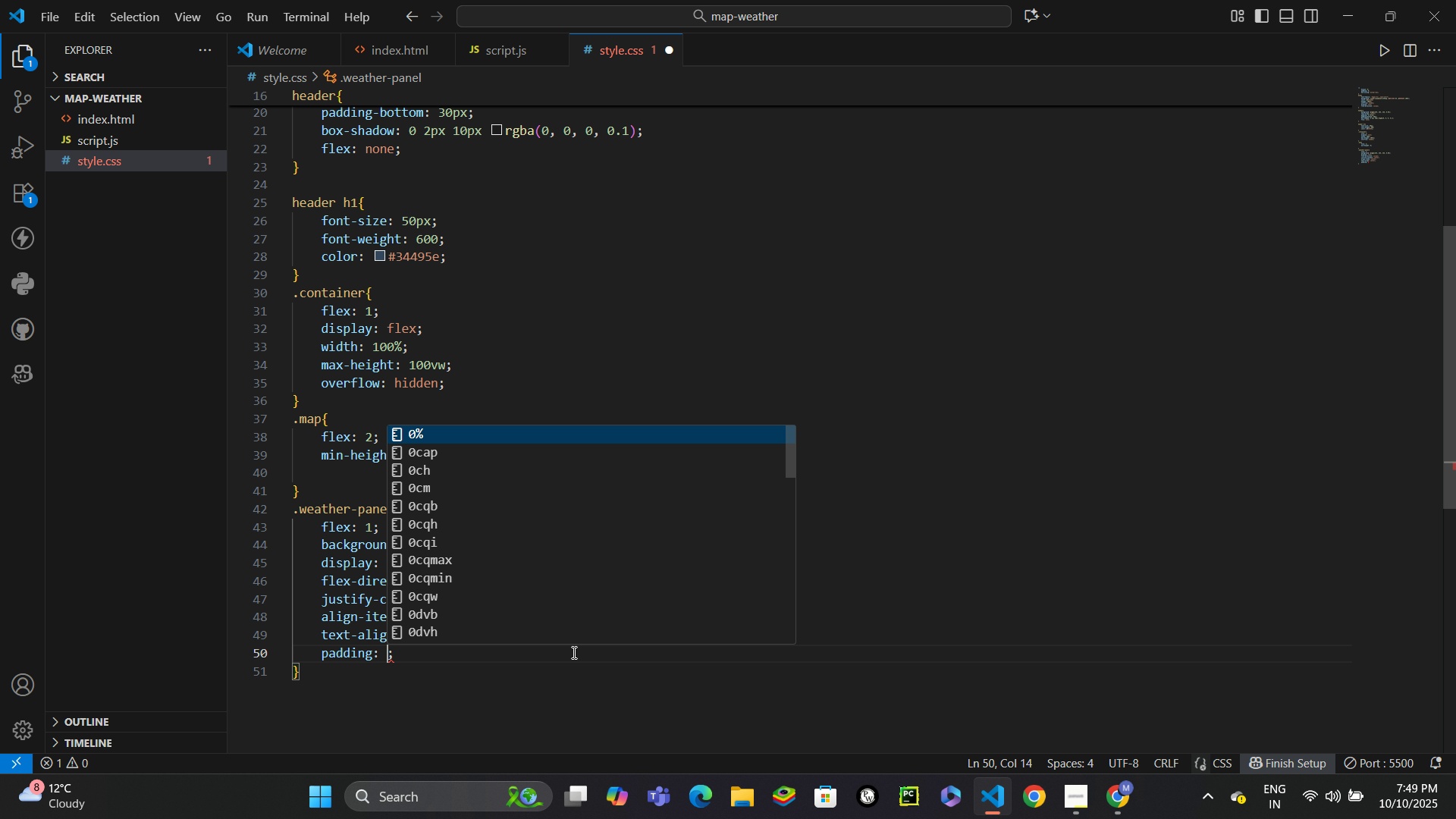 
type(1.5rem)
 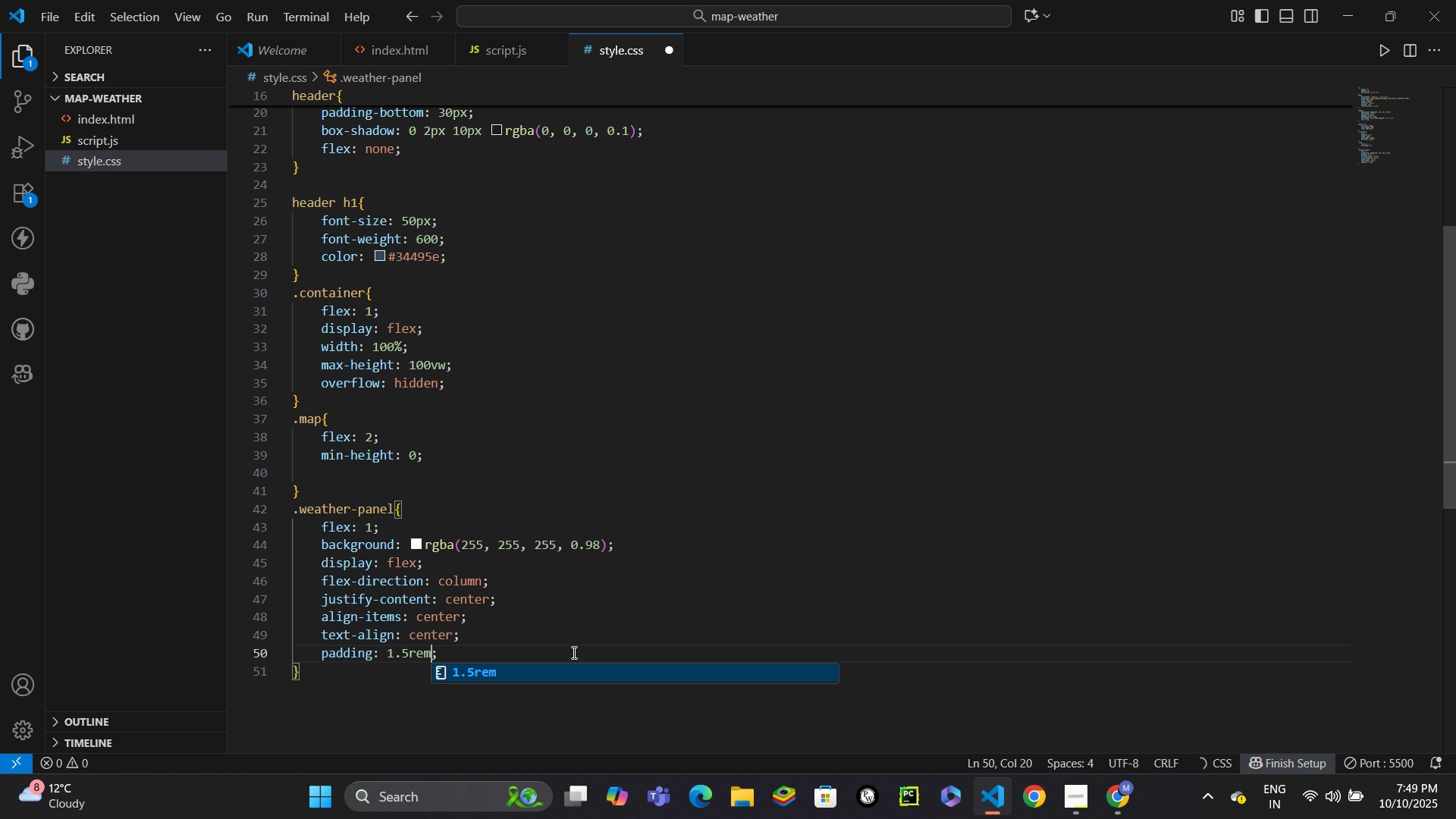 
key(Control+Enter)
 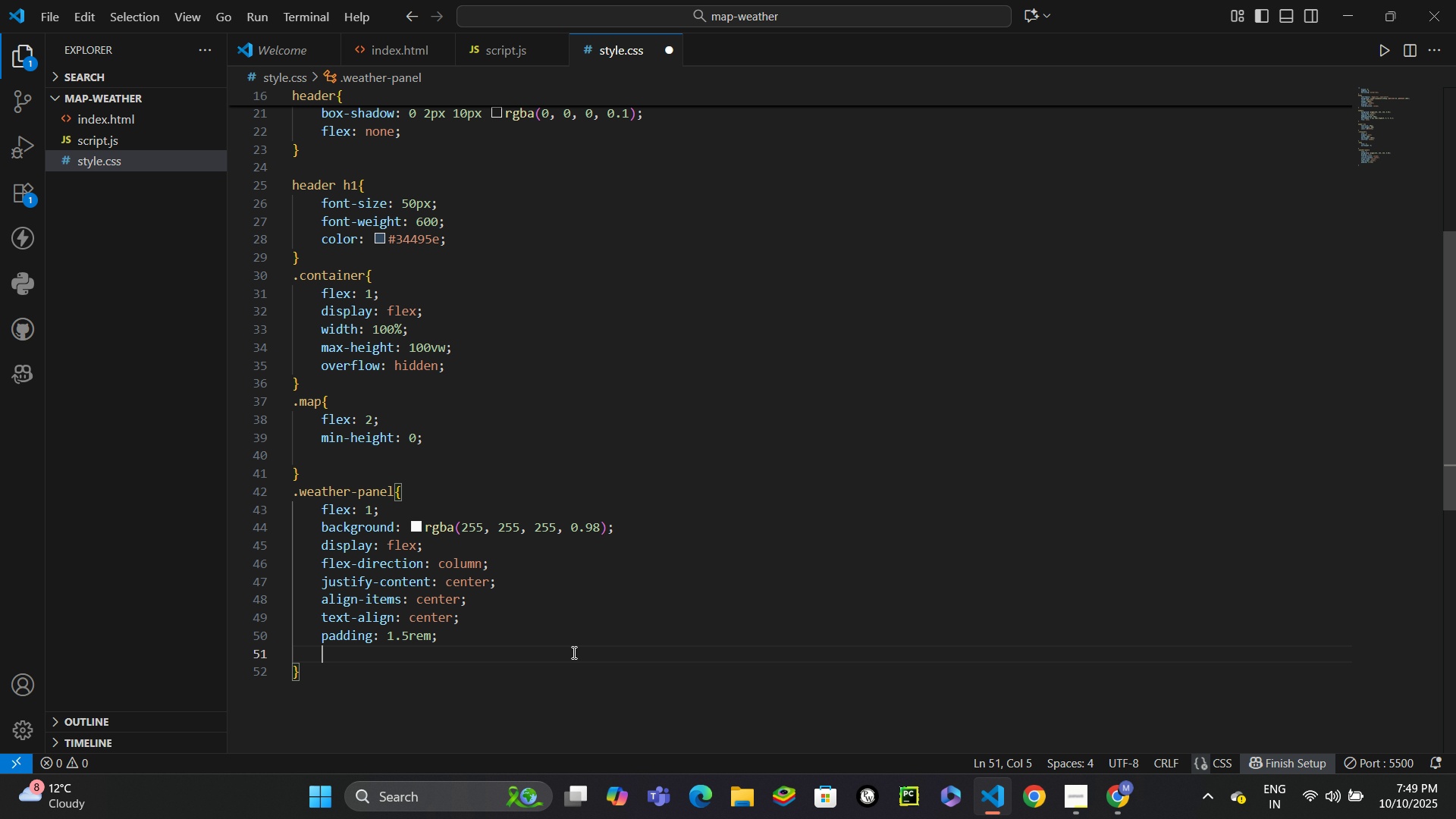 
type(box)
 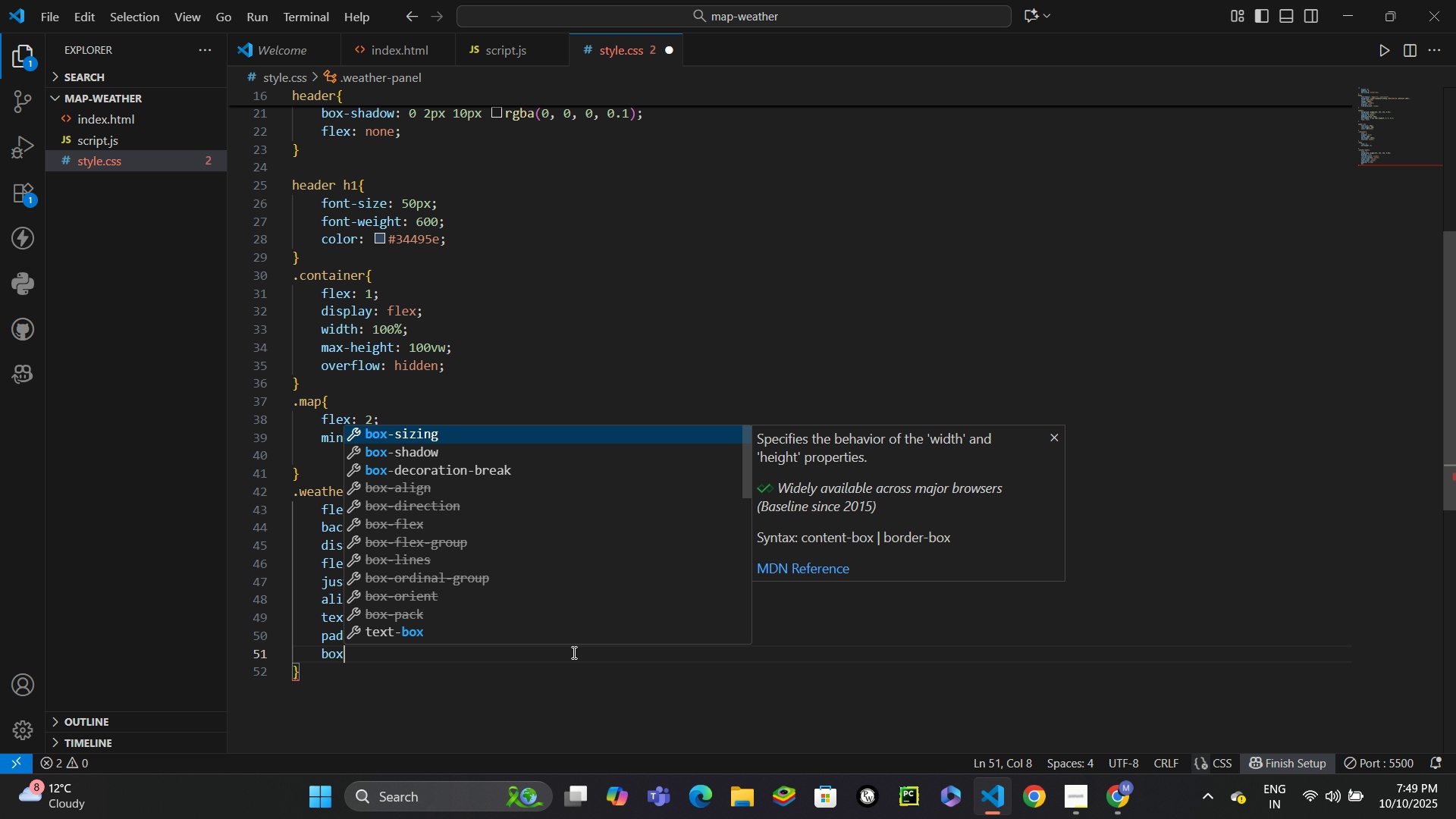 
key(Control+Z)
 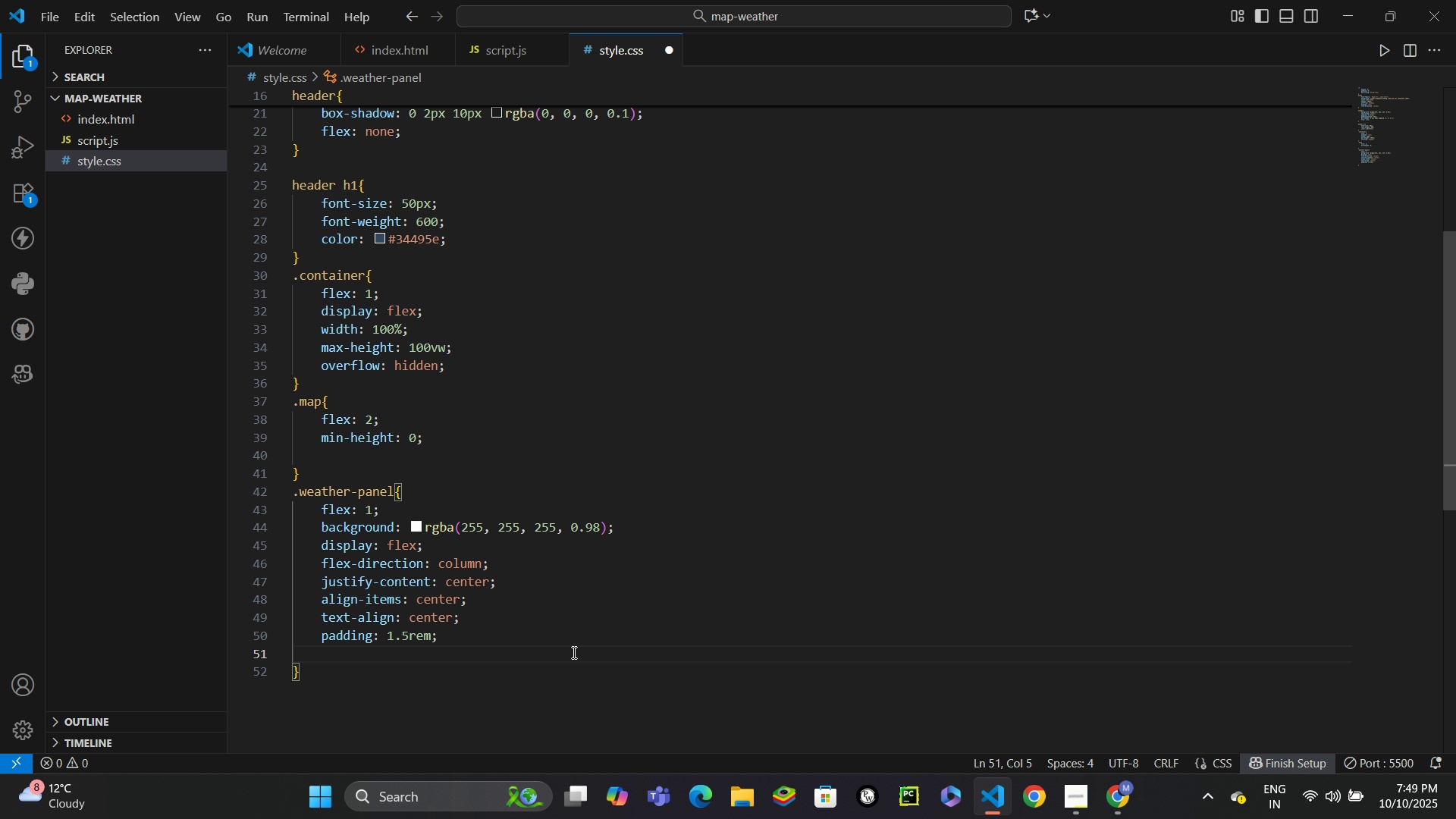 
key(ArrowDown)
 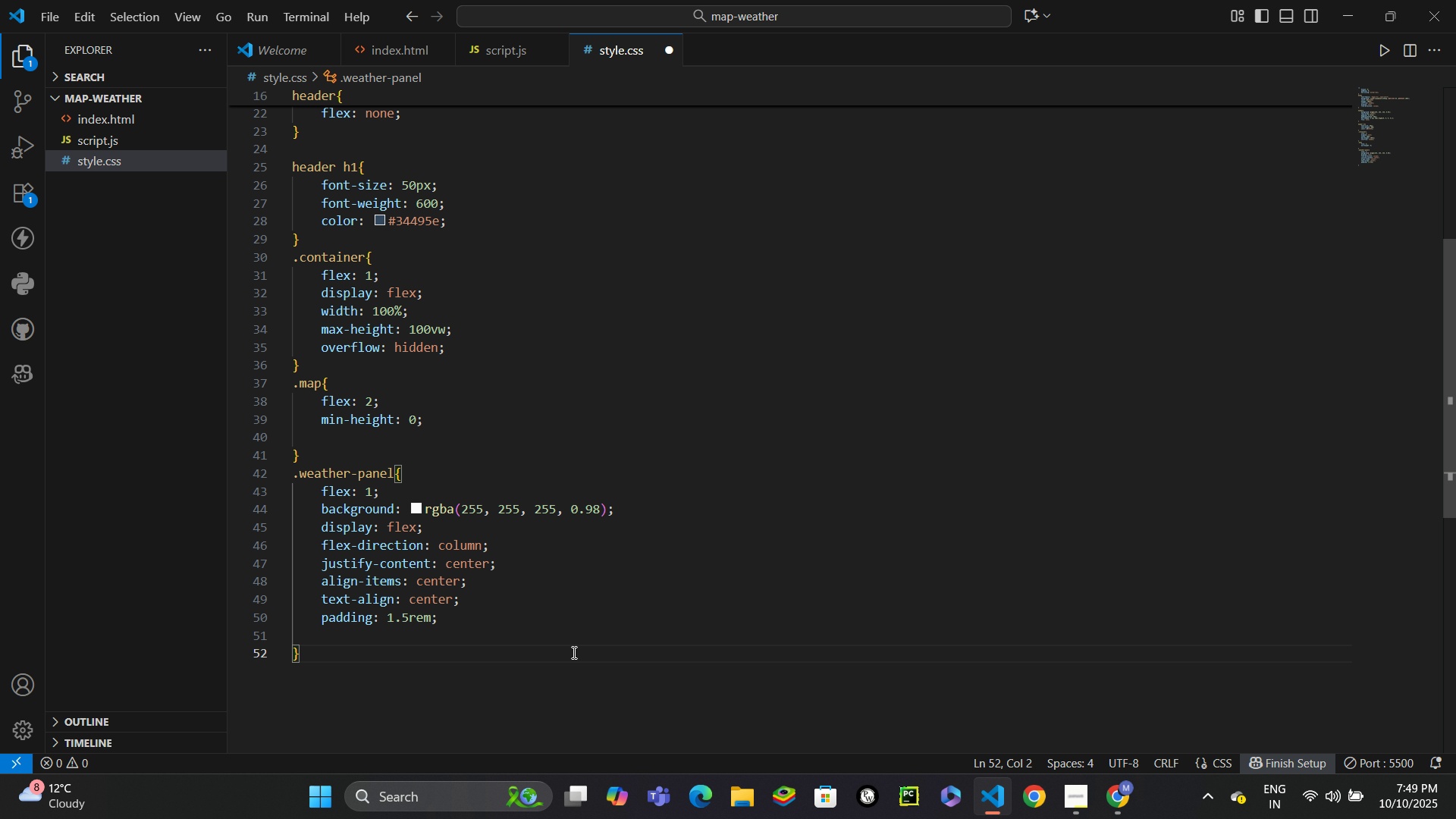 
key(Enter)
 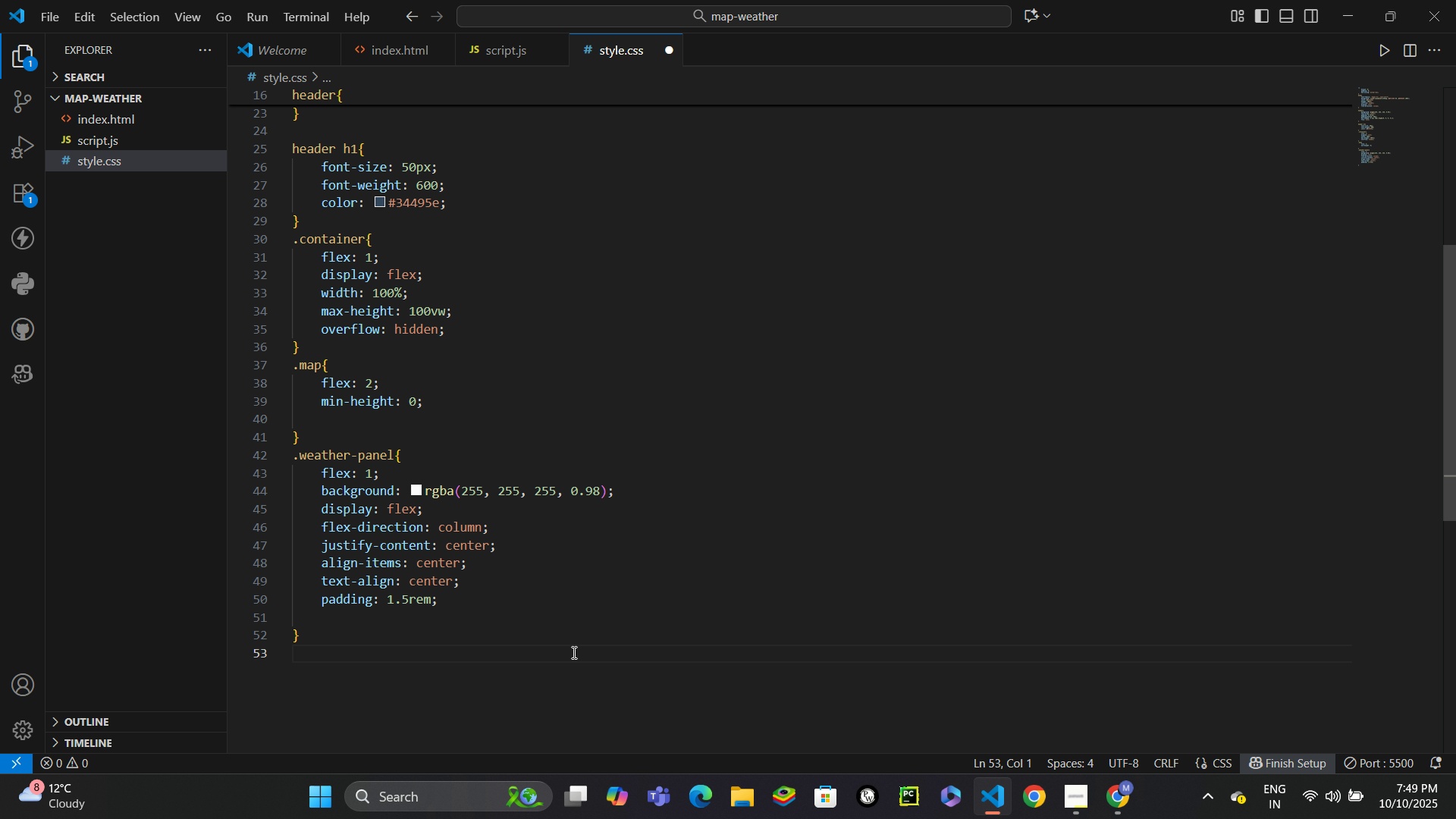 
type(.weather-cons)
key(Backspace)
key(Backspace)
key(Backspace)
key(Backspace)
type(icon{)
 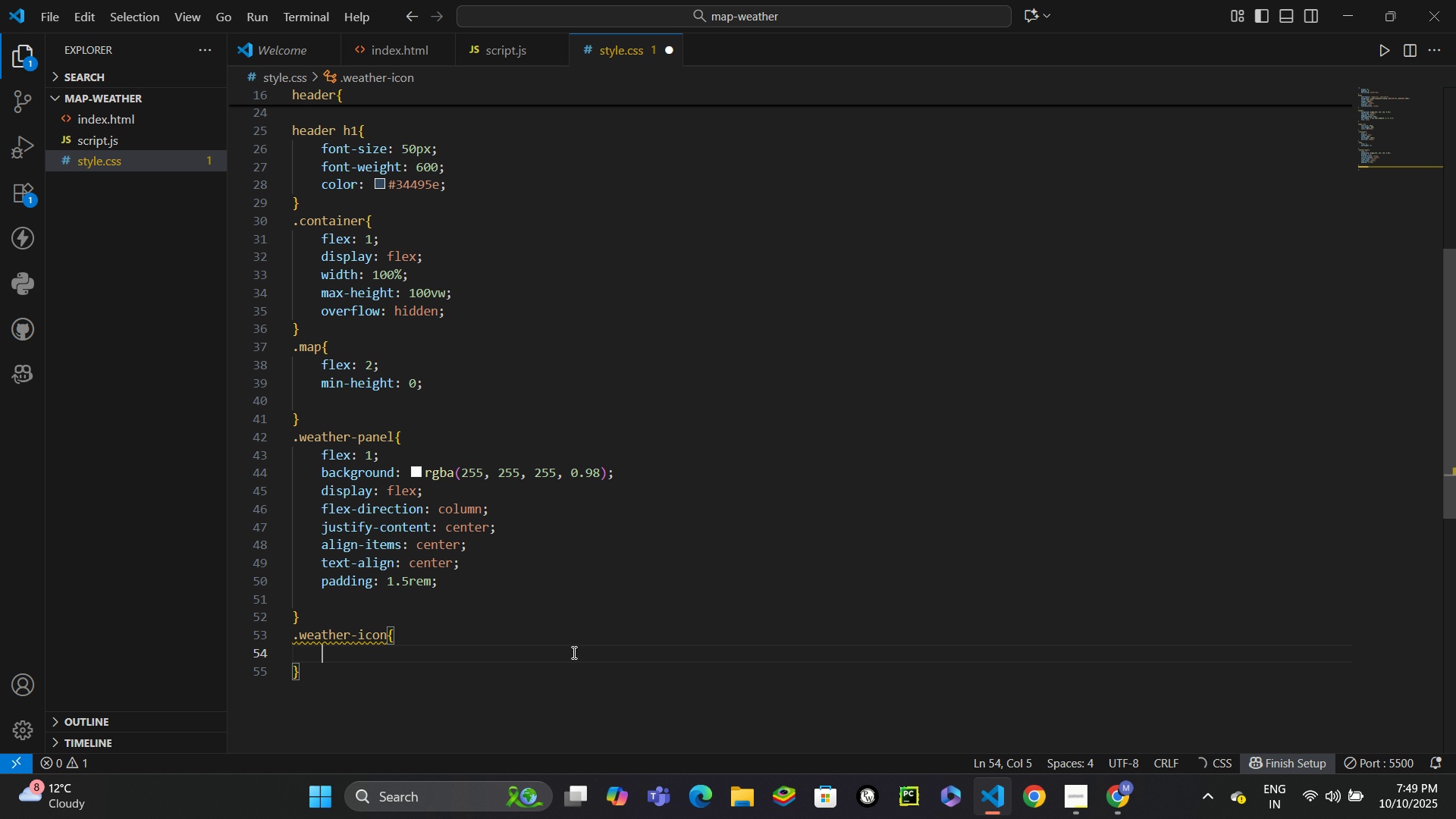 
 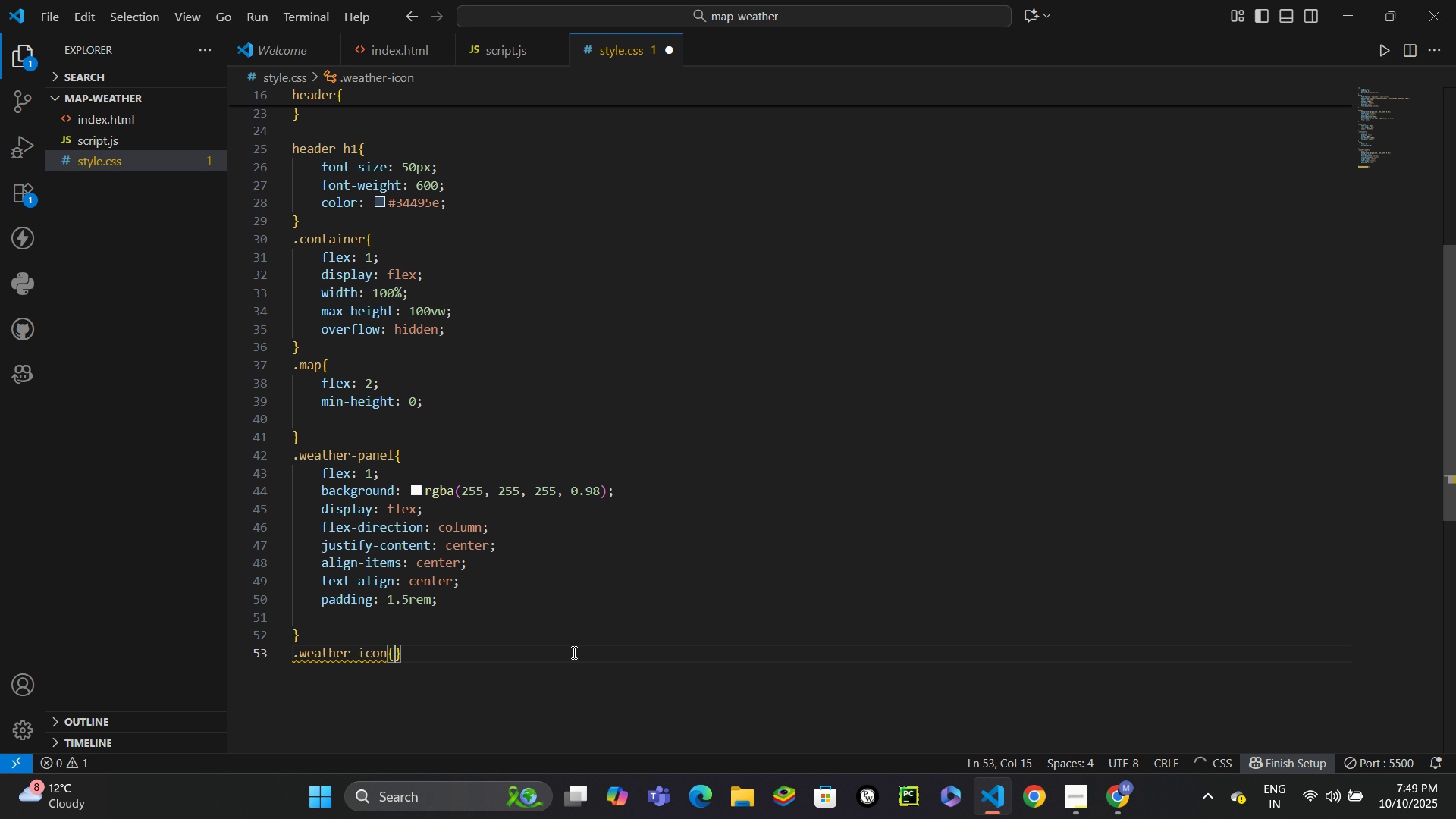 
key(Enter)
 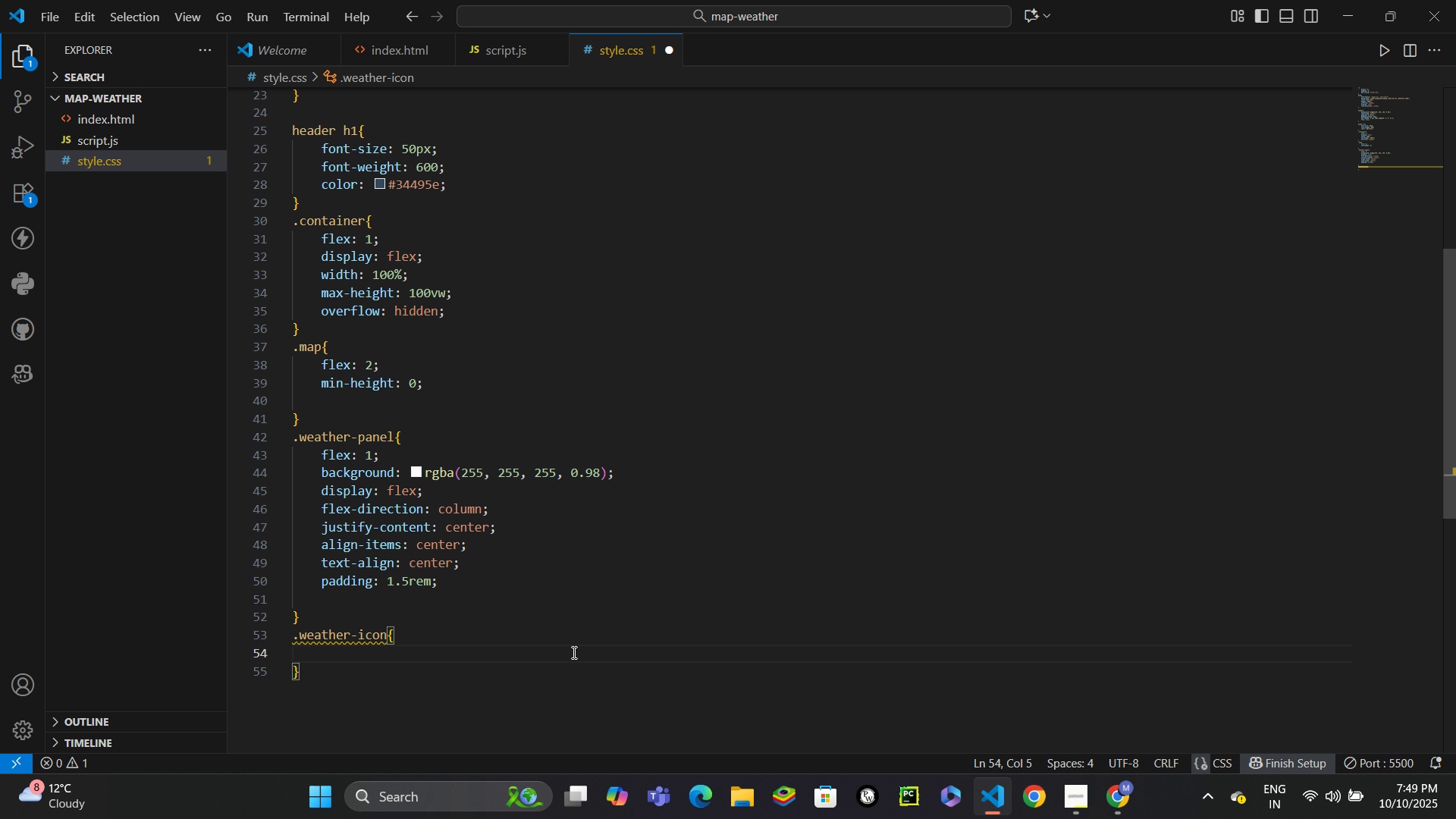 
type(fontsi)
 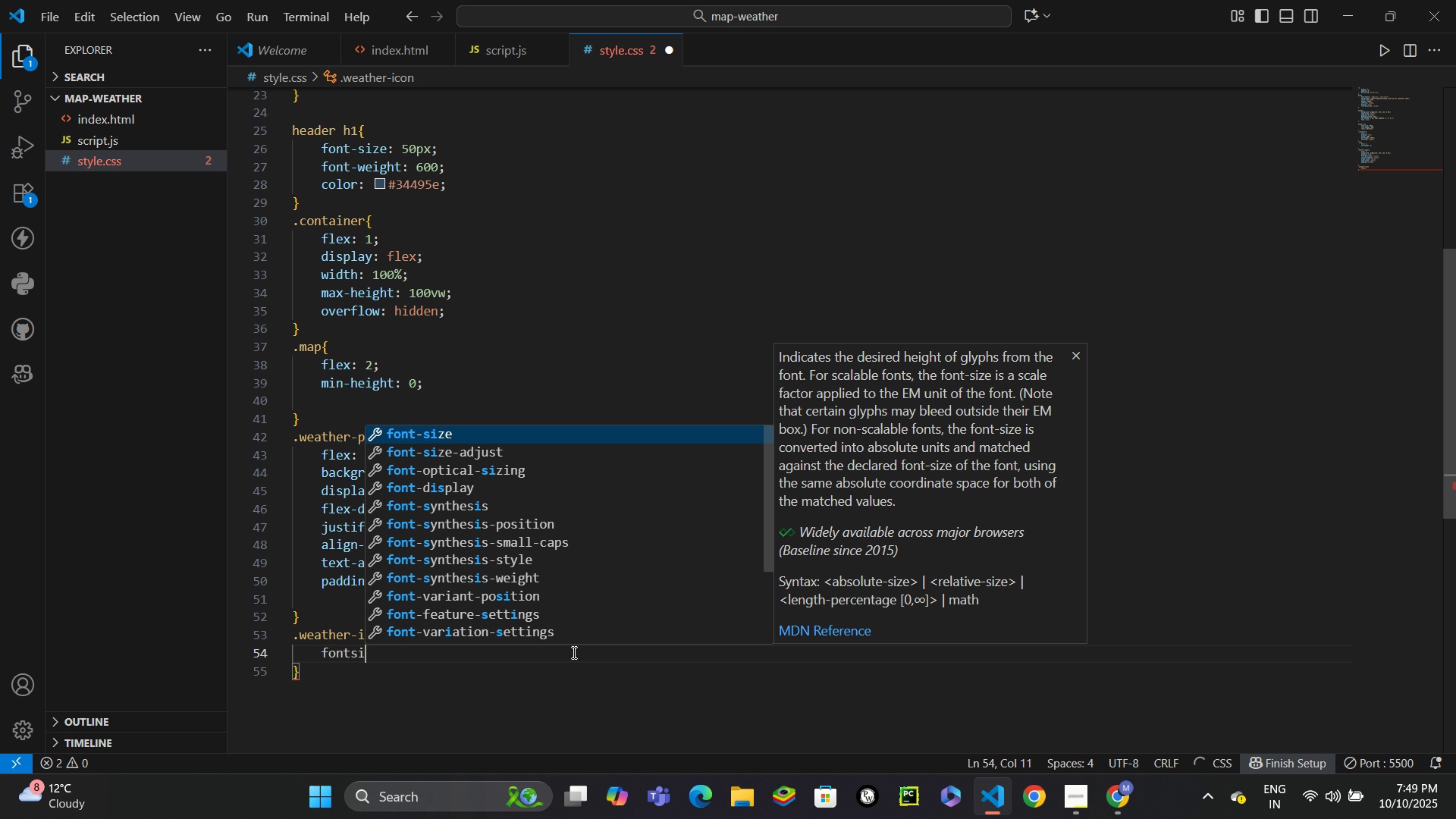 
key(Enter)
 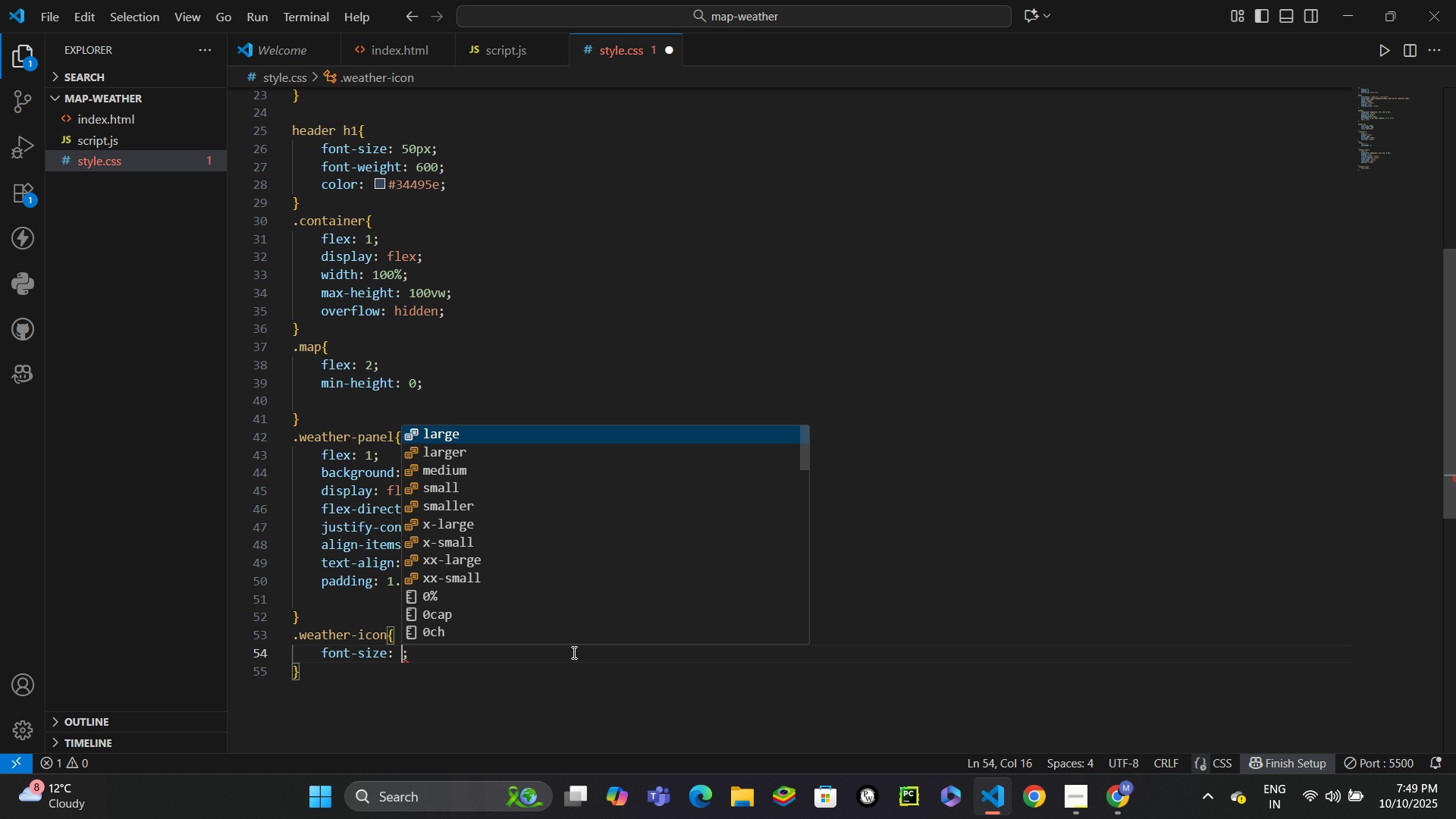 
type(clamp(3rem, 12vw, 4)
key(Backspace)
type(5rem)
 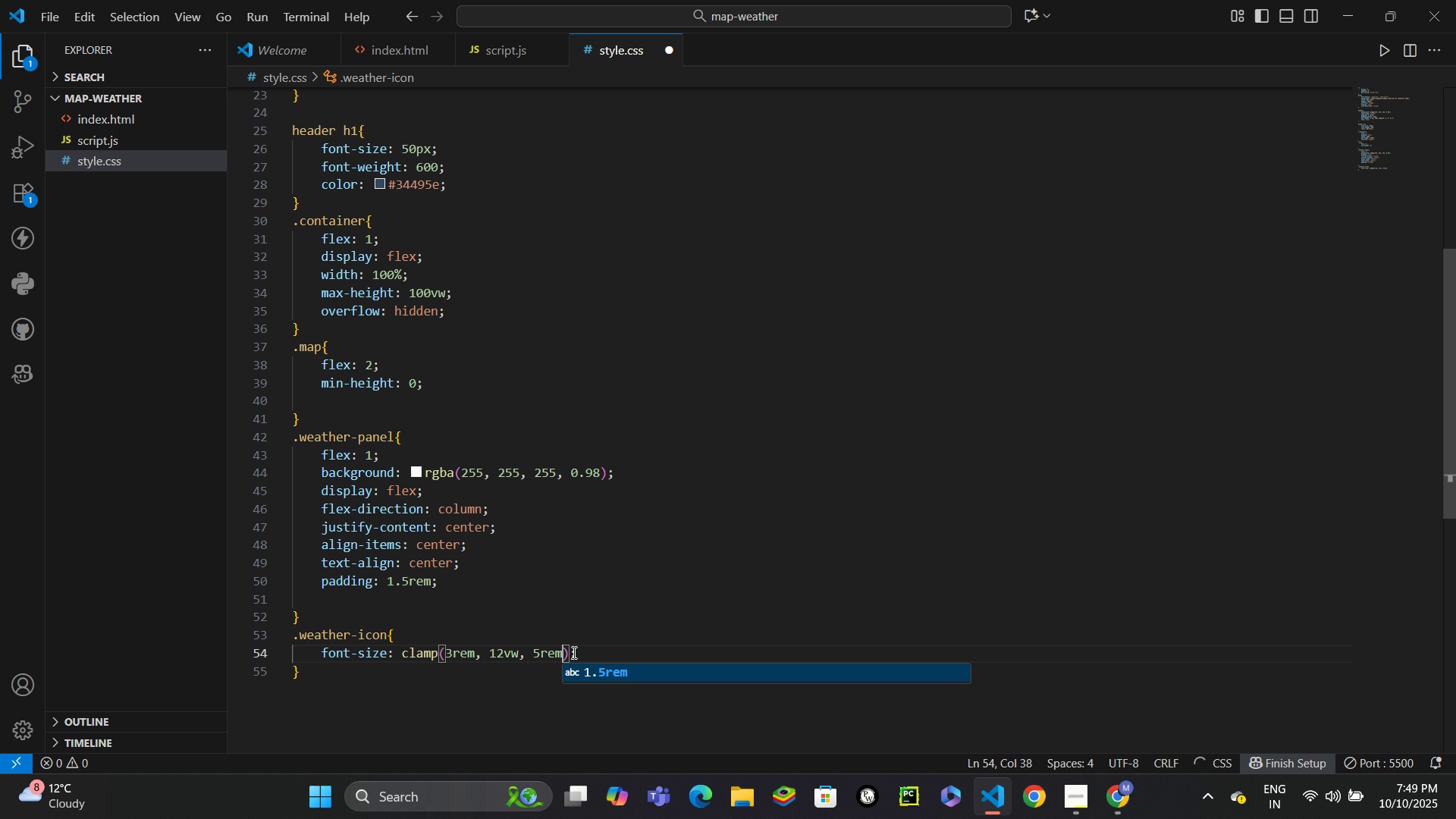 
key(Control+ControlLeft)
 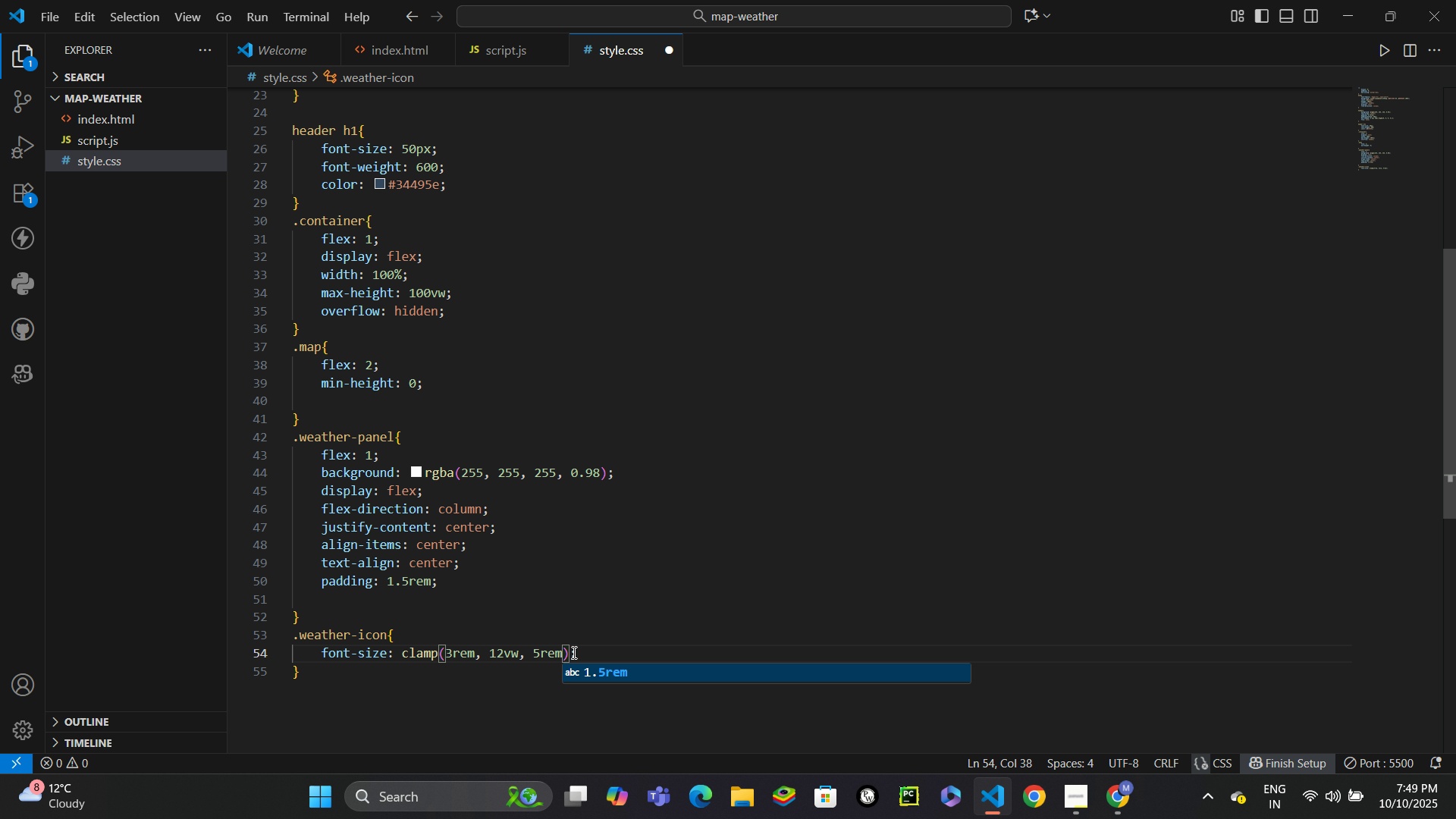 
key(Control+Enter)
 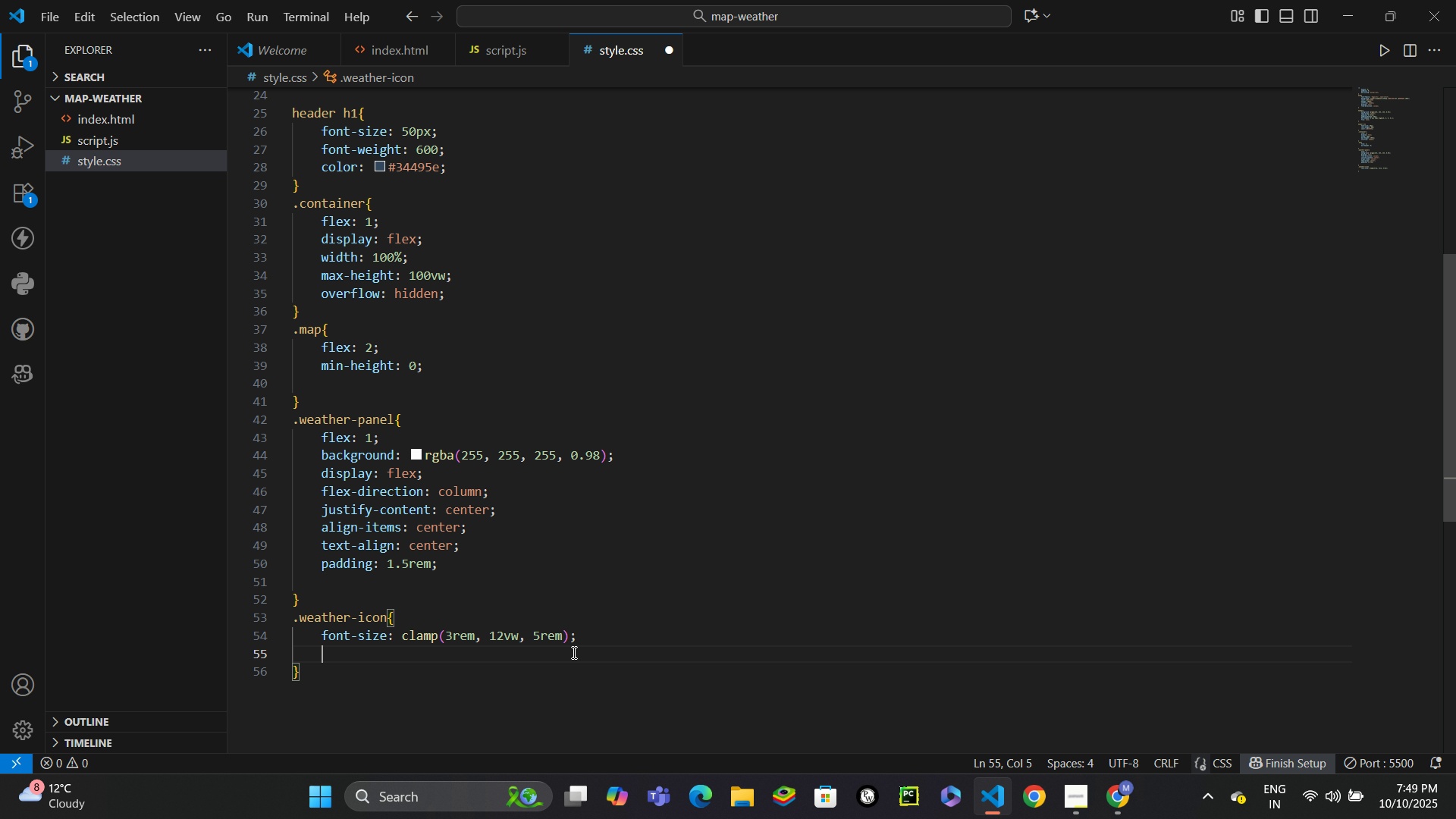 
type(marg)
 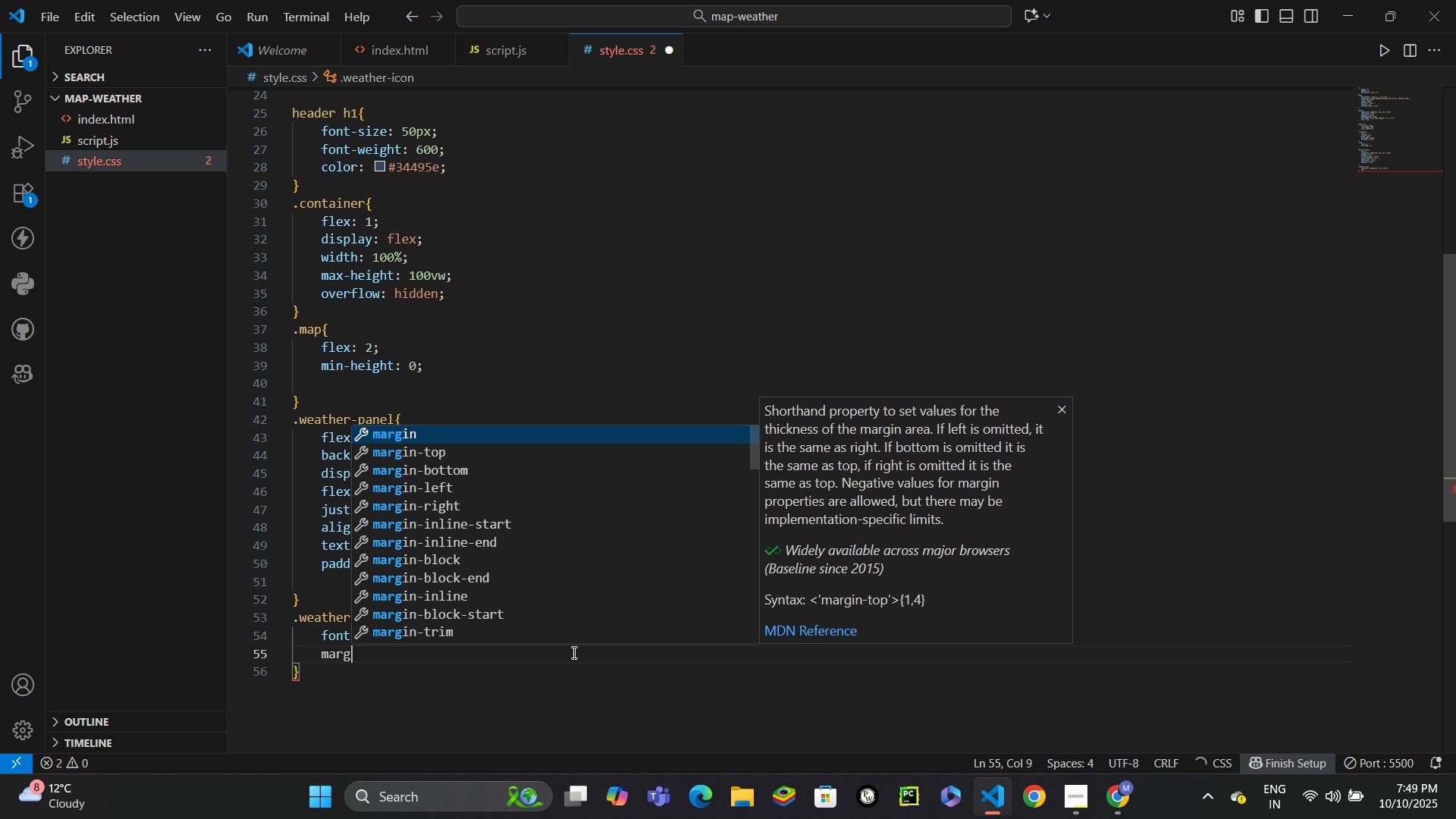 
key(Enter)
 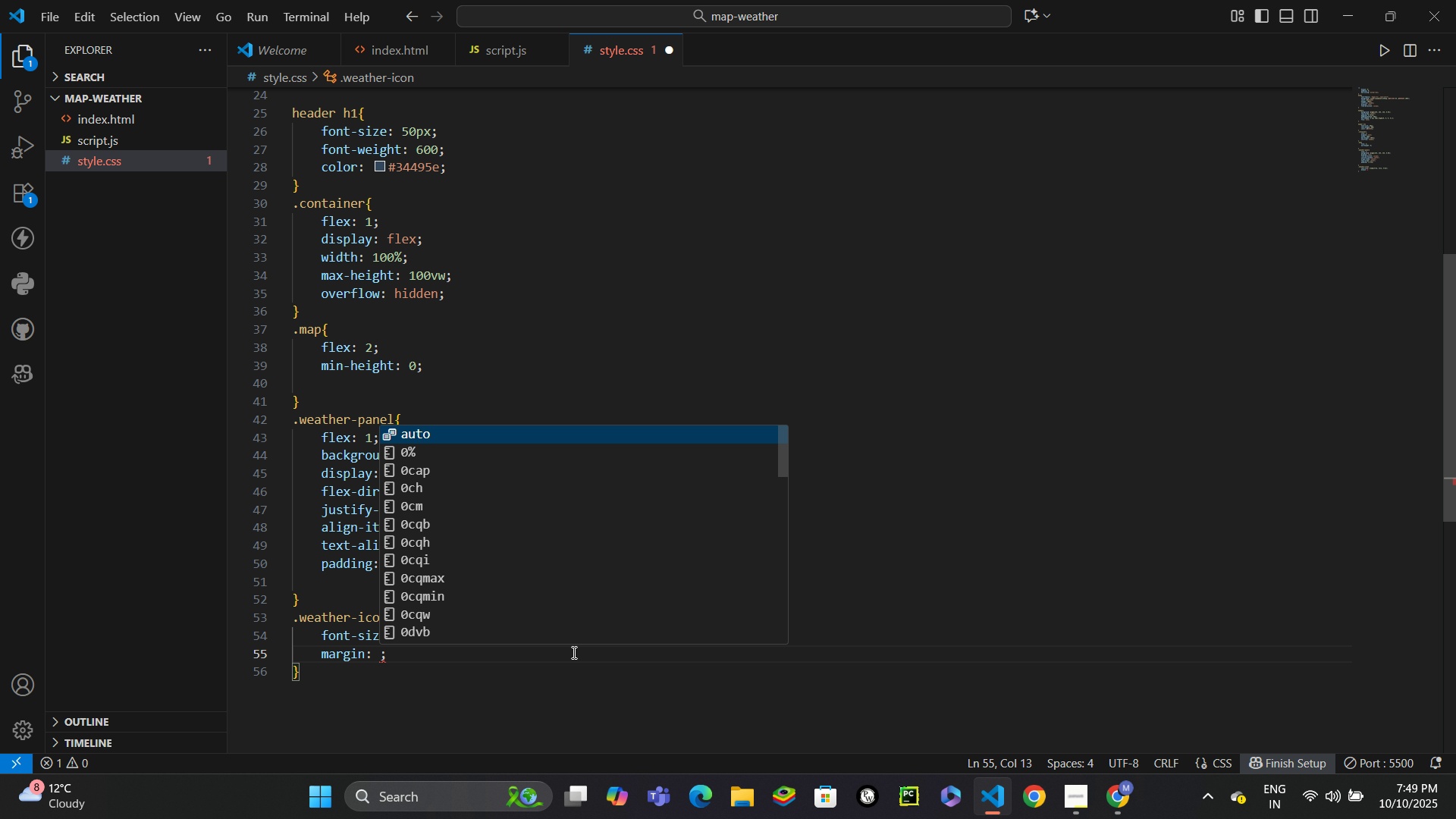 
type(0.5rem 0)
 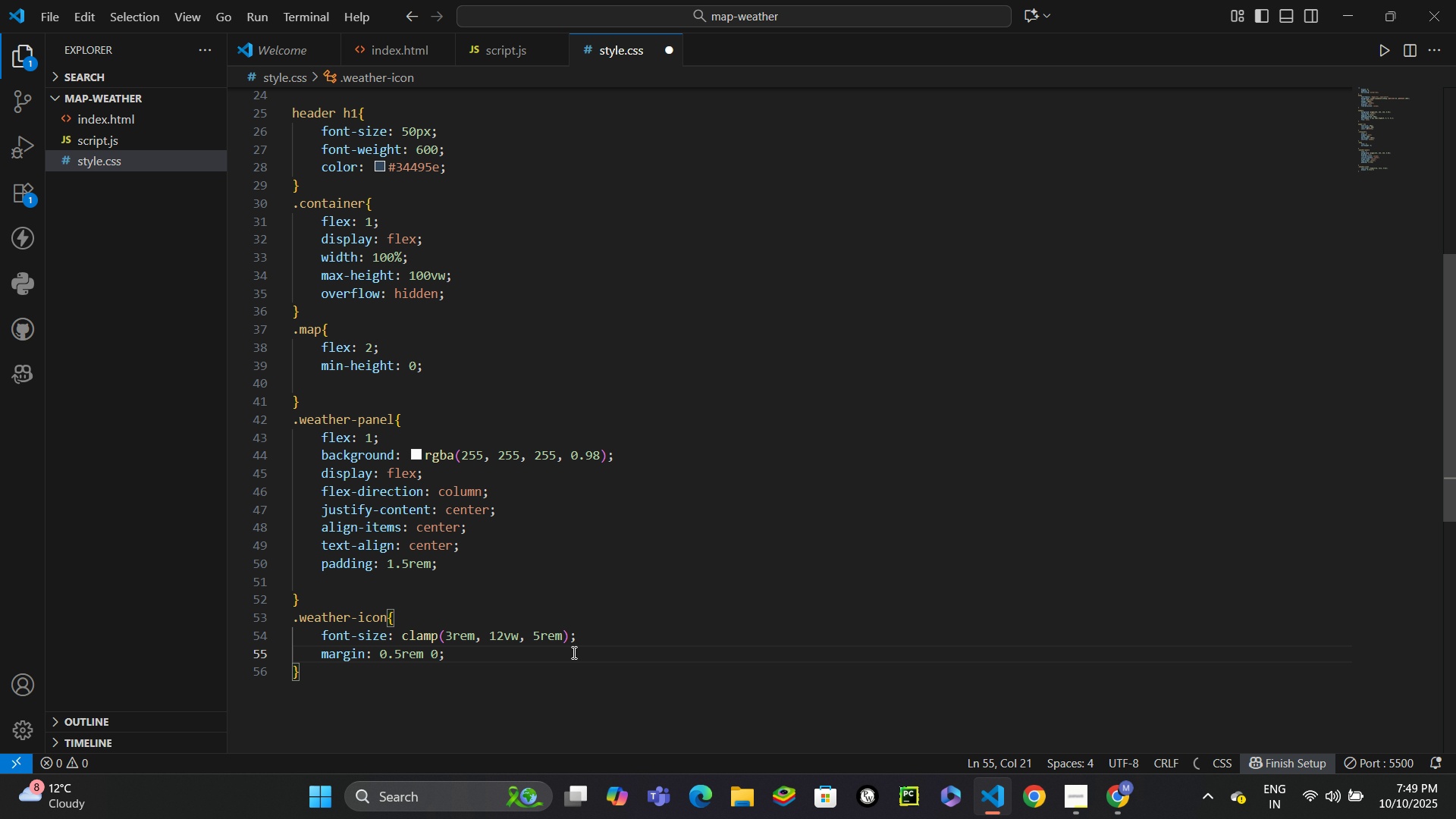 
key(ArrowDown)
 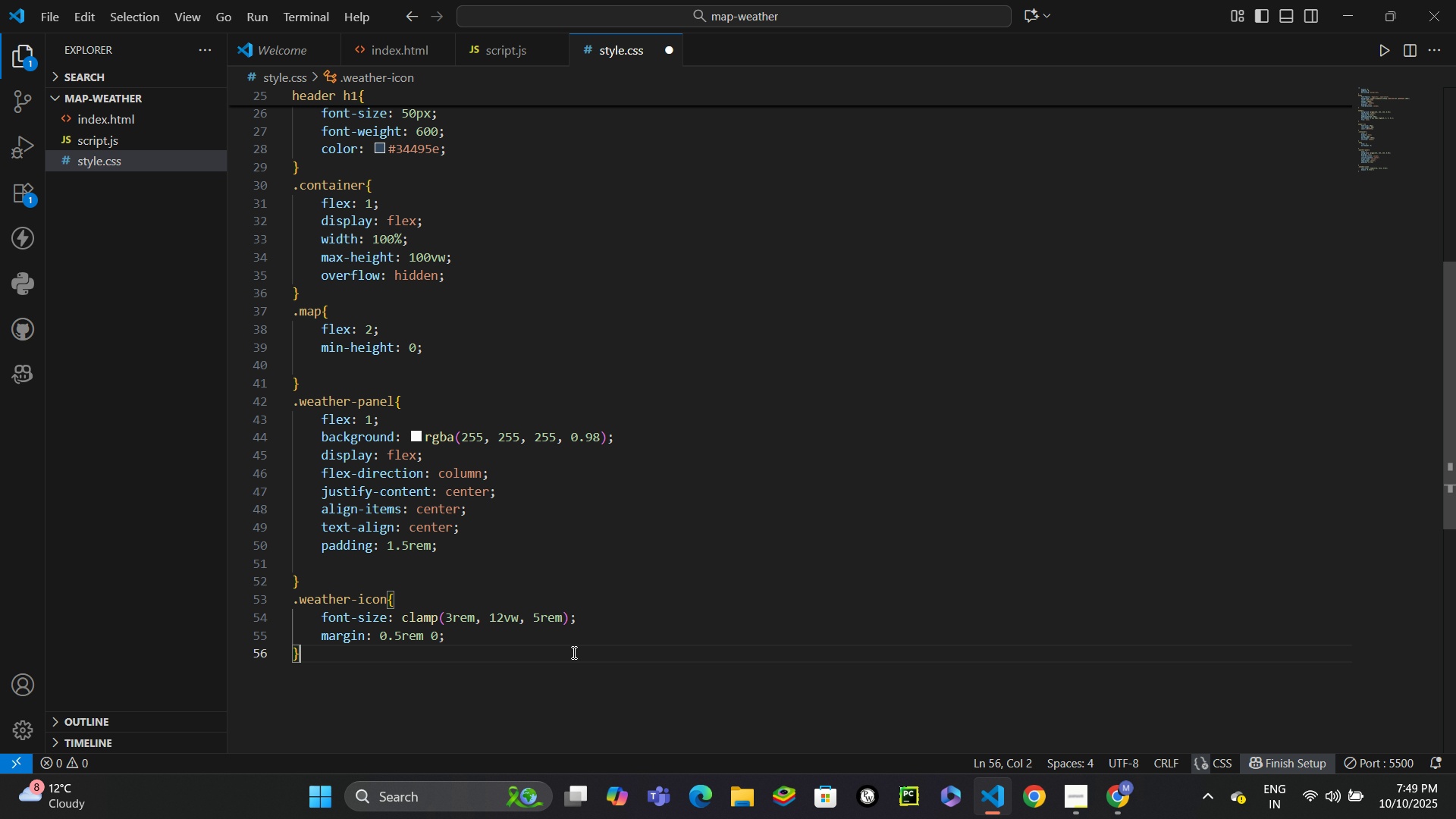 
key(Enter)
 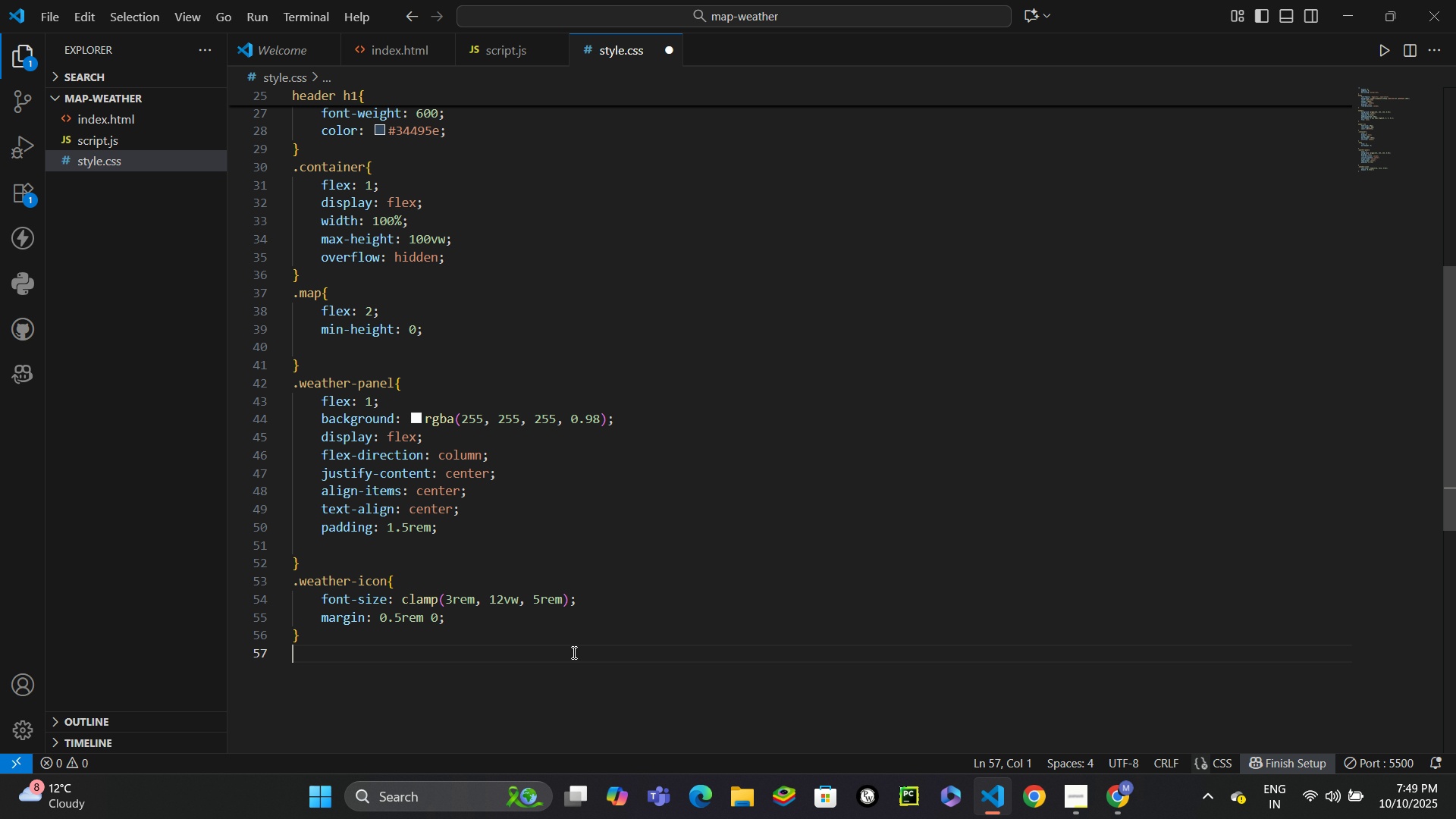 
type(.weather-panel h2{)
 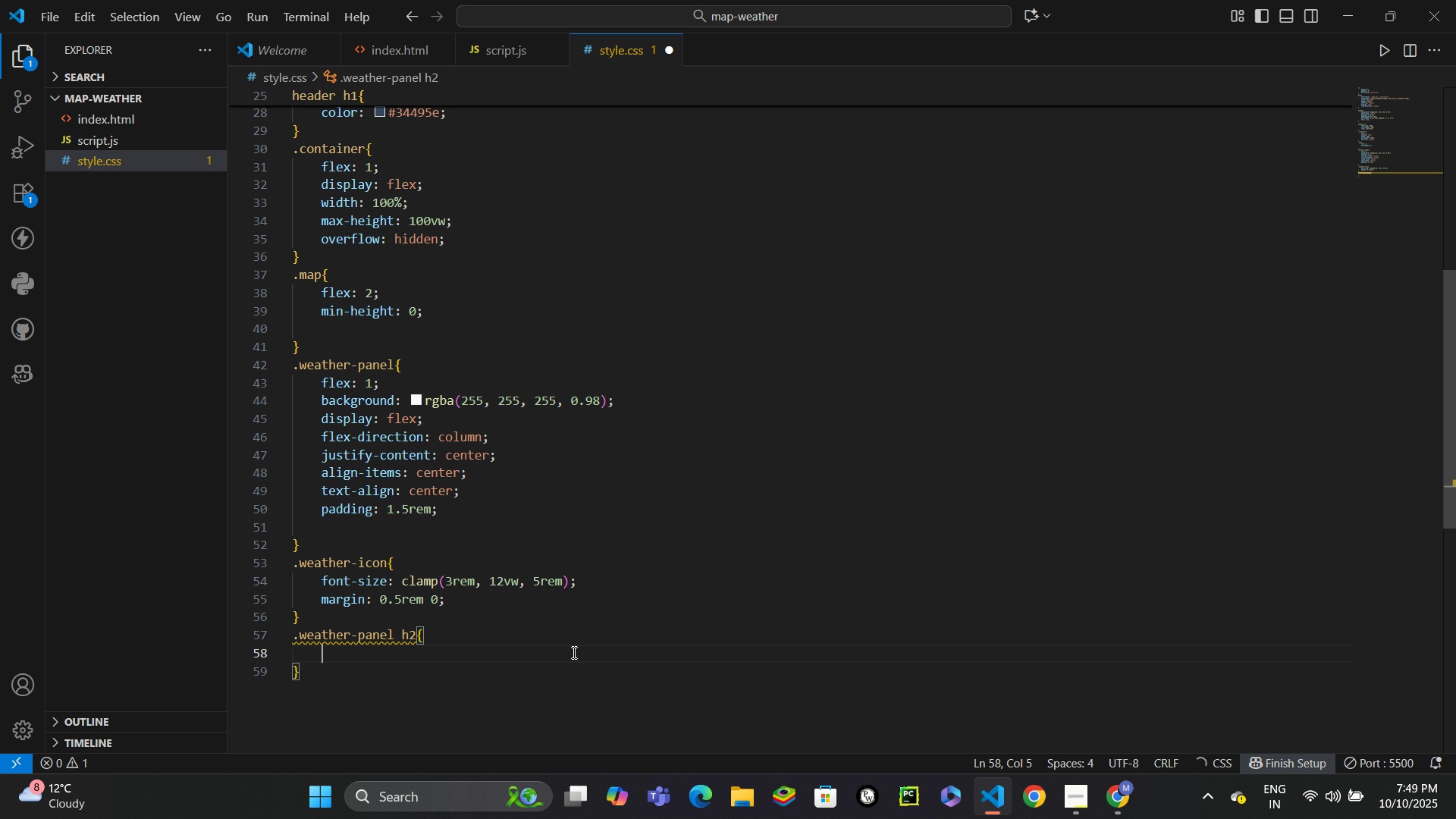 
 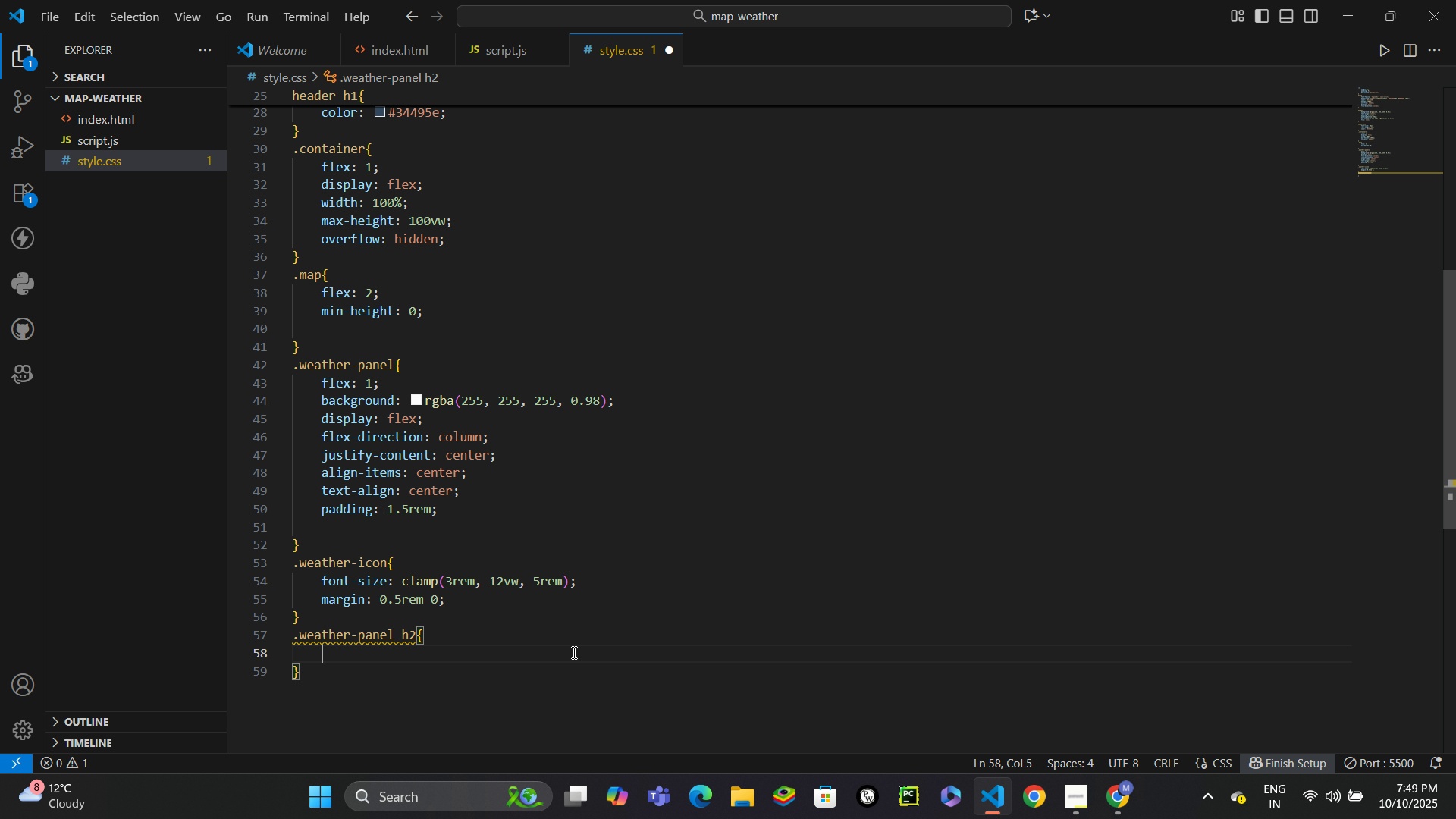 
key(Enter)
 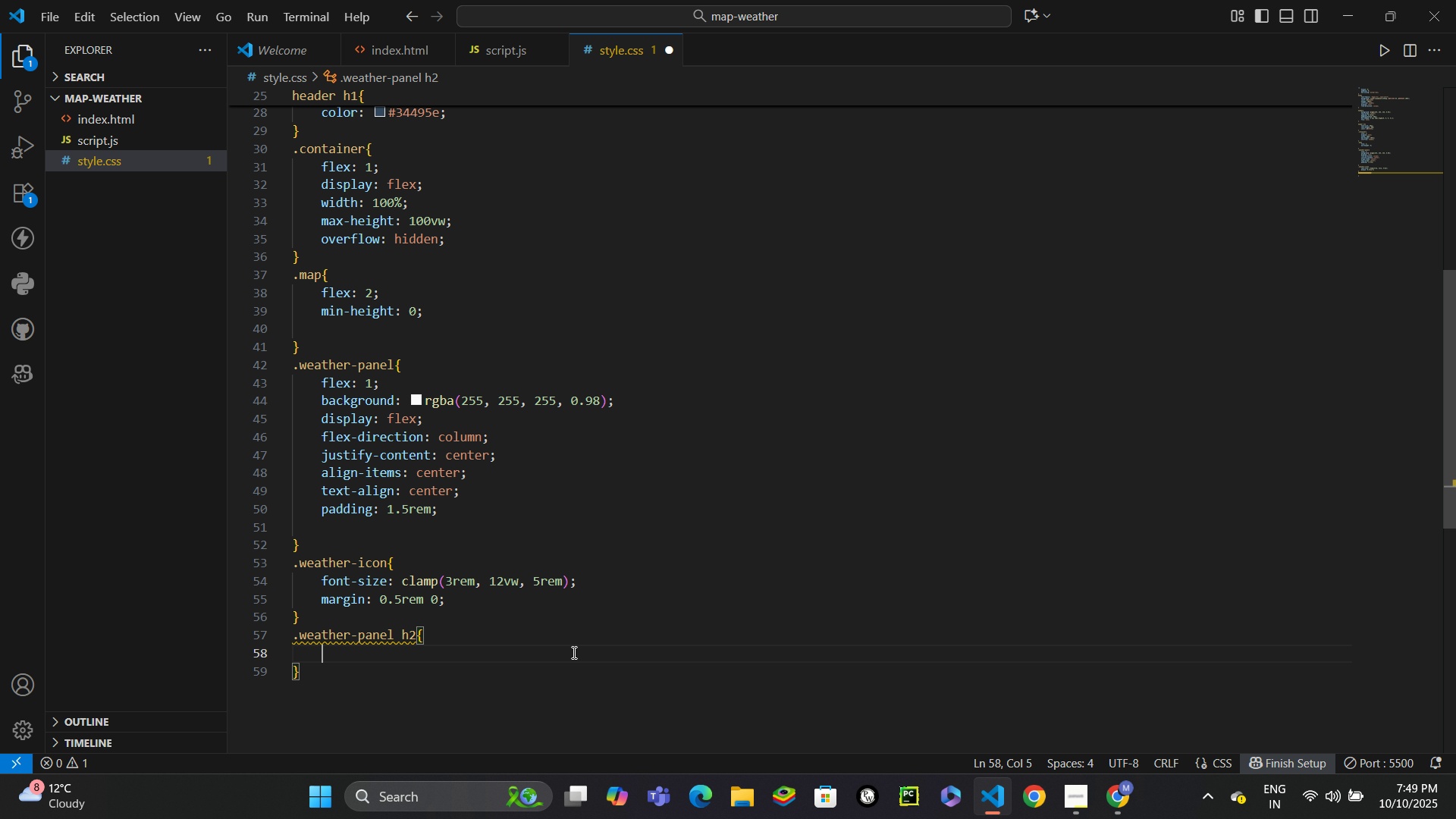 
type(fontsiz)
 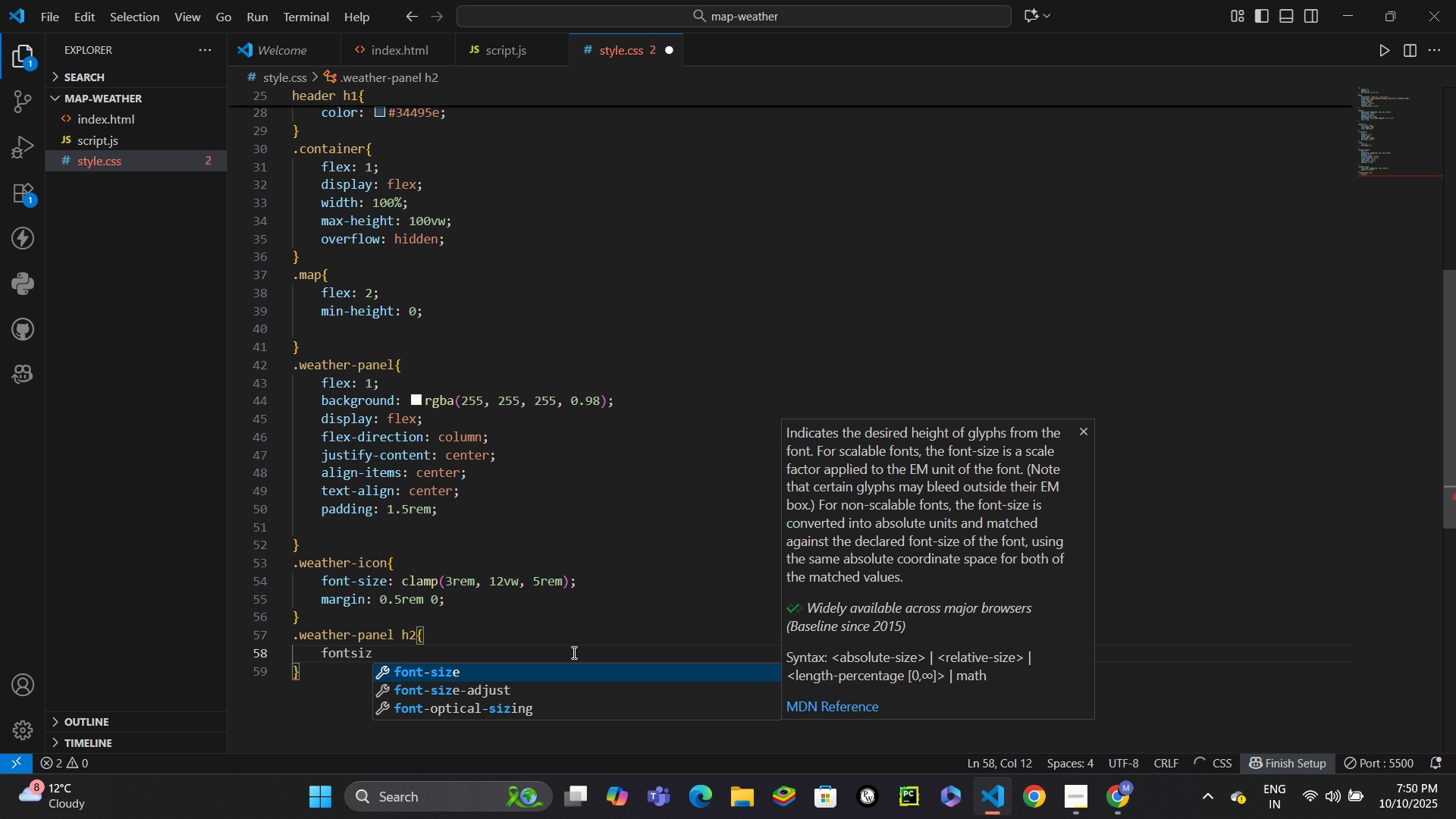 
key(Enter)
 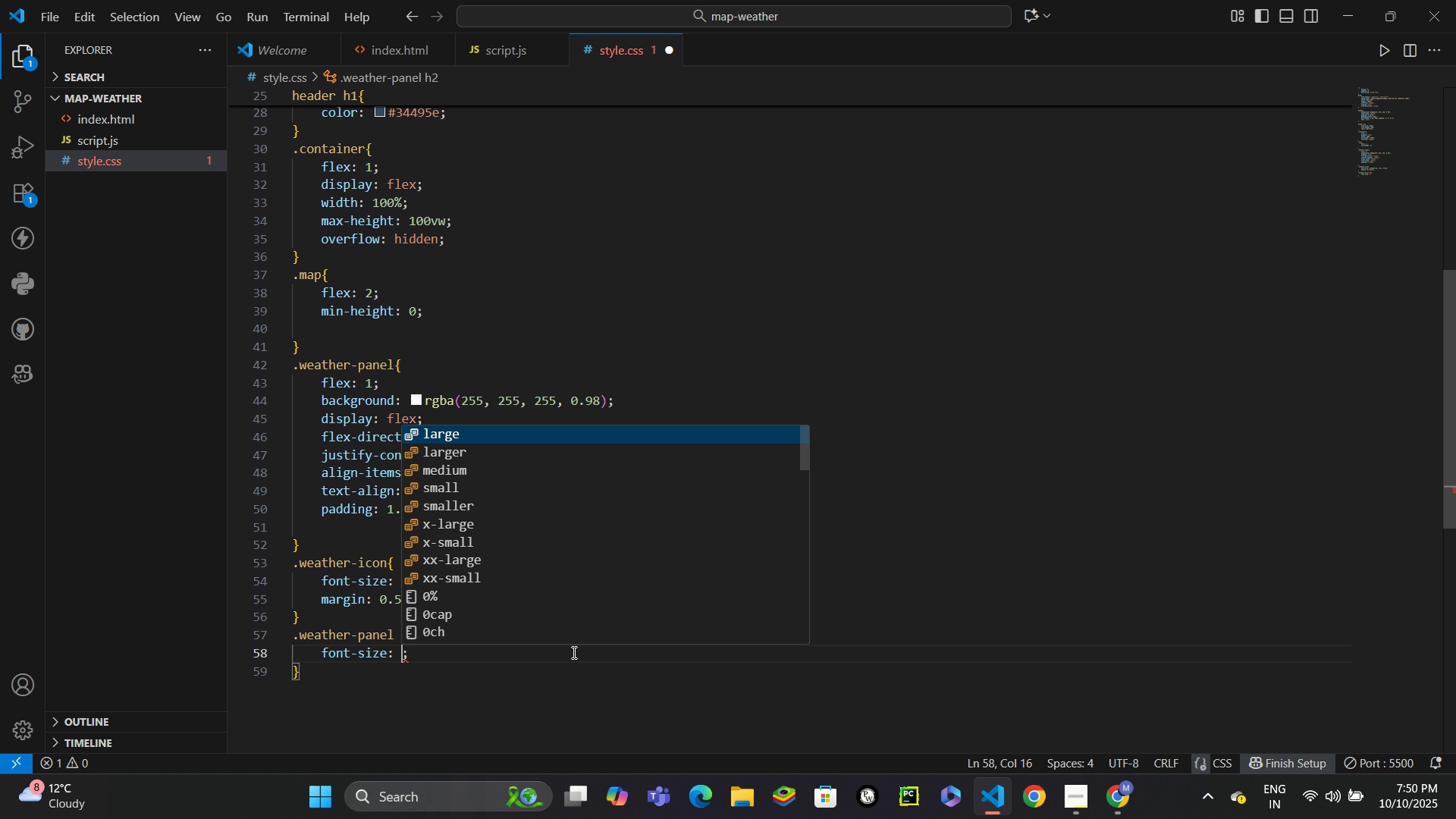 
type(clam)
 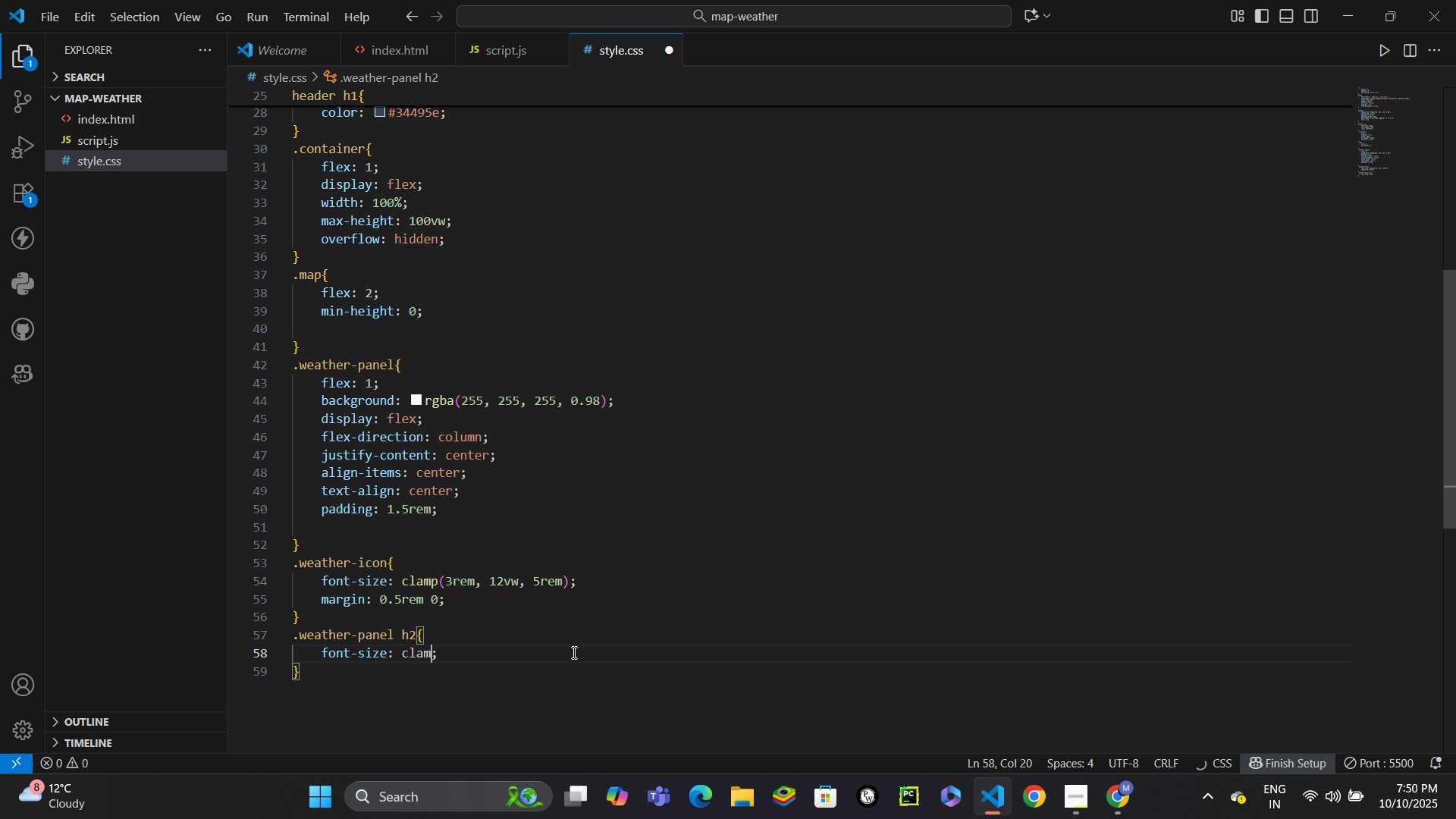 
key(Enter)
 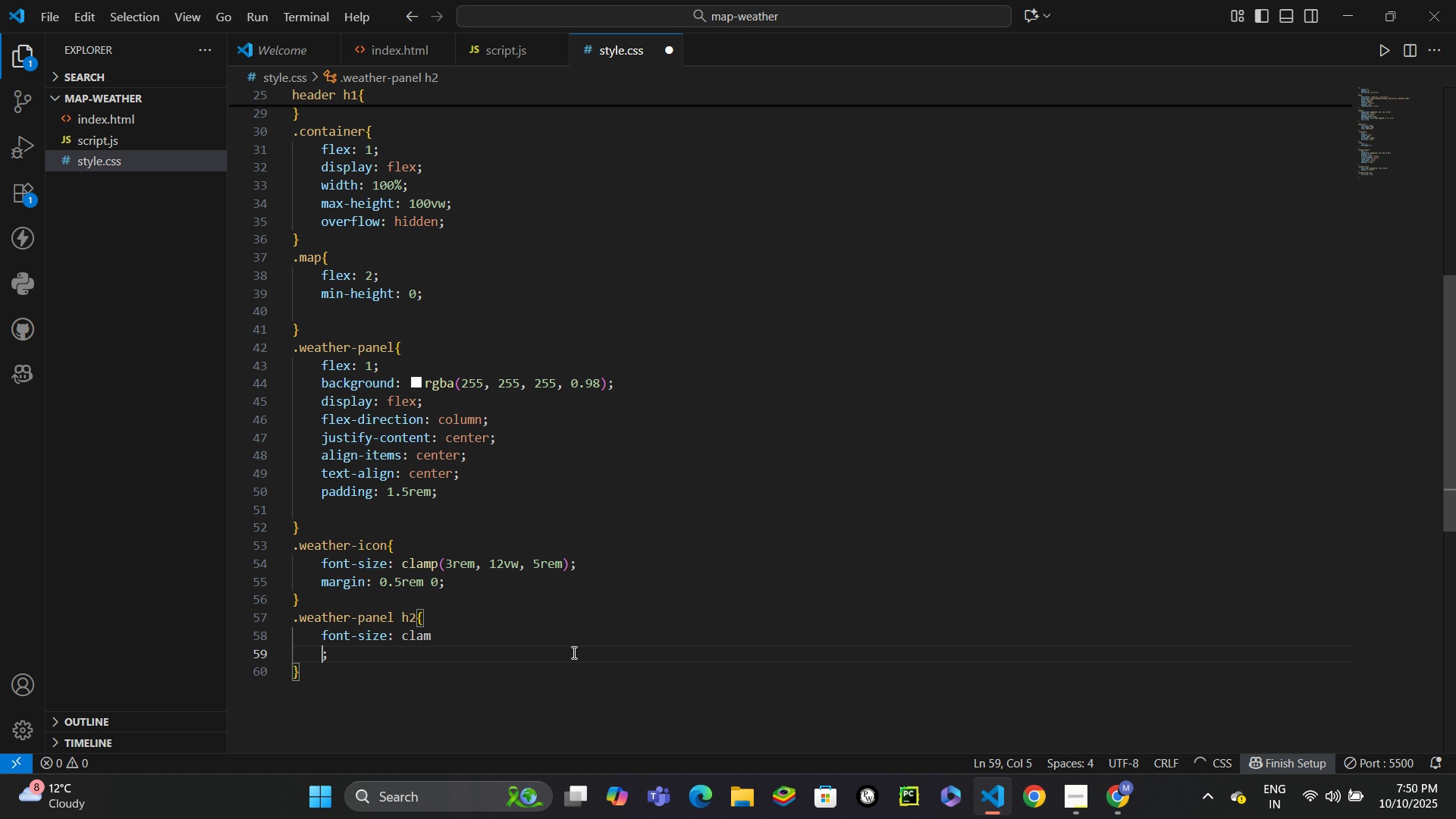 
key(Backspace)
key(Backspace)
key(Backspace)
type(mp()
 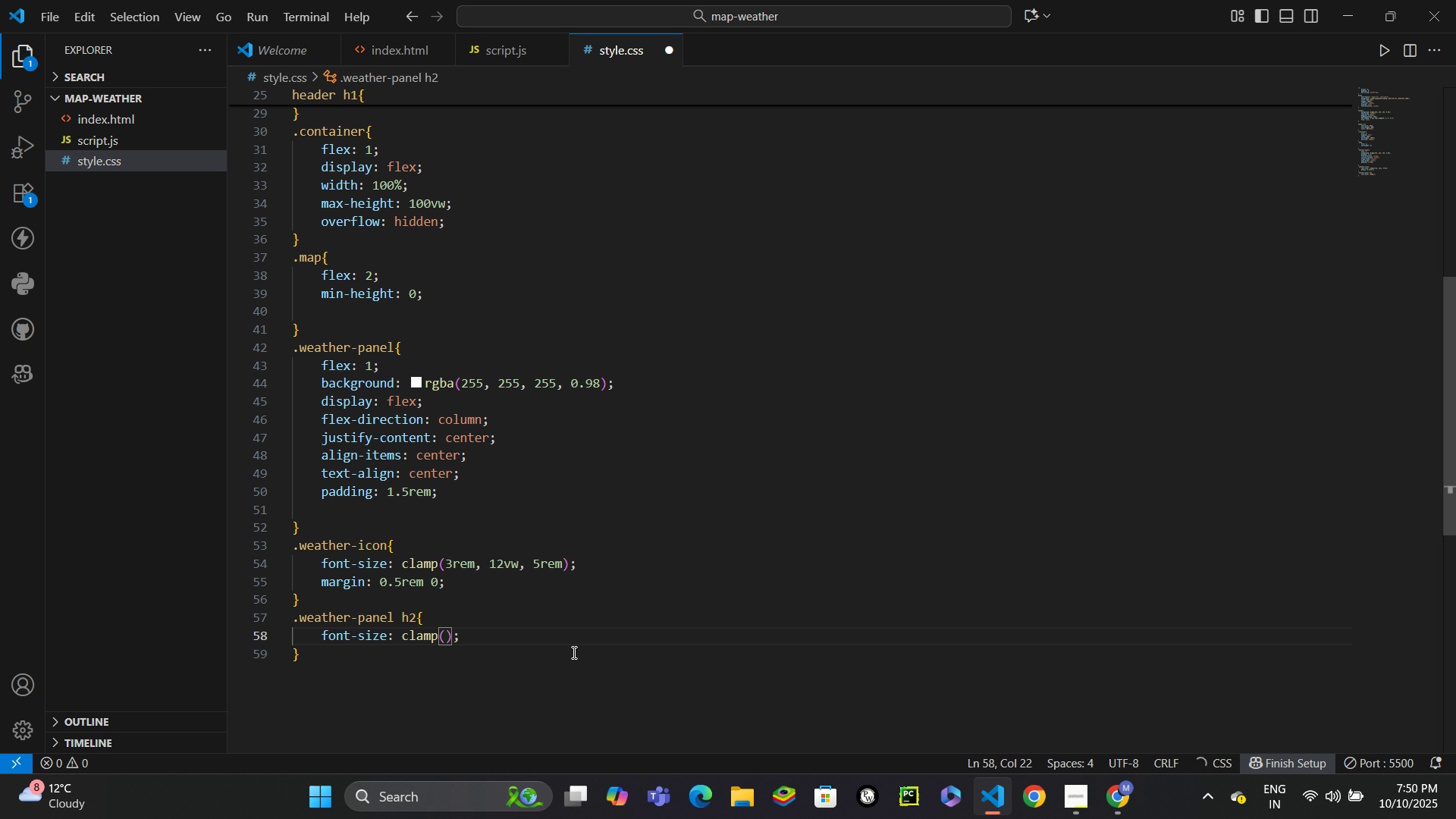 
type(1rre)
key(Backspace)
key(Backspace)
type(em, 3vw, 1.4rem)
 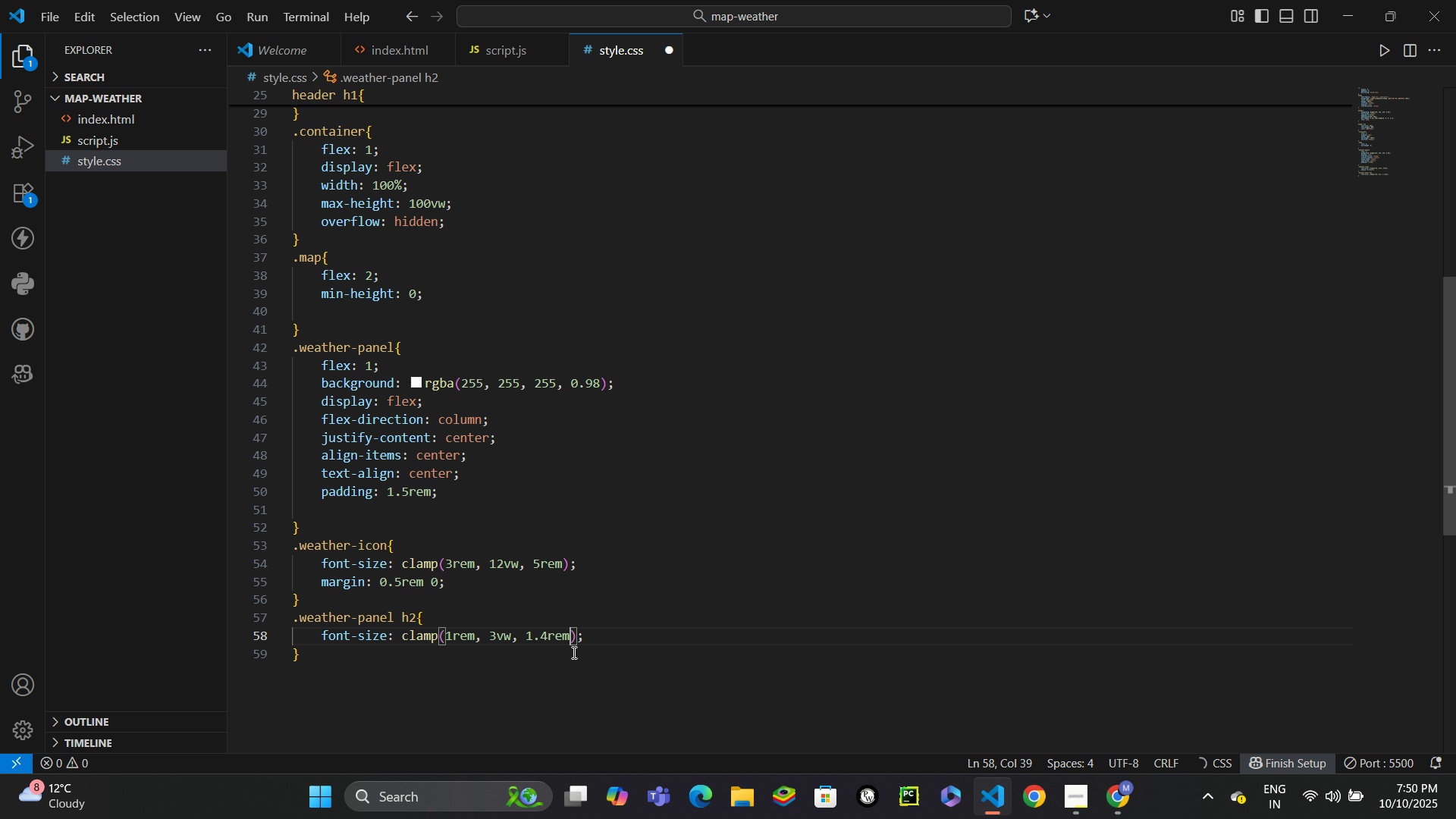 
key(Control+ControlLeft)
 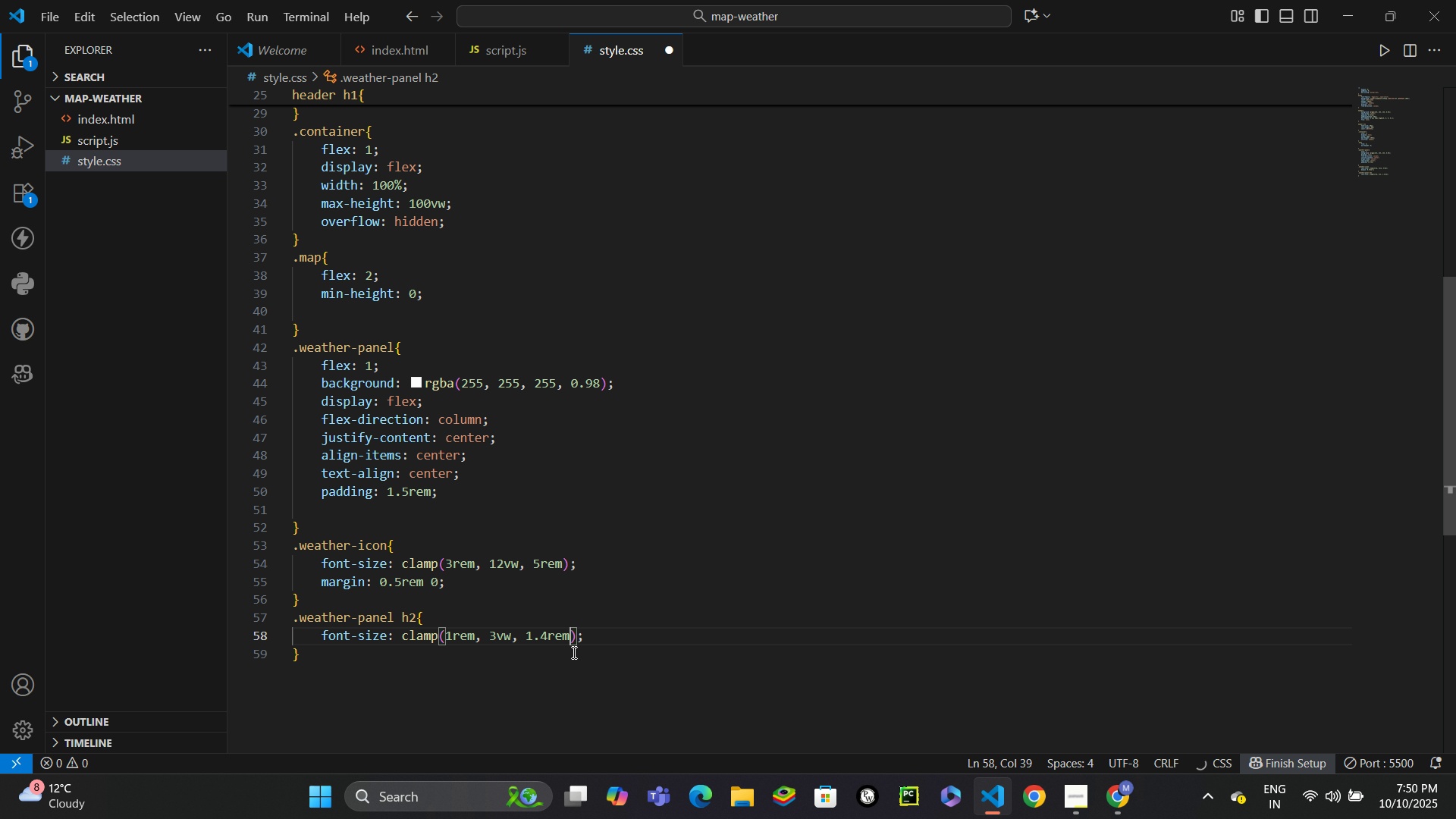 
key(Control+Enter)
 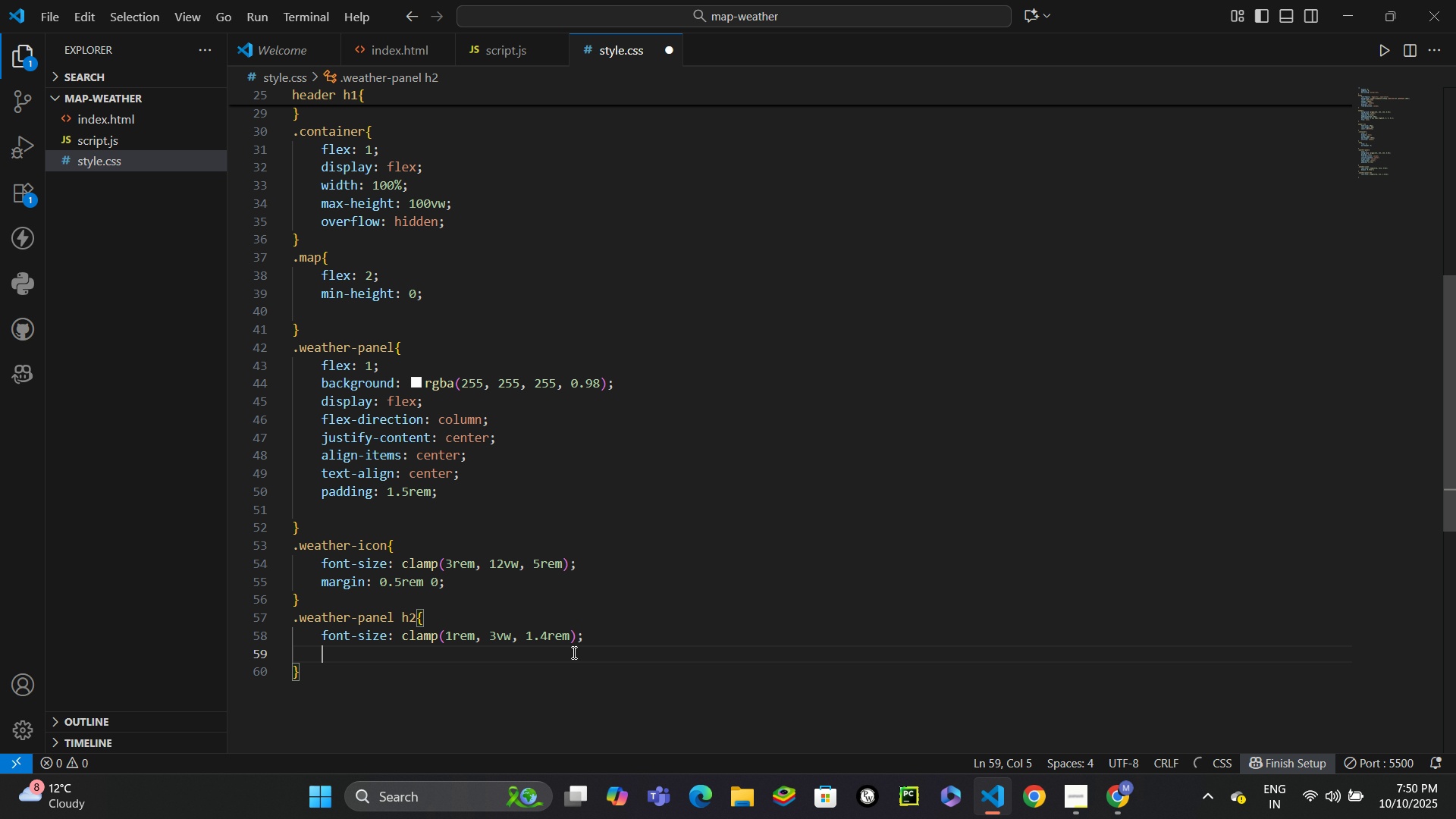 
type(marb)
 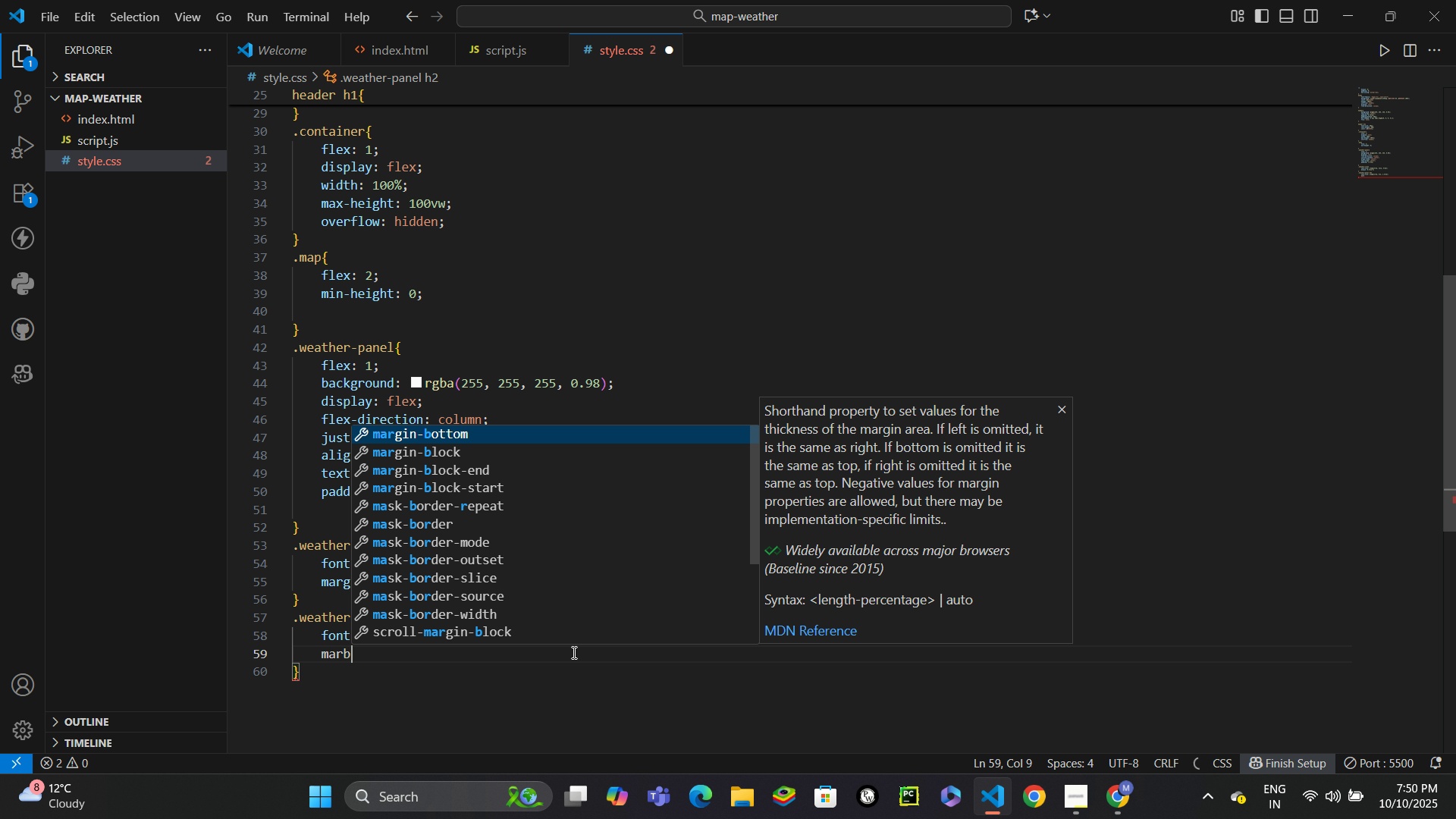 
key(Enter)
 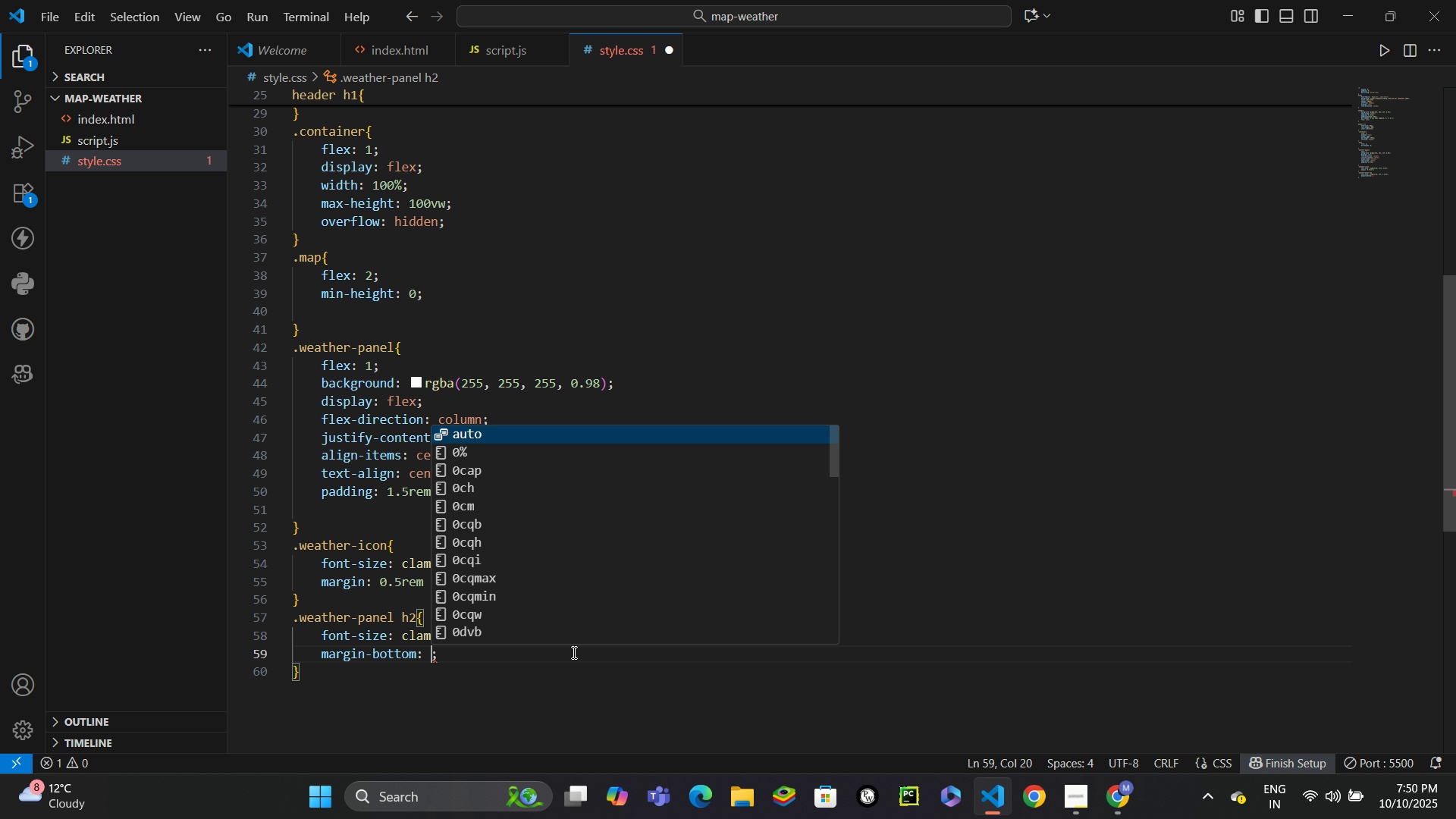 
type(1rem)
 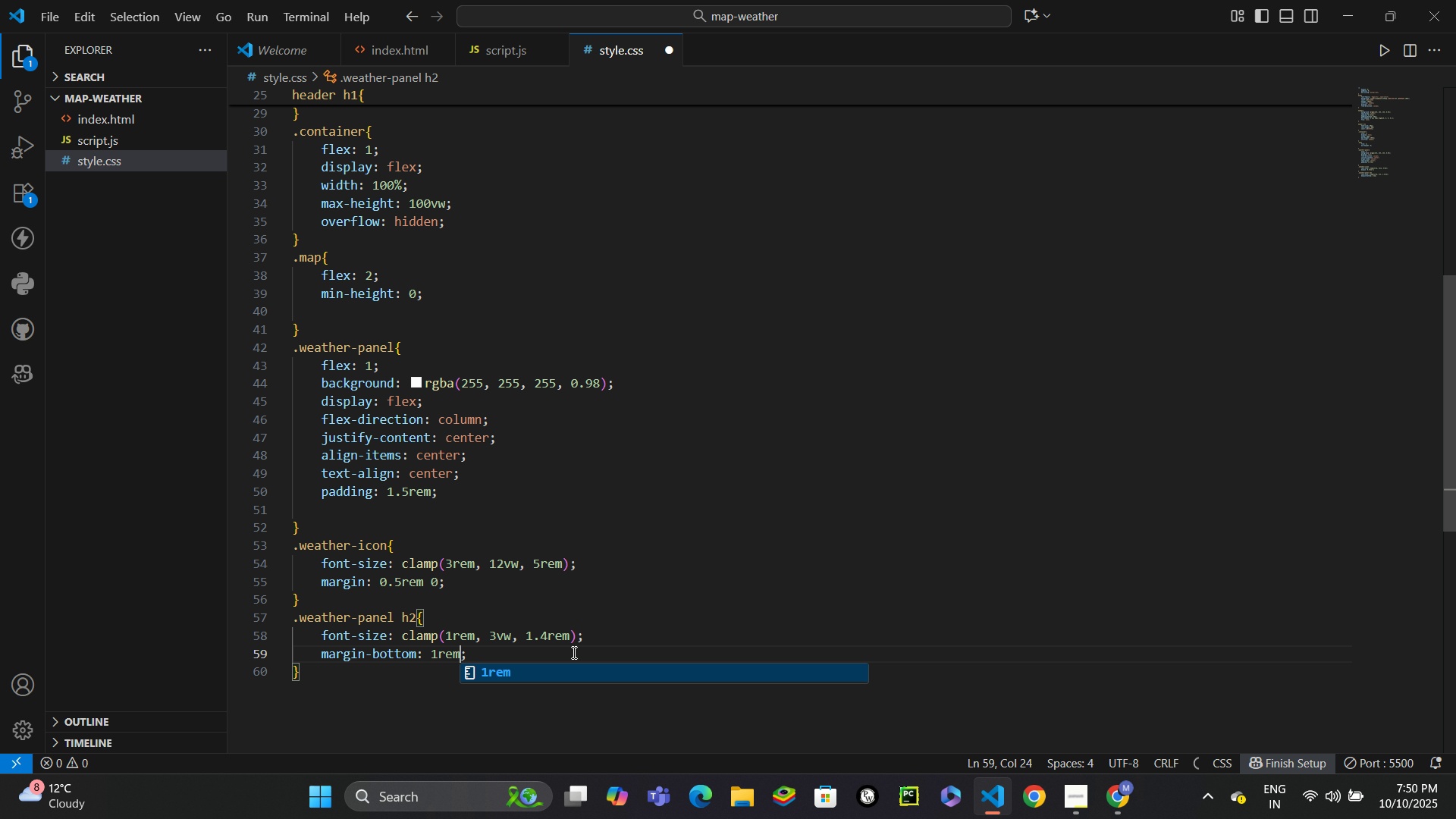 
key(Control+ControlLeft)
 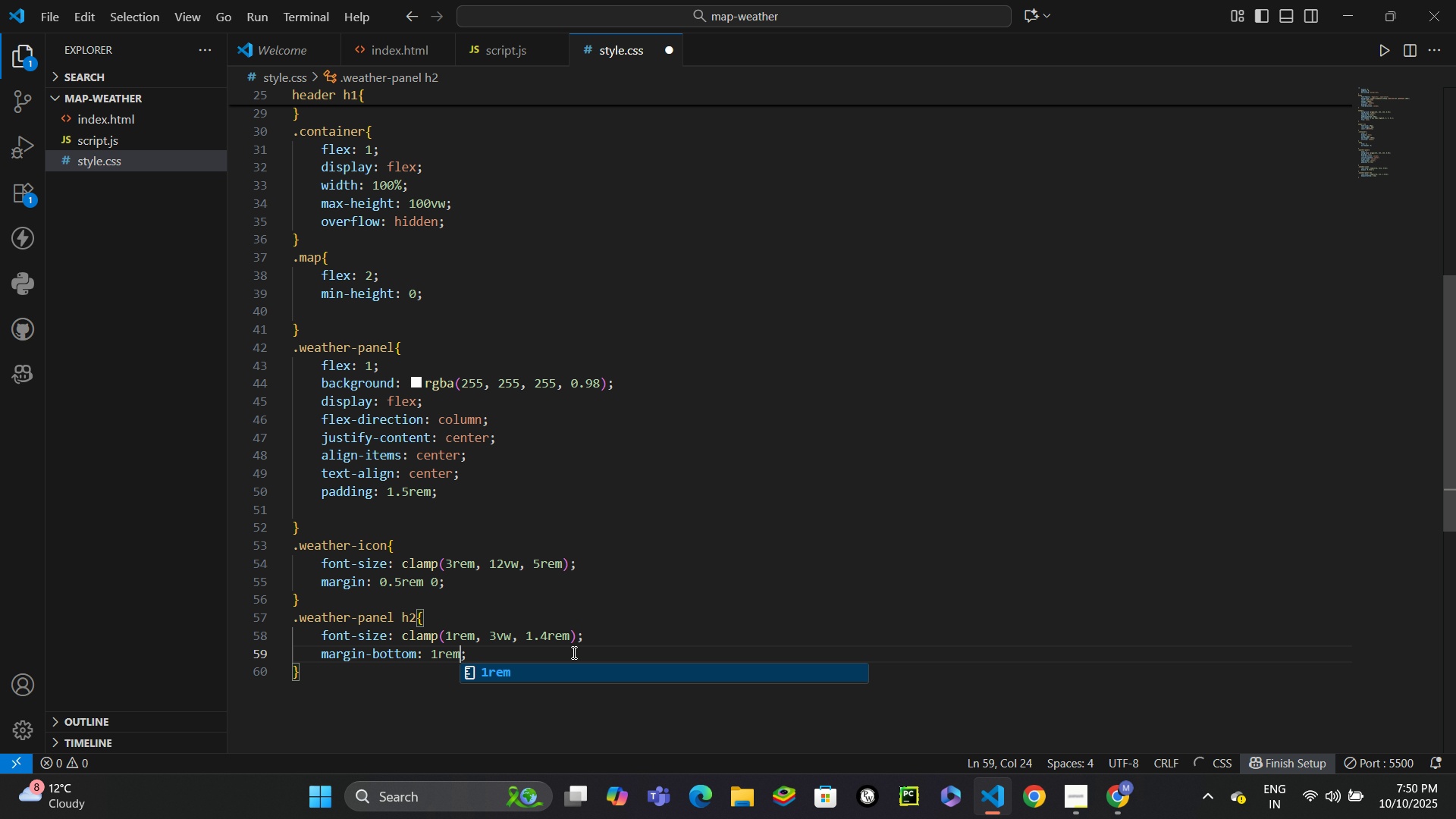 
key(Control+Enter)
 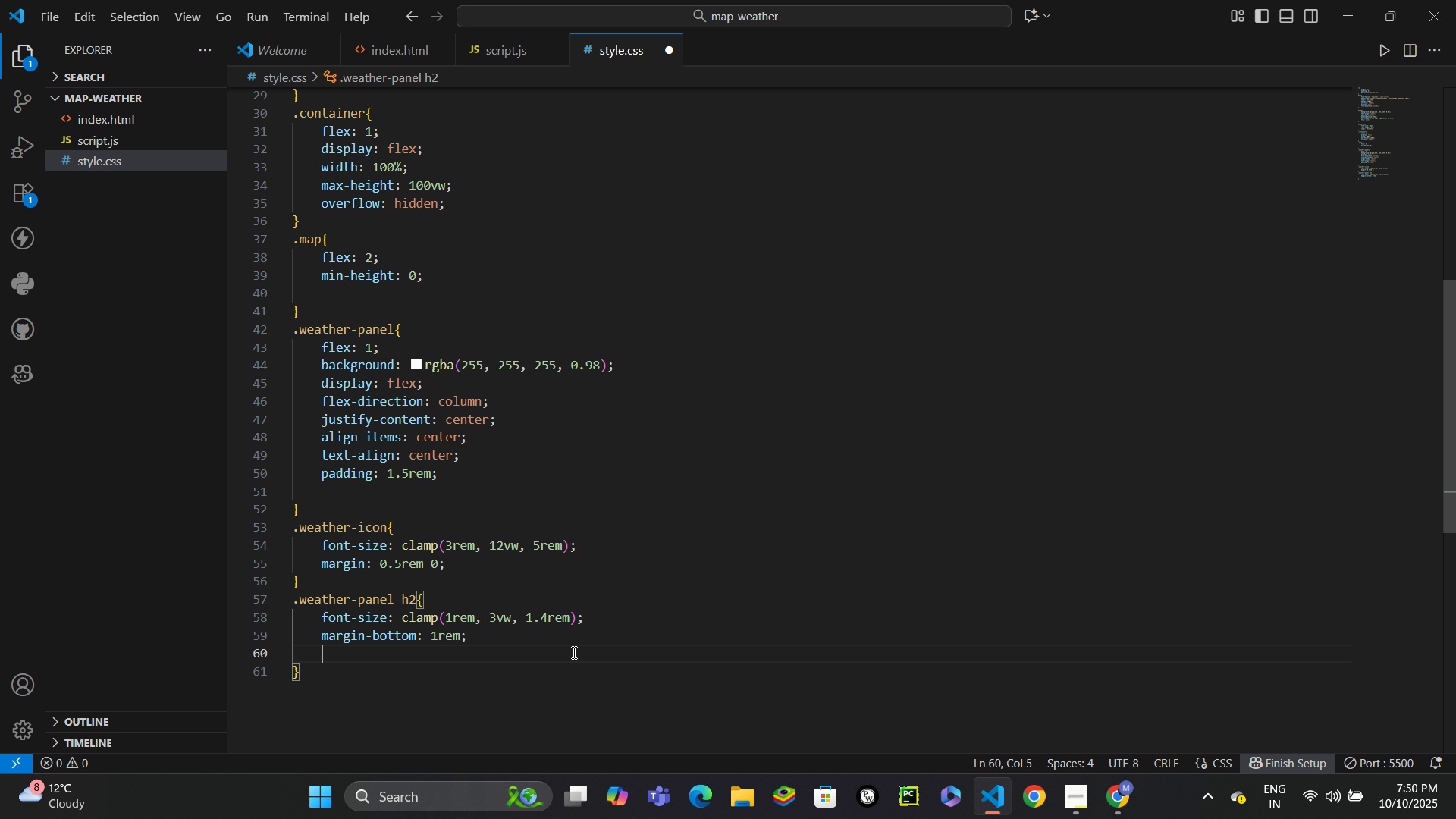 
type(col)
 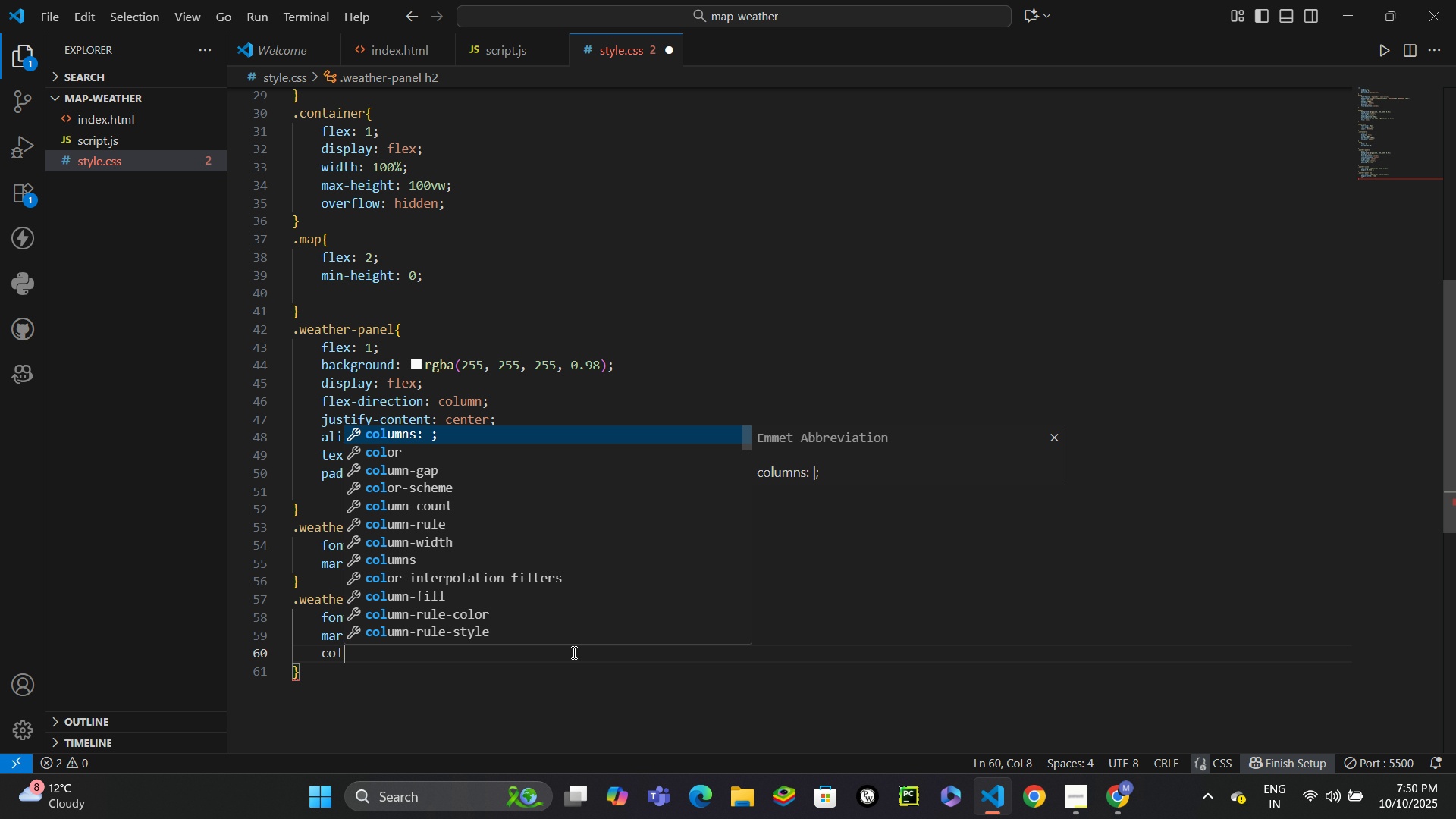 
key(ArrowDown)
 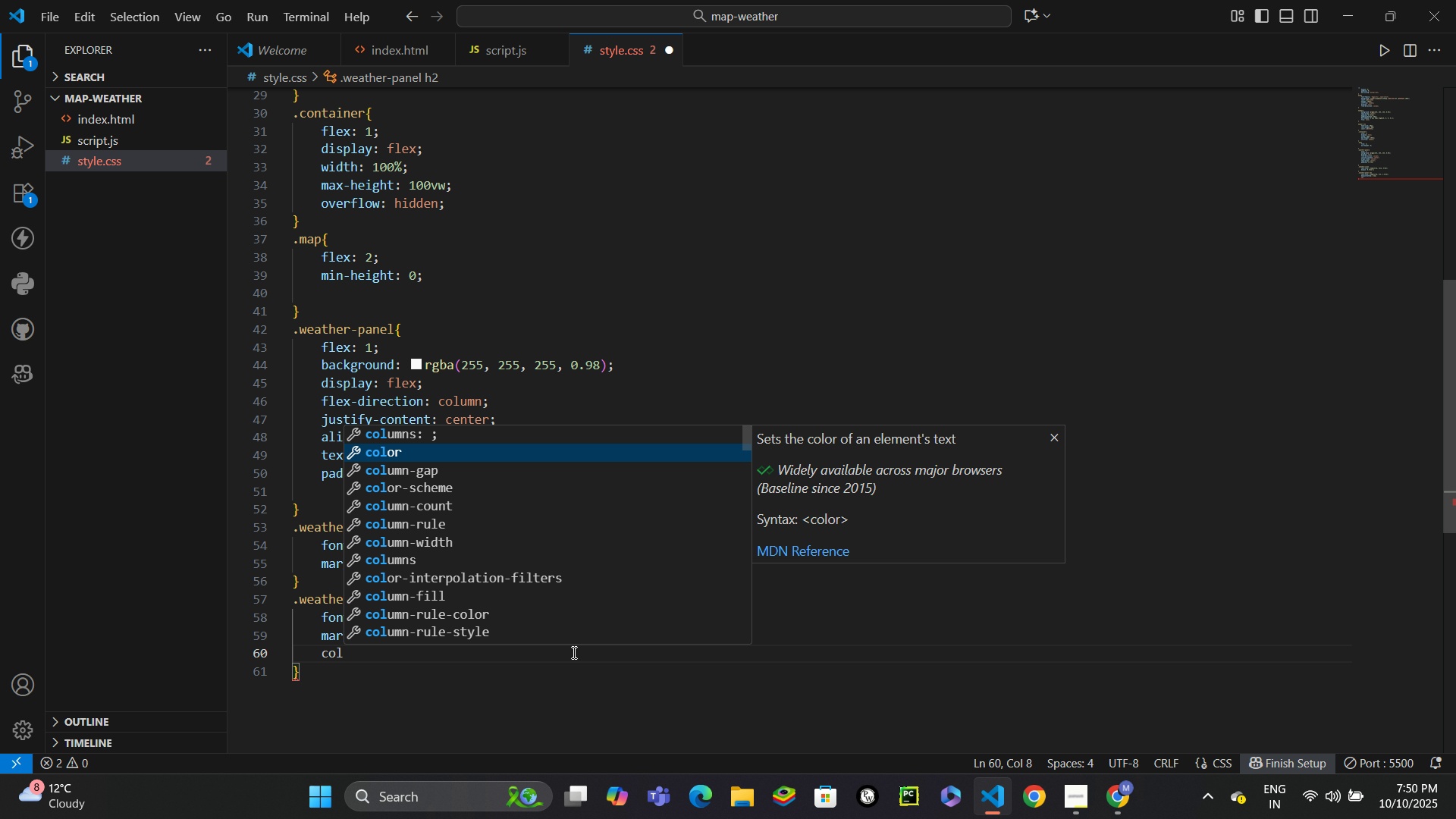 
key(Enter)
 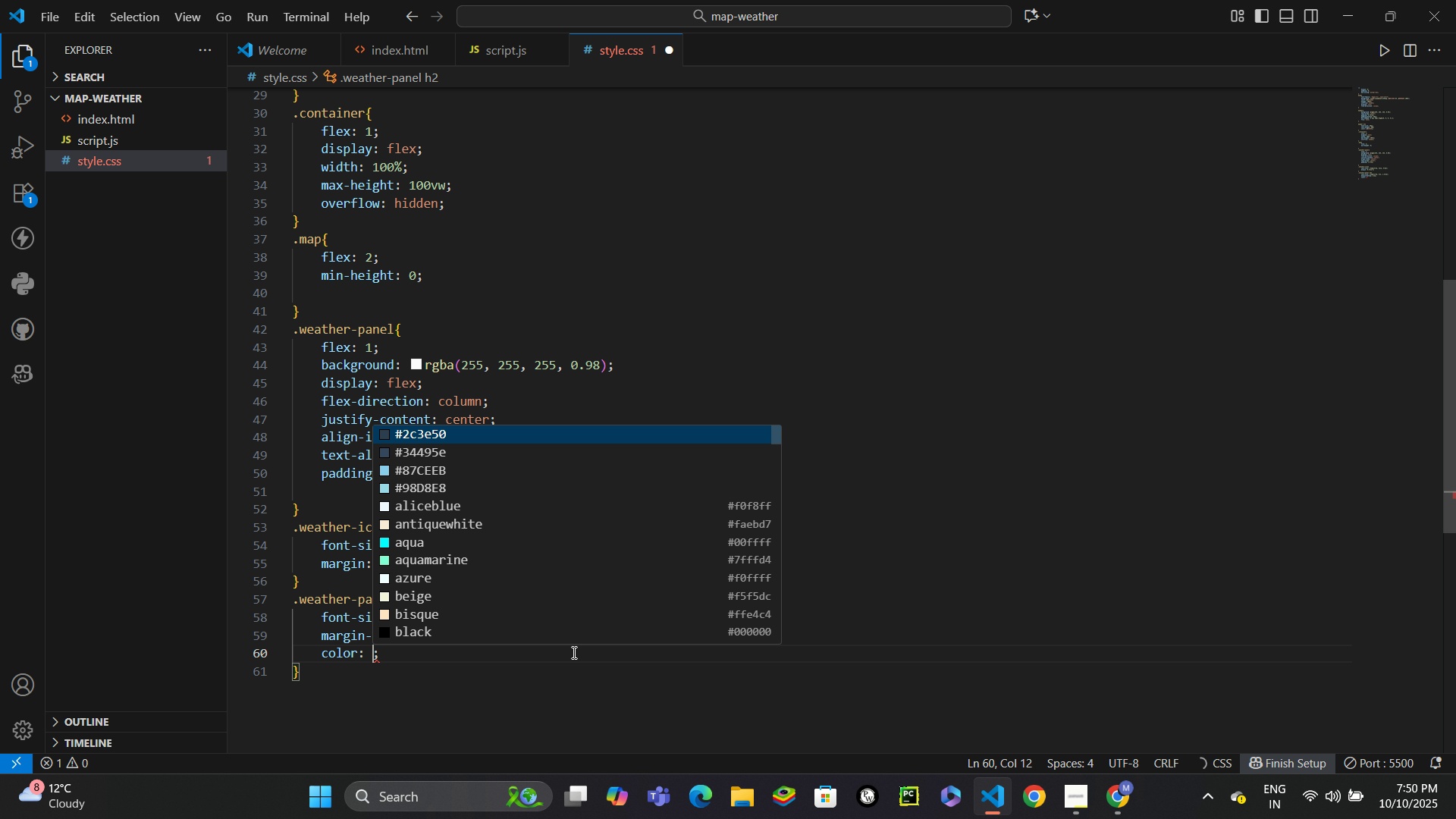 
key(Shift+3)
 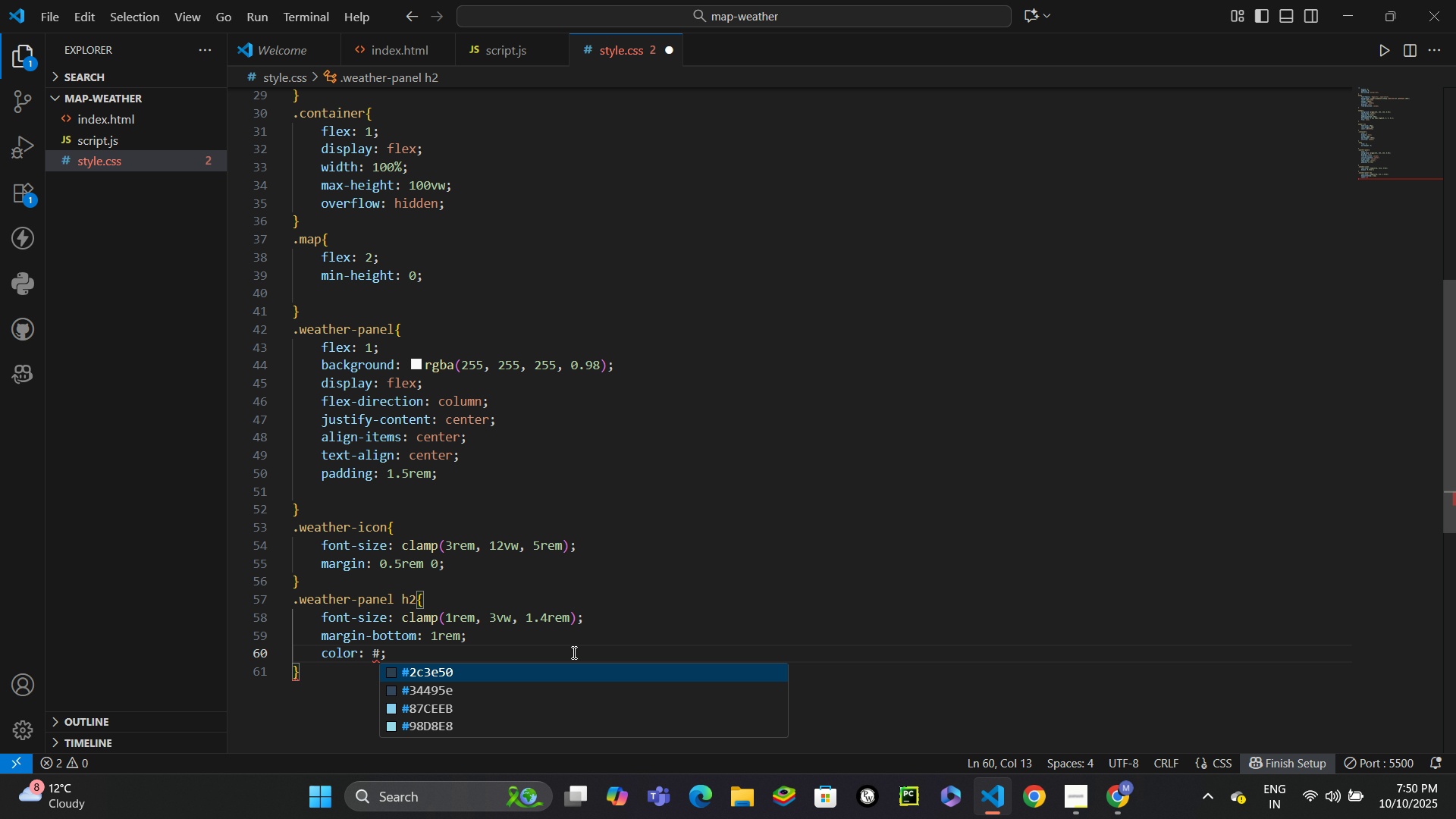 
type(344)
 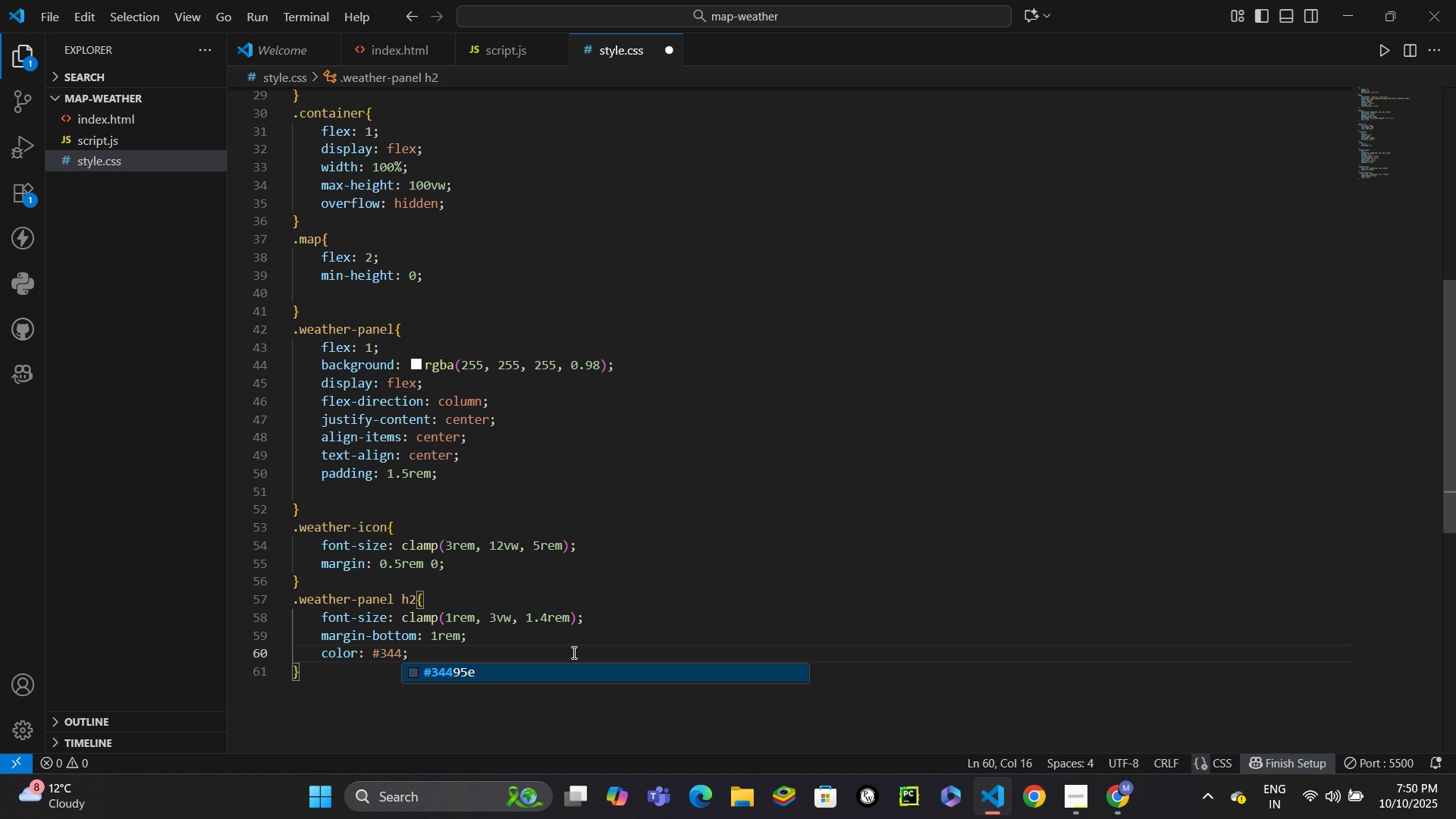 
key(Enter)
 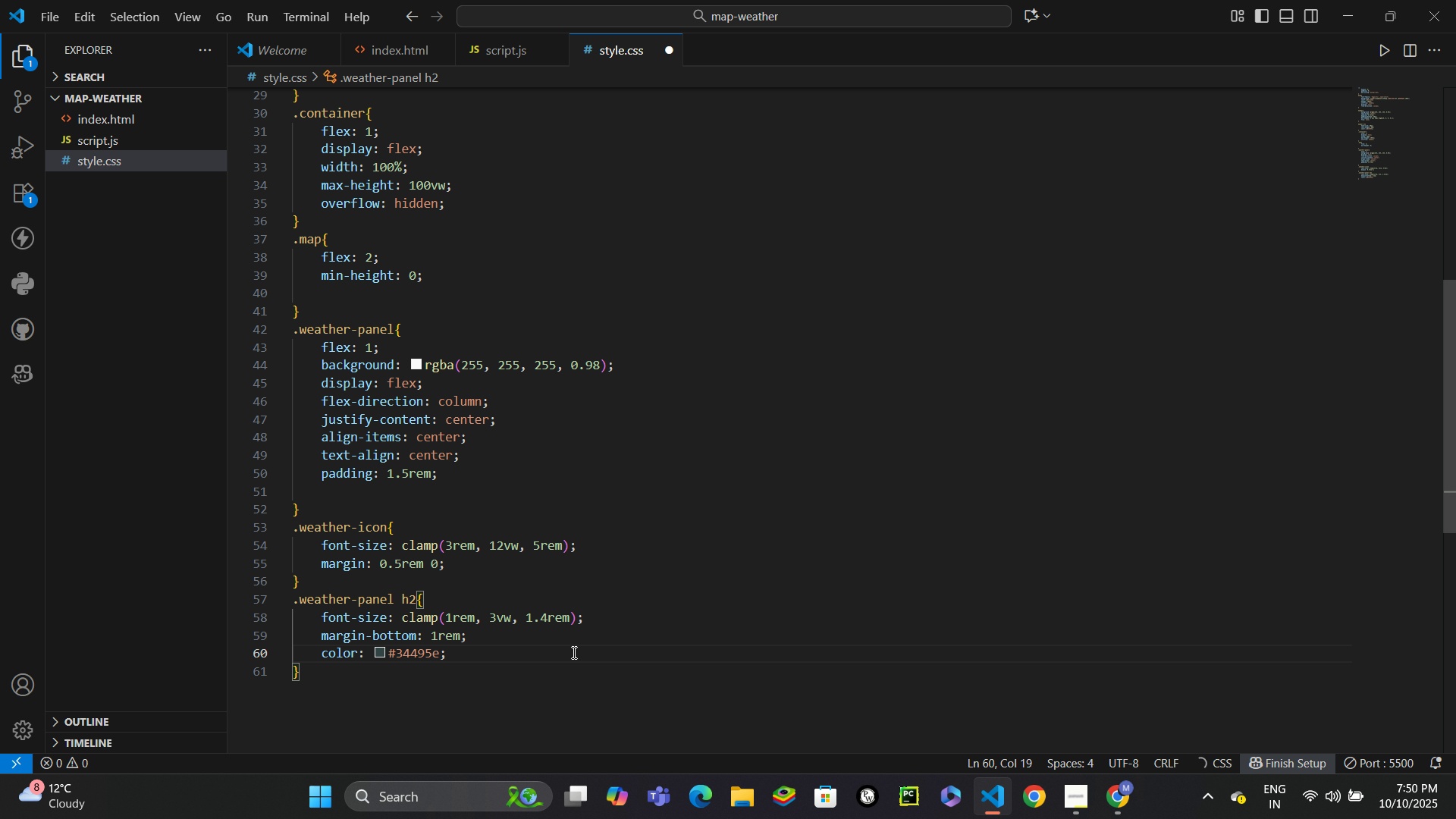 
key(ArrowDown)
 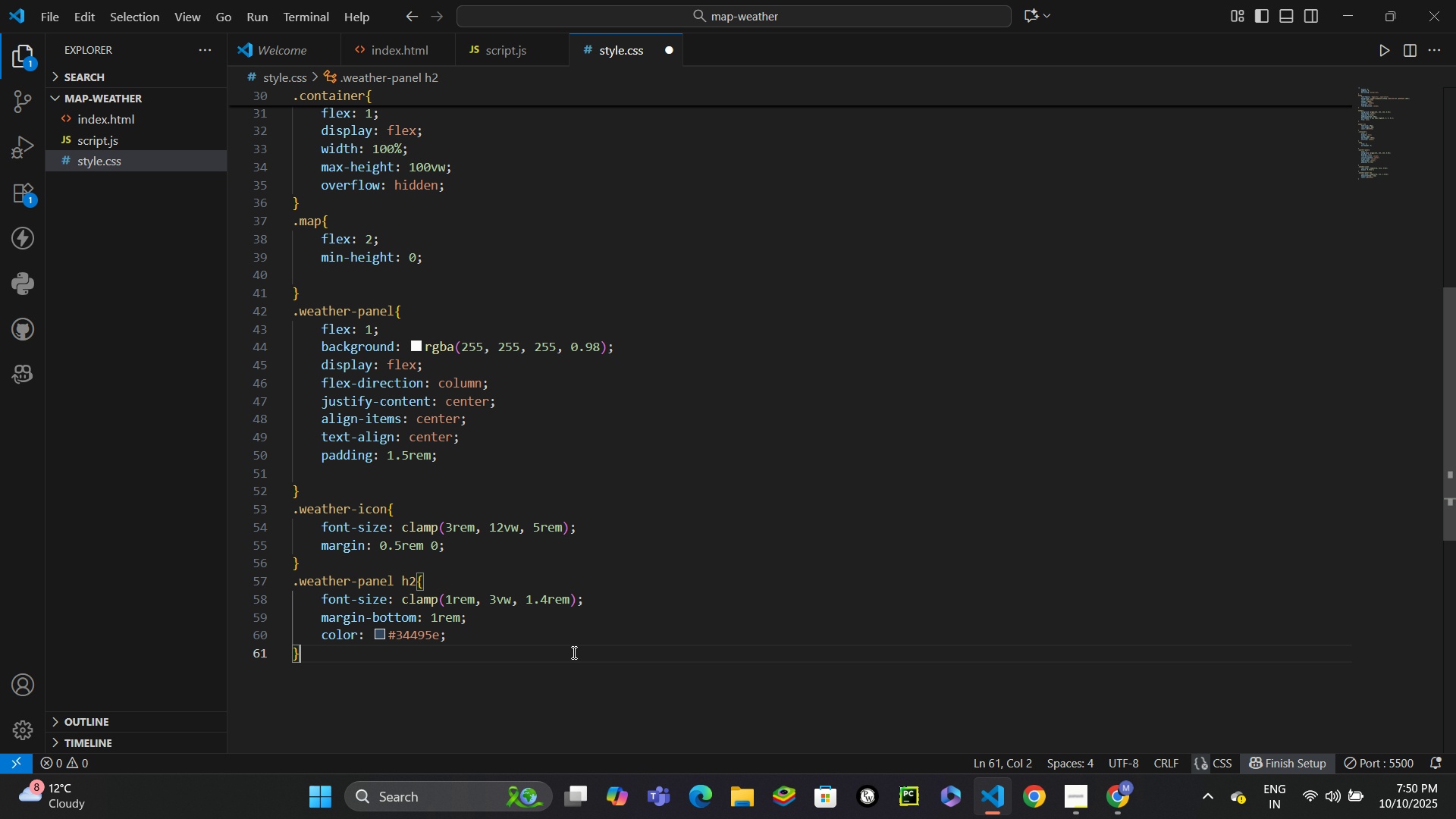 
key(Enter)
 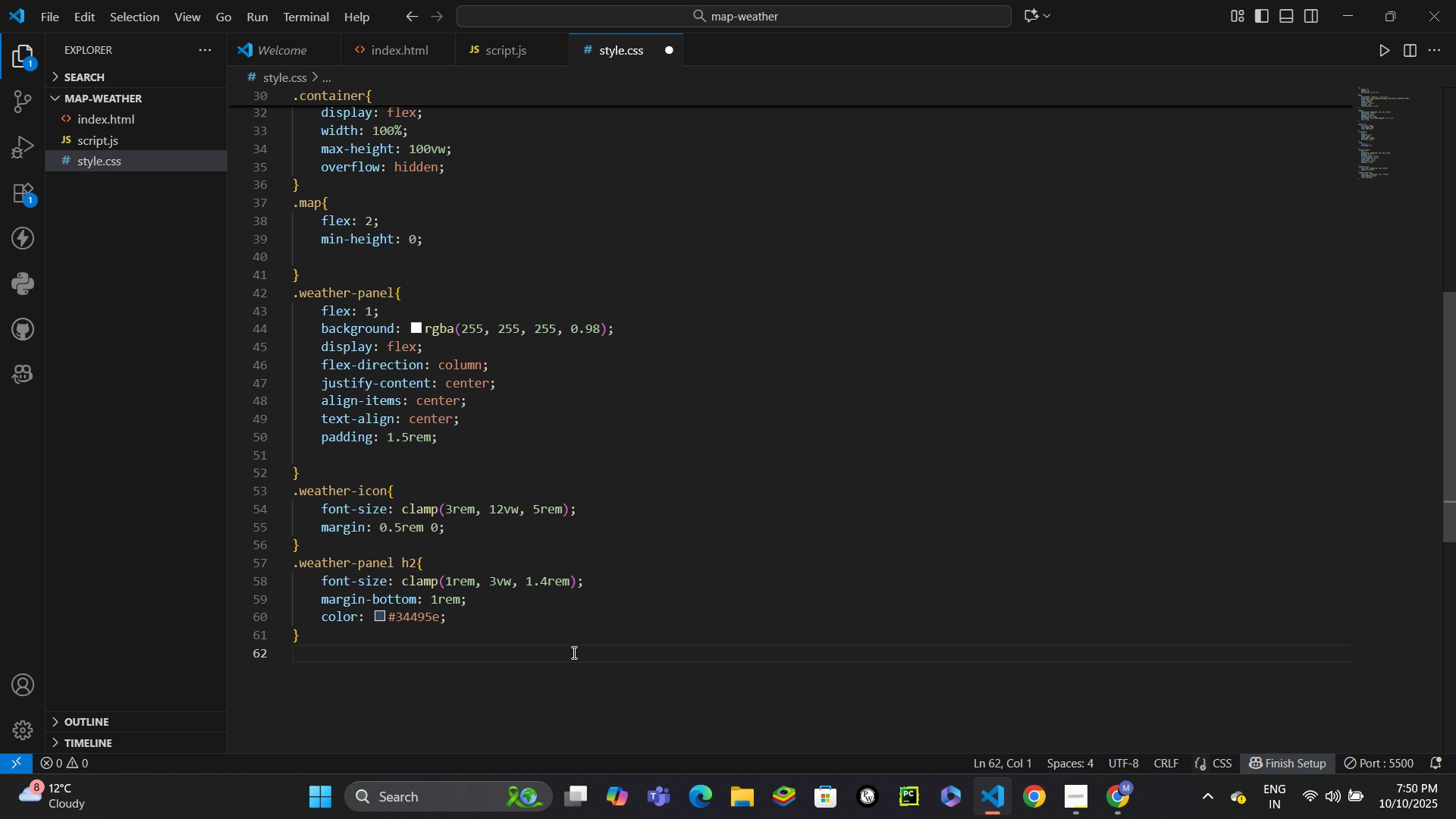 
type(.weath)
 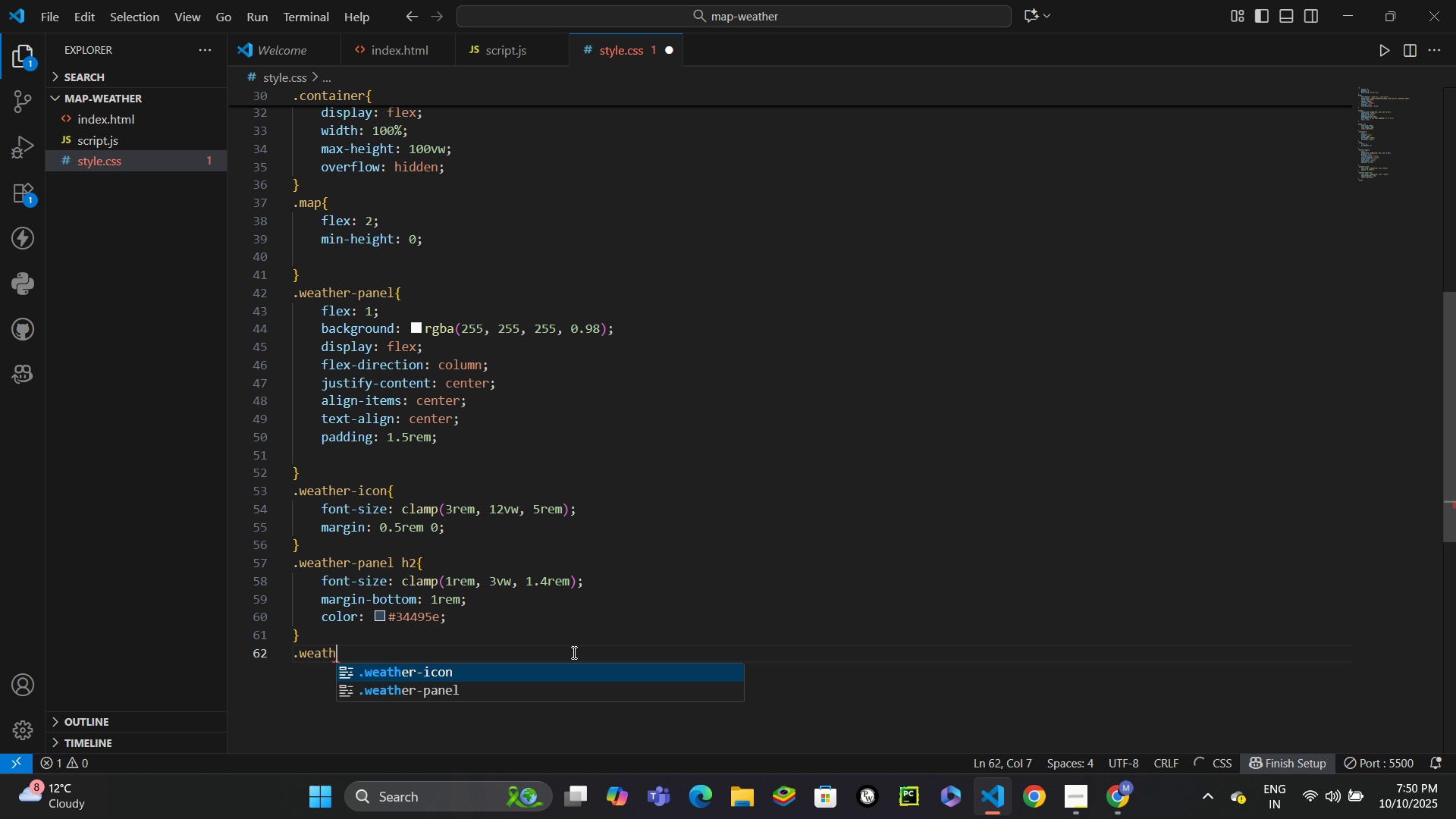 
key(Enter)
 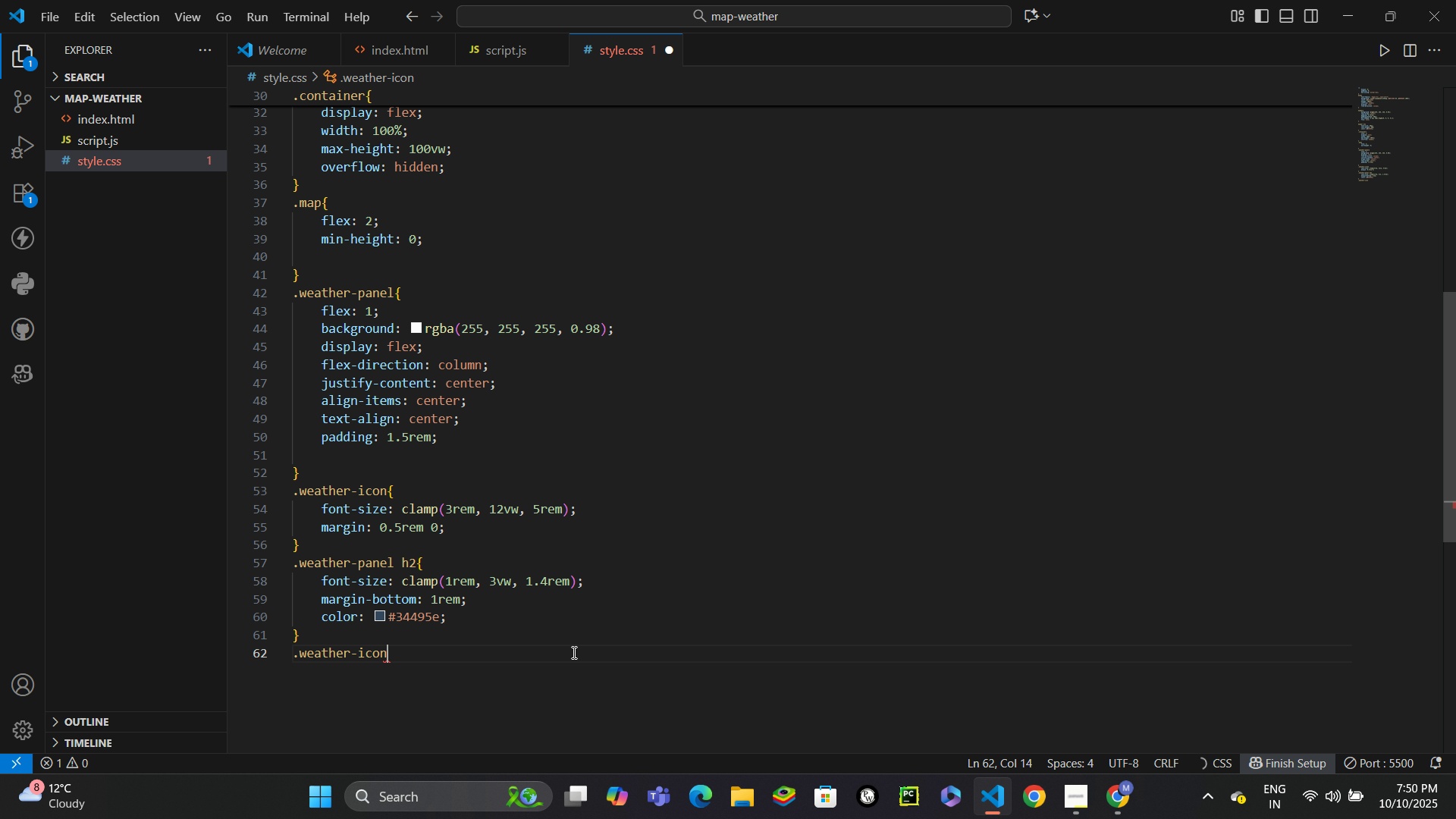 
key(Backspace)
 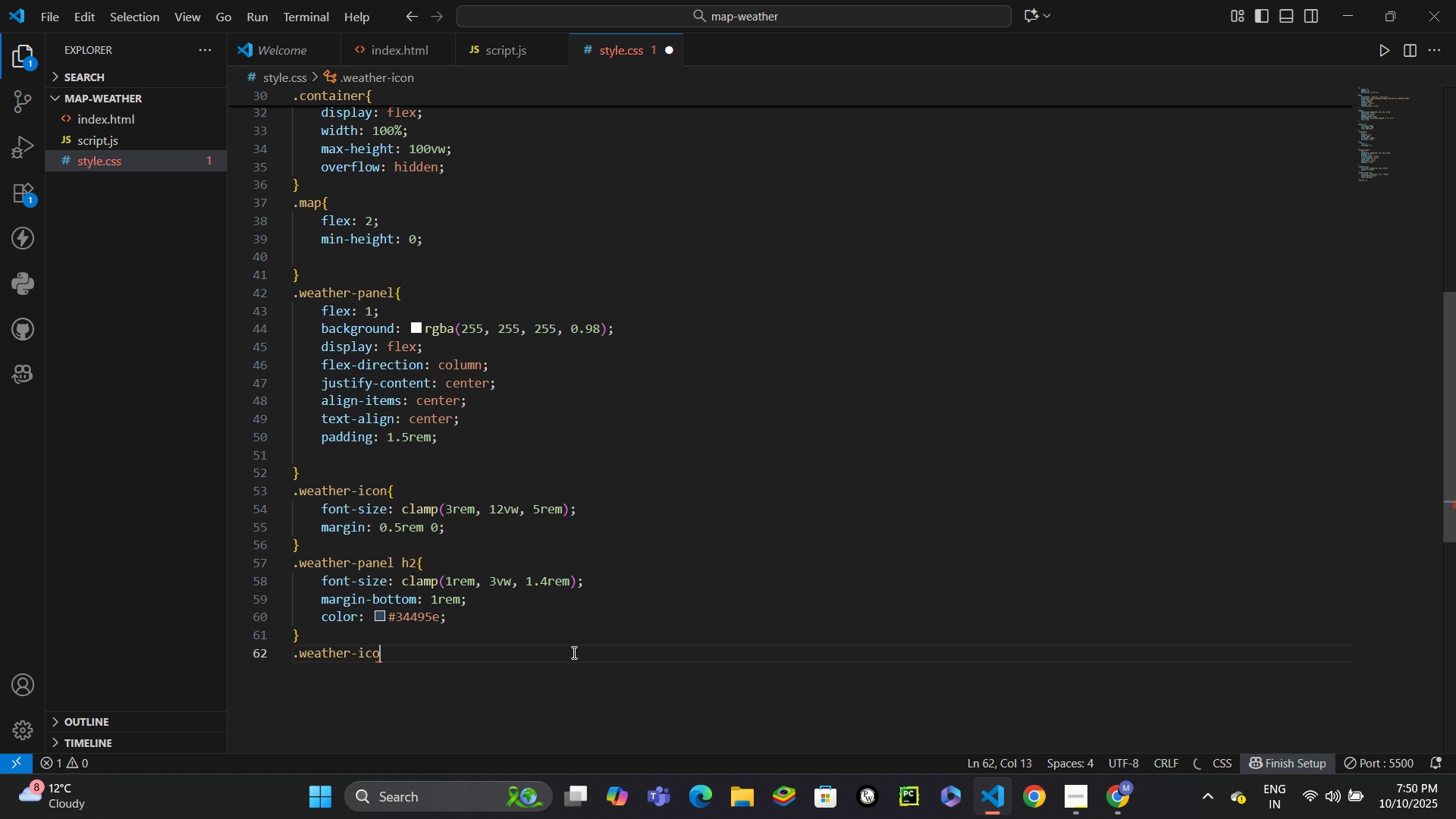 
key(Backspace)
 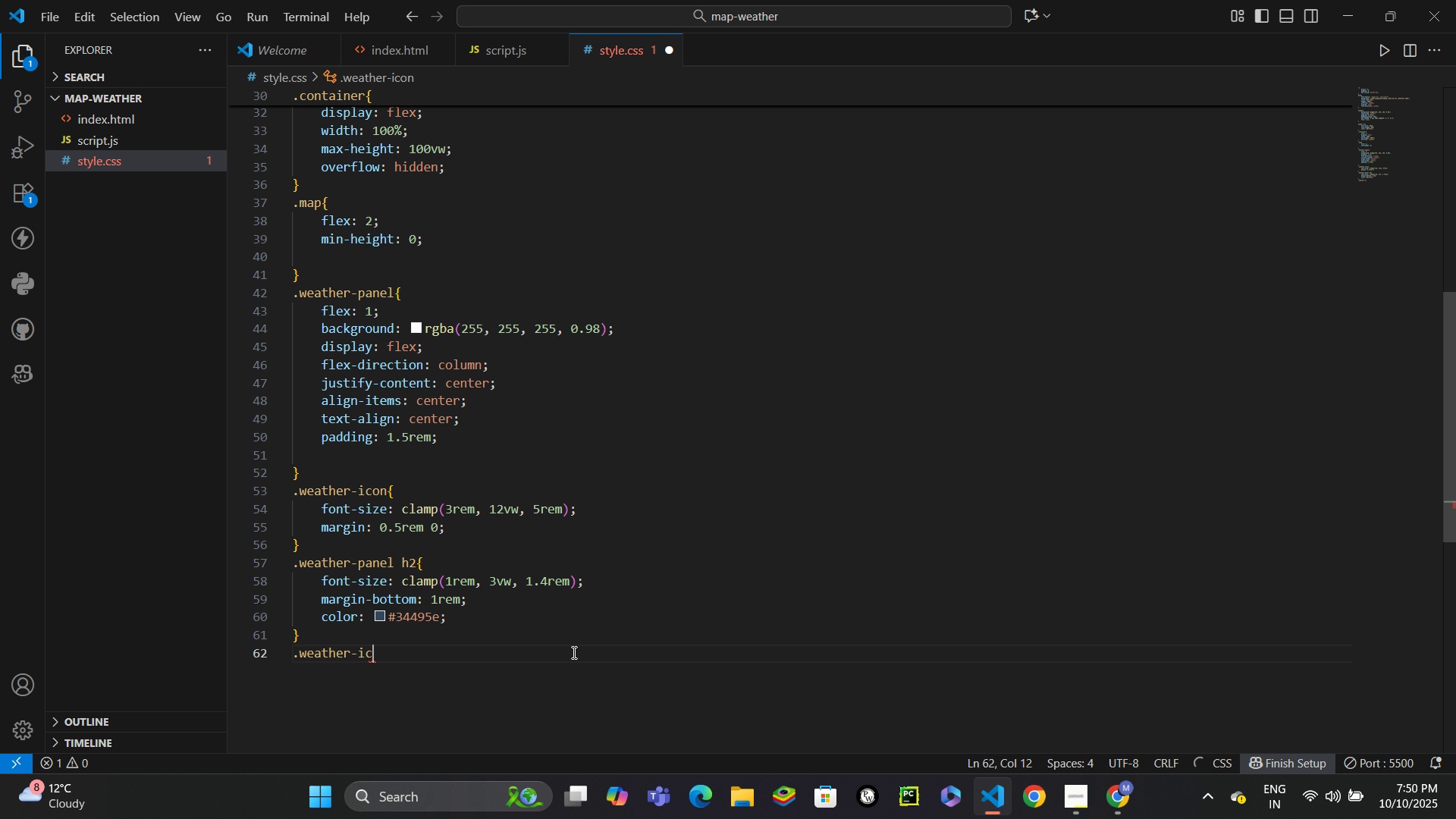 
key(Backspace)
 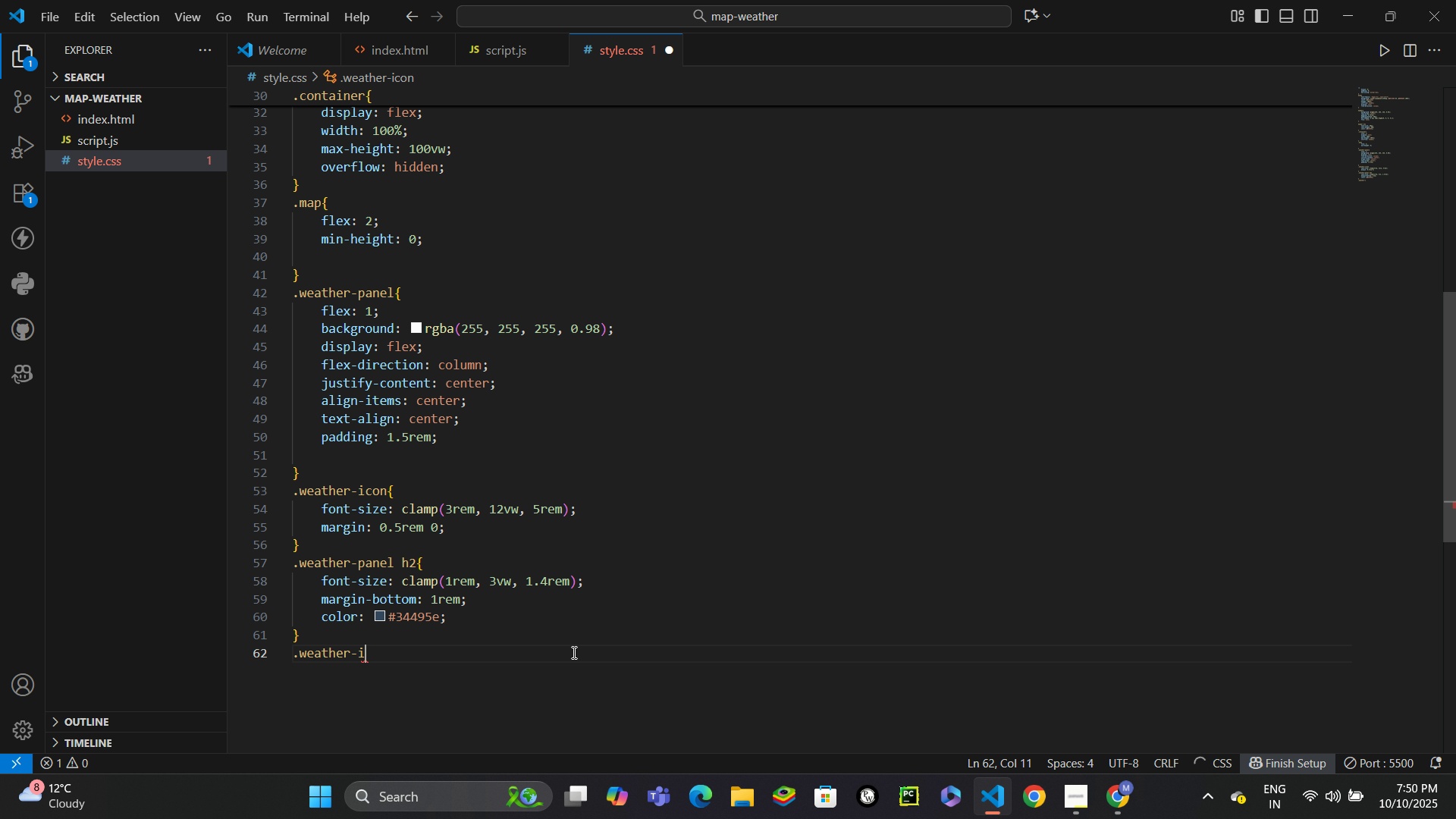 
key(Backspace)
 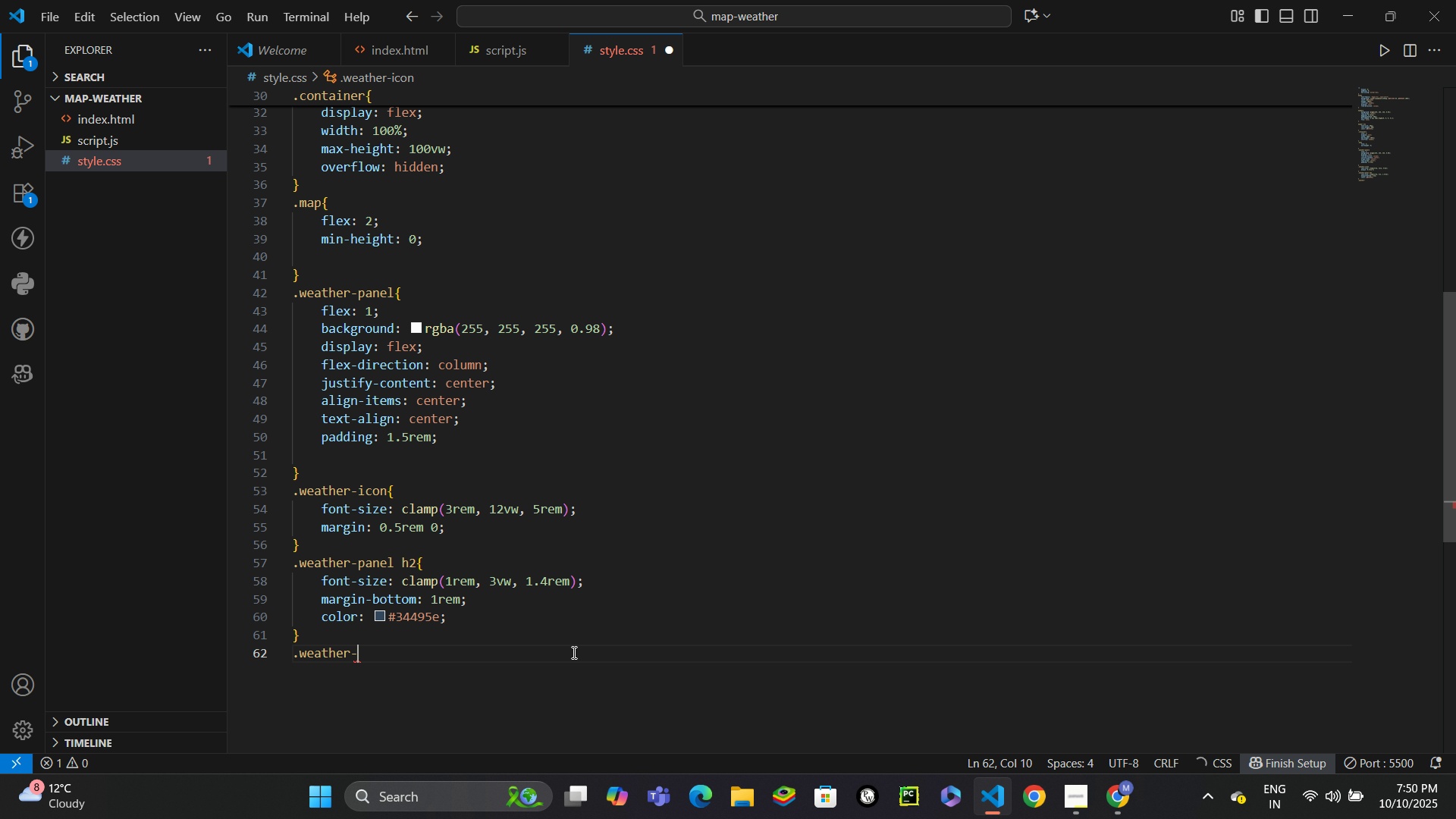 
key(P)
 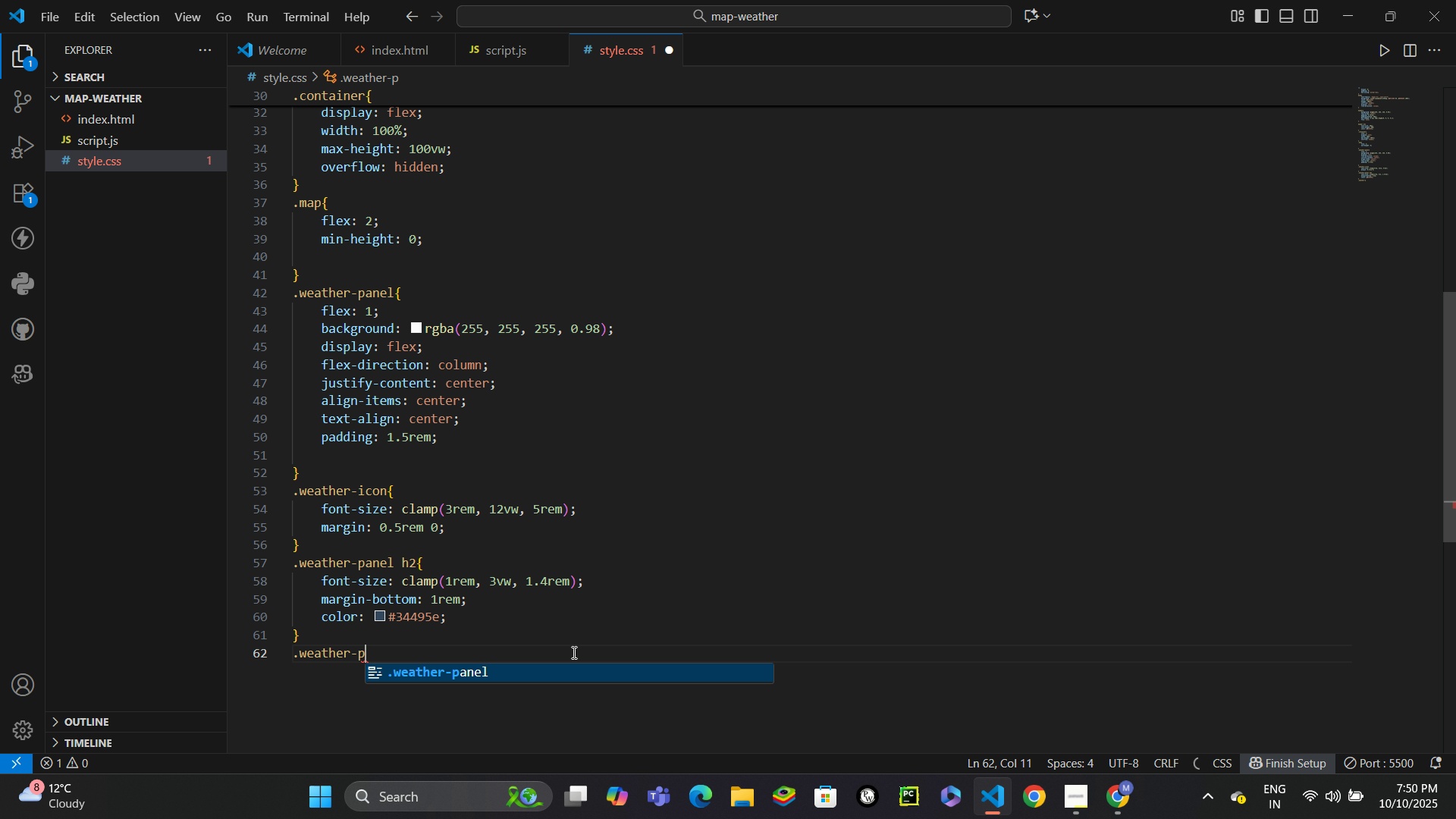 
key(Enter)
 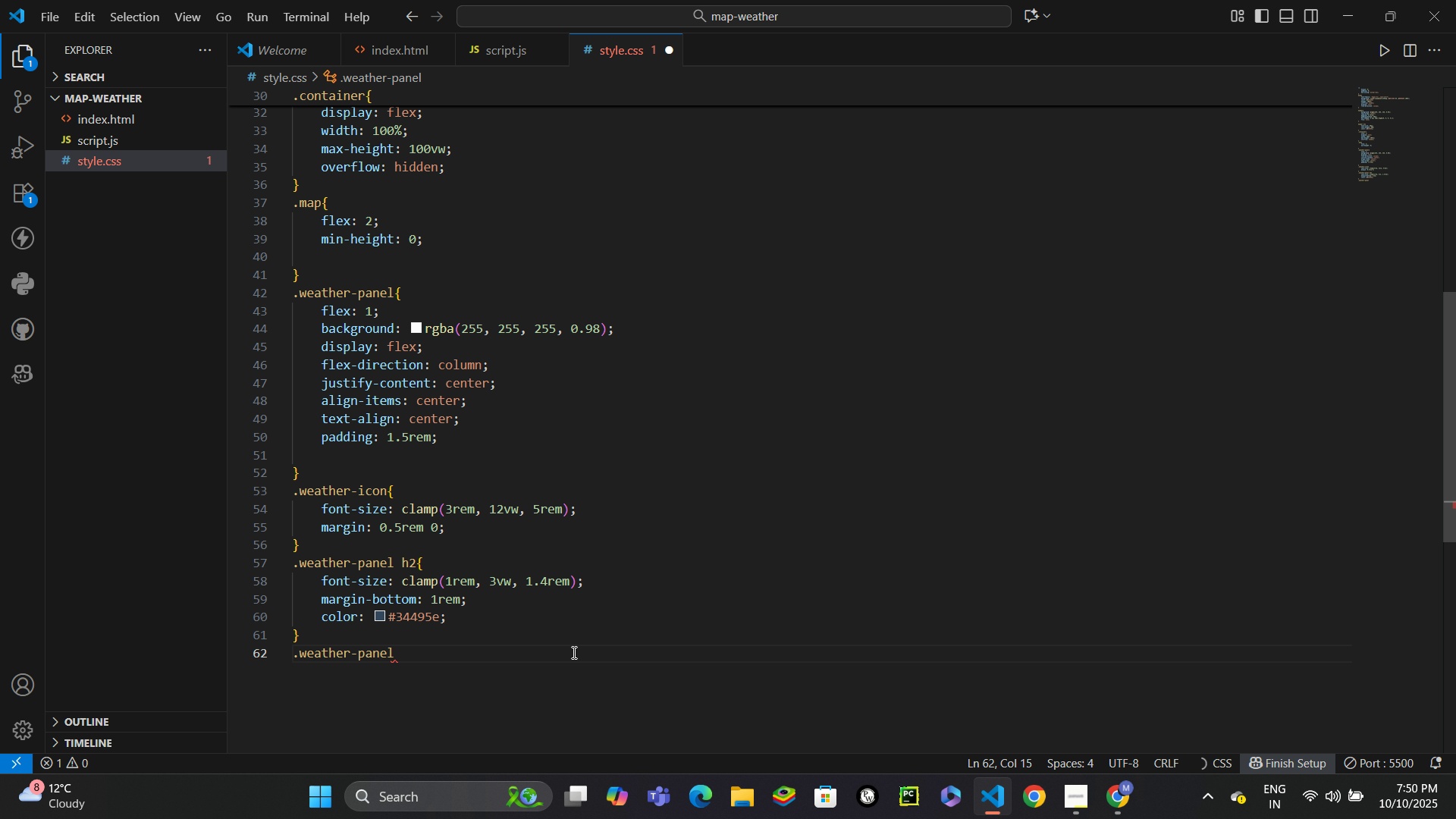 
key(Space)
 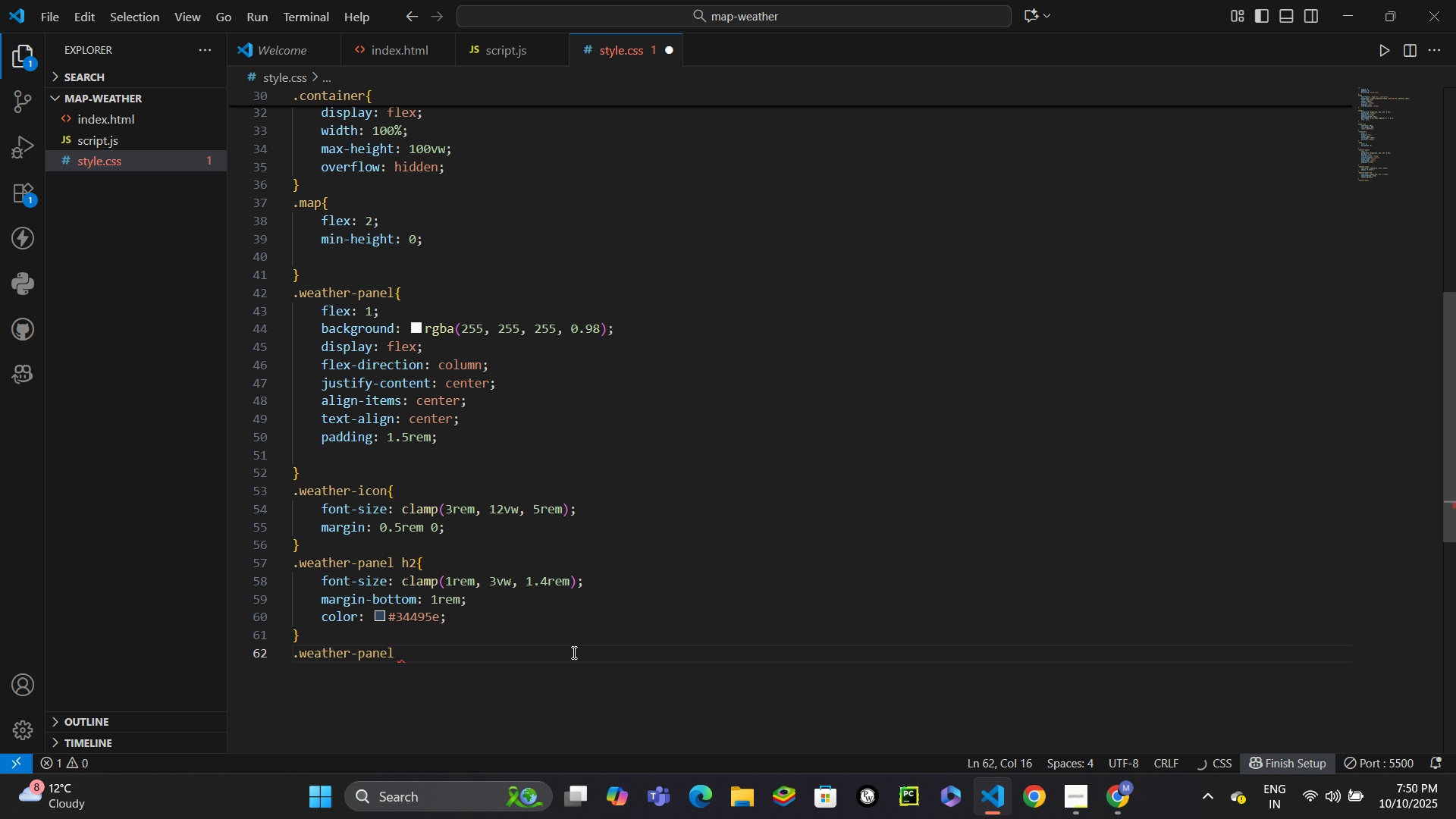 
key(P)
 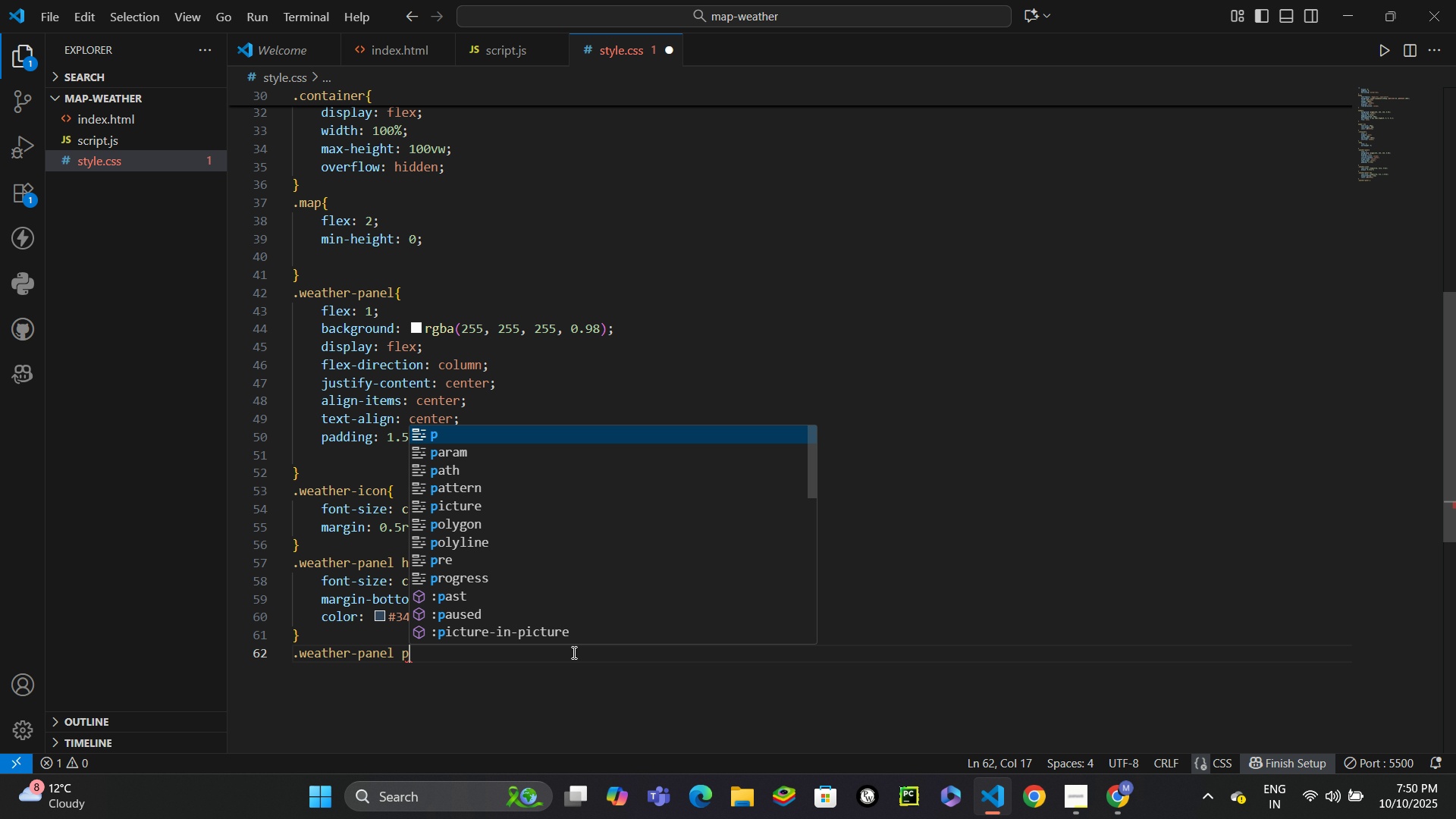 
key(Shift+BracketLeft)
 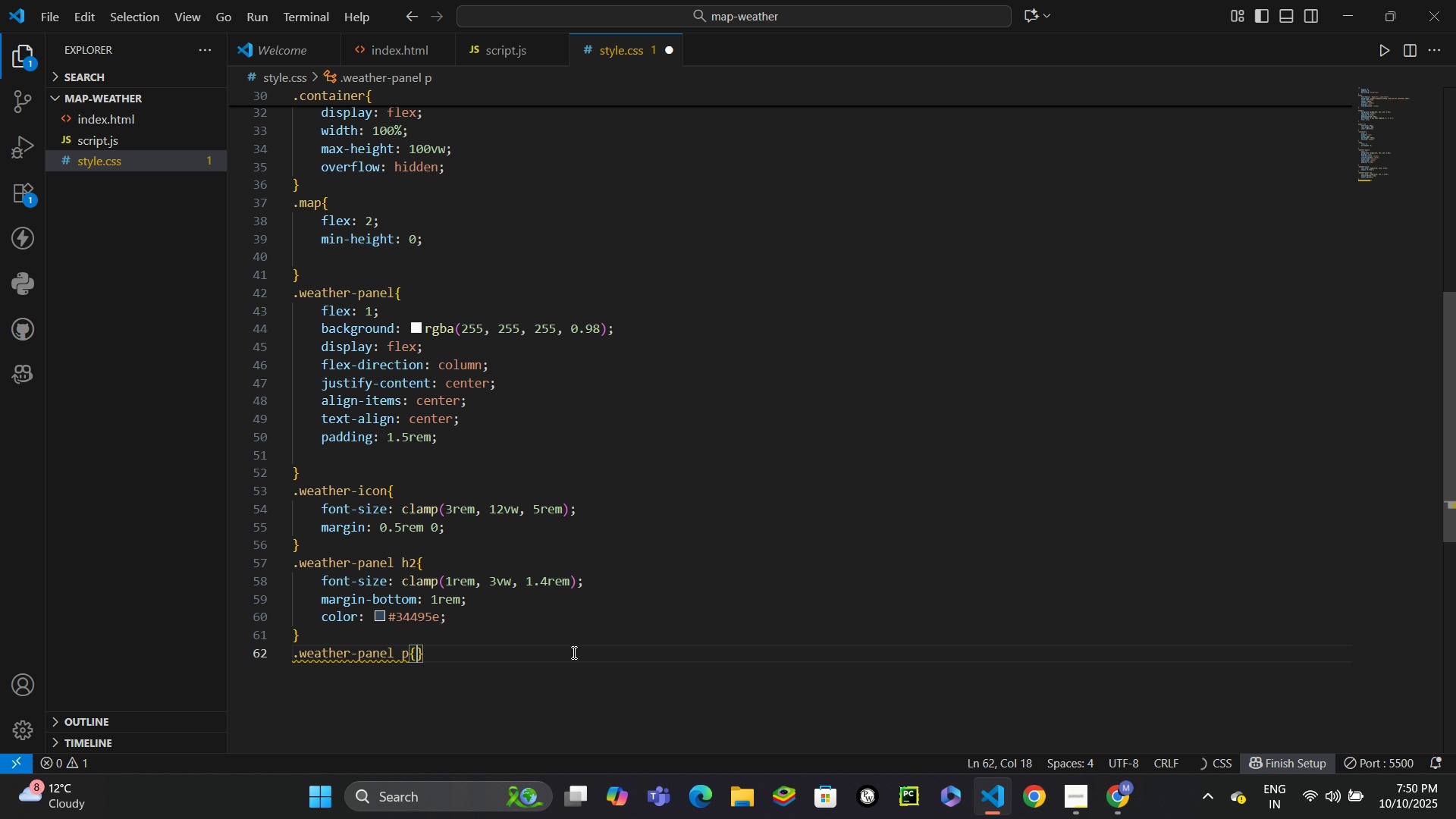 
key(Enter)
 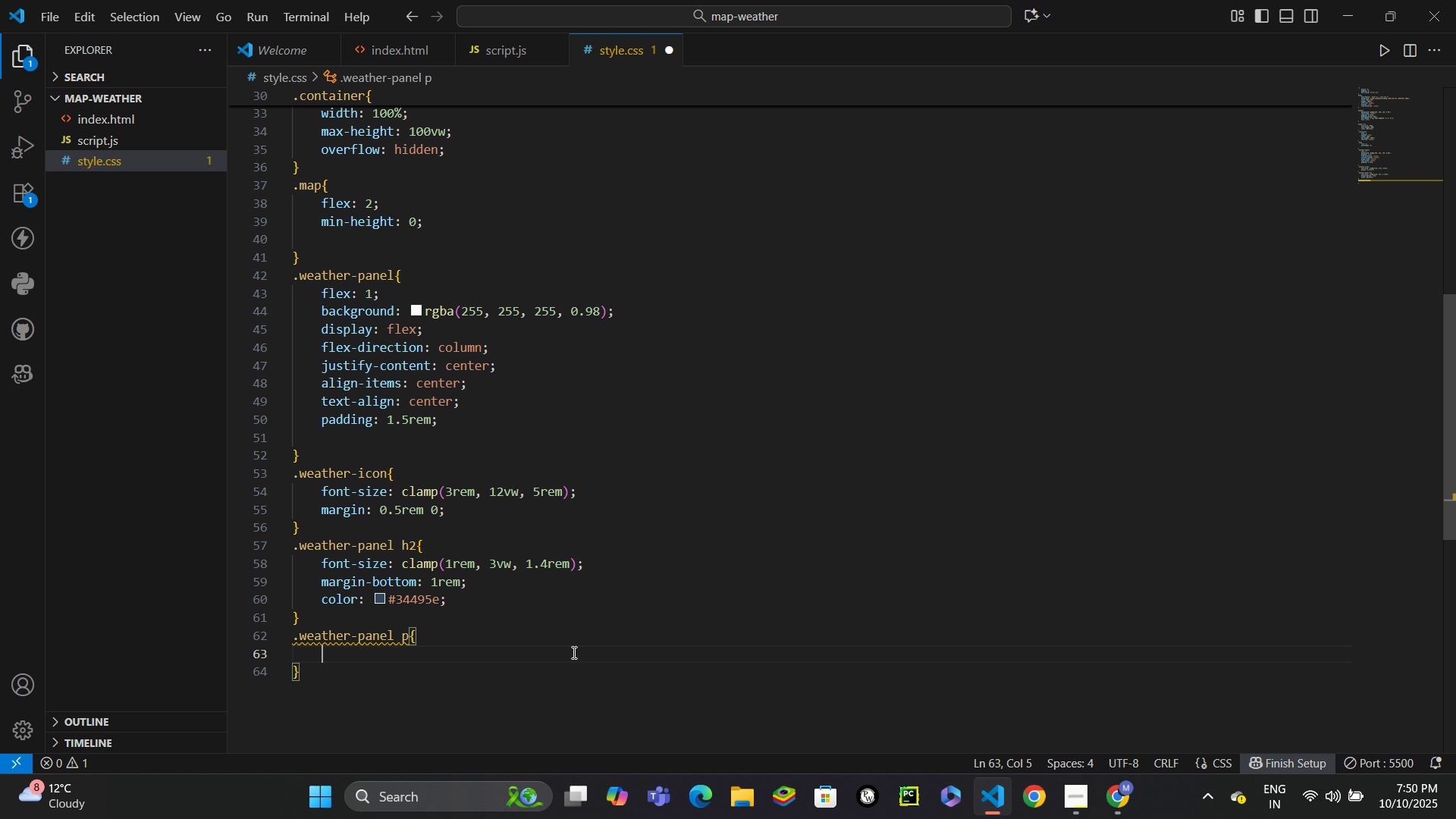 
wait(15.03)
 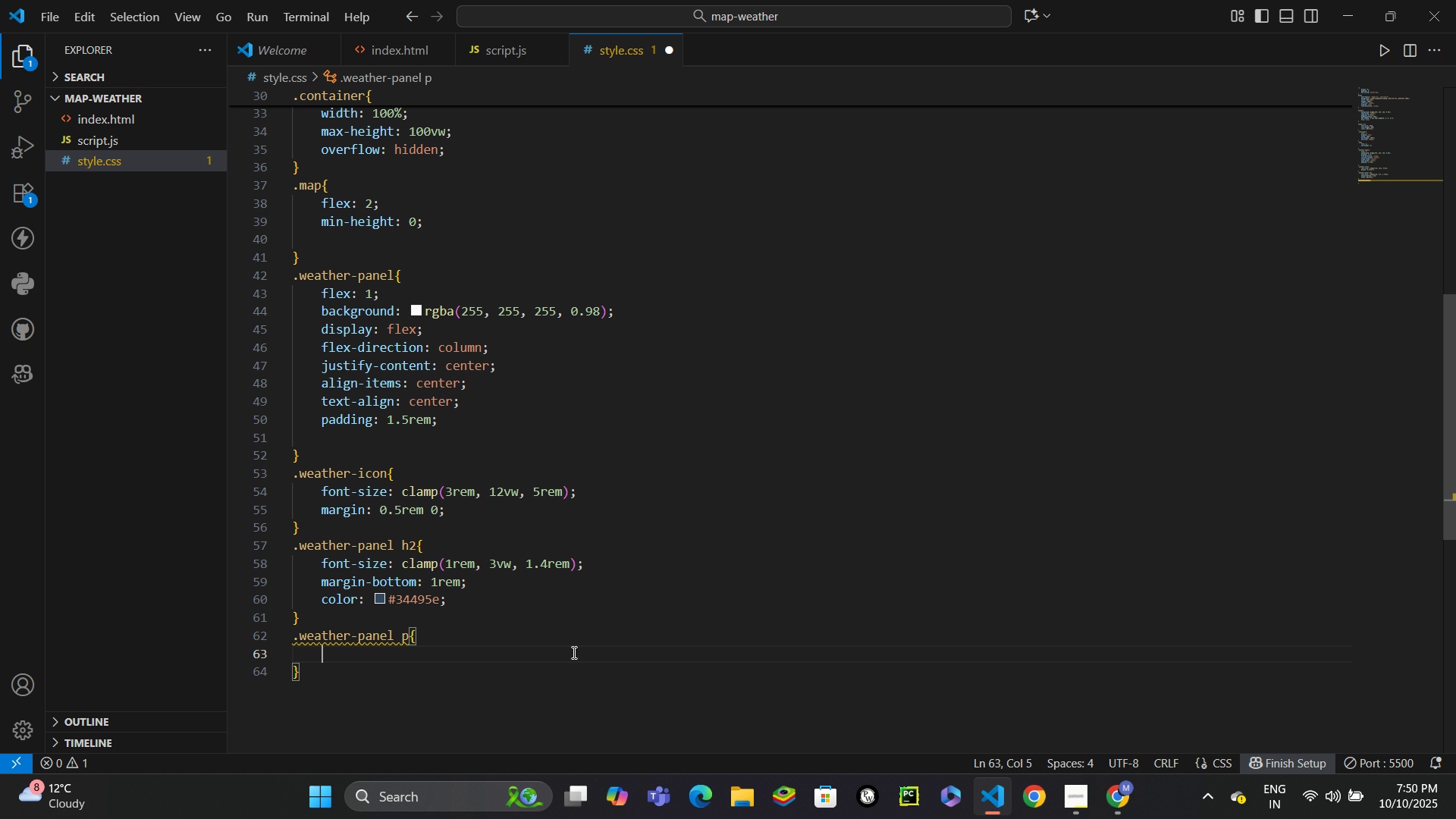 
type(fontsi)
 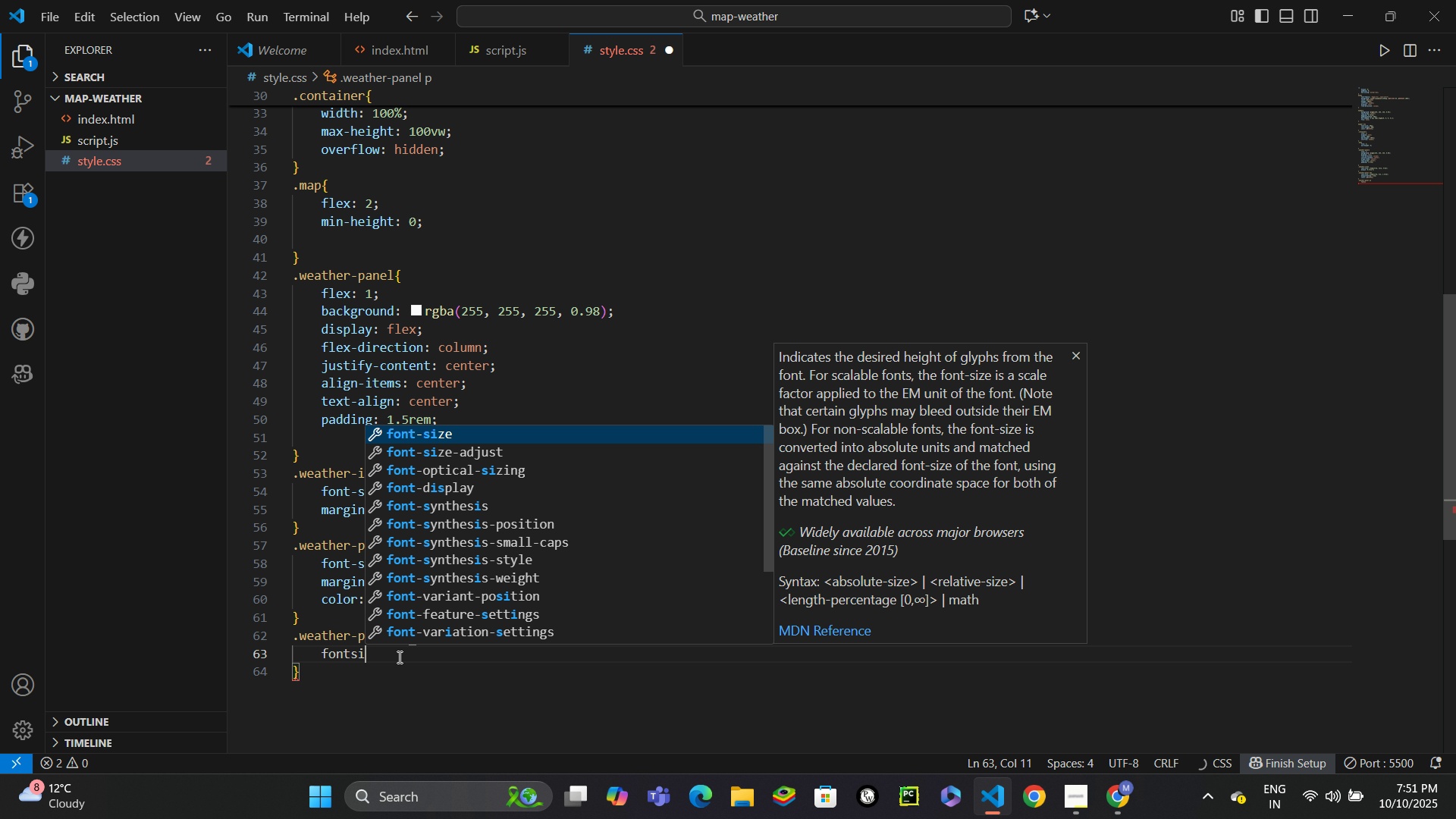 
key(Enter)
 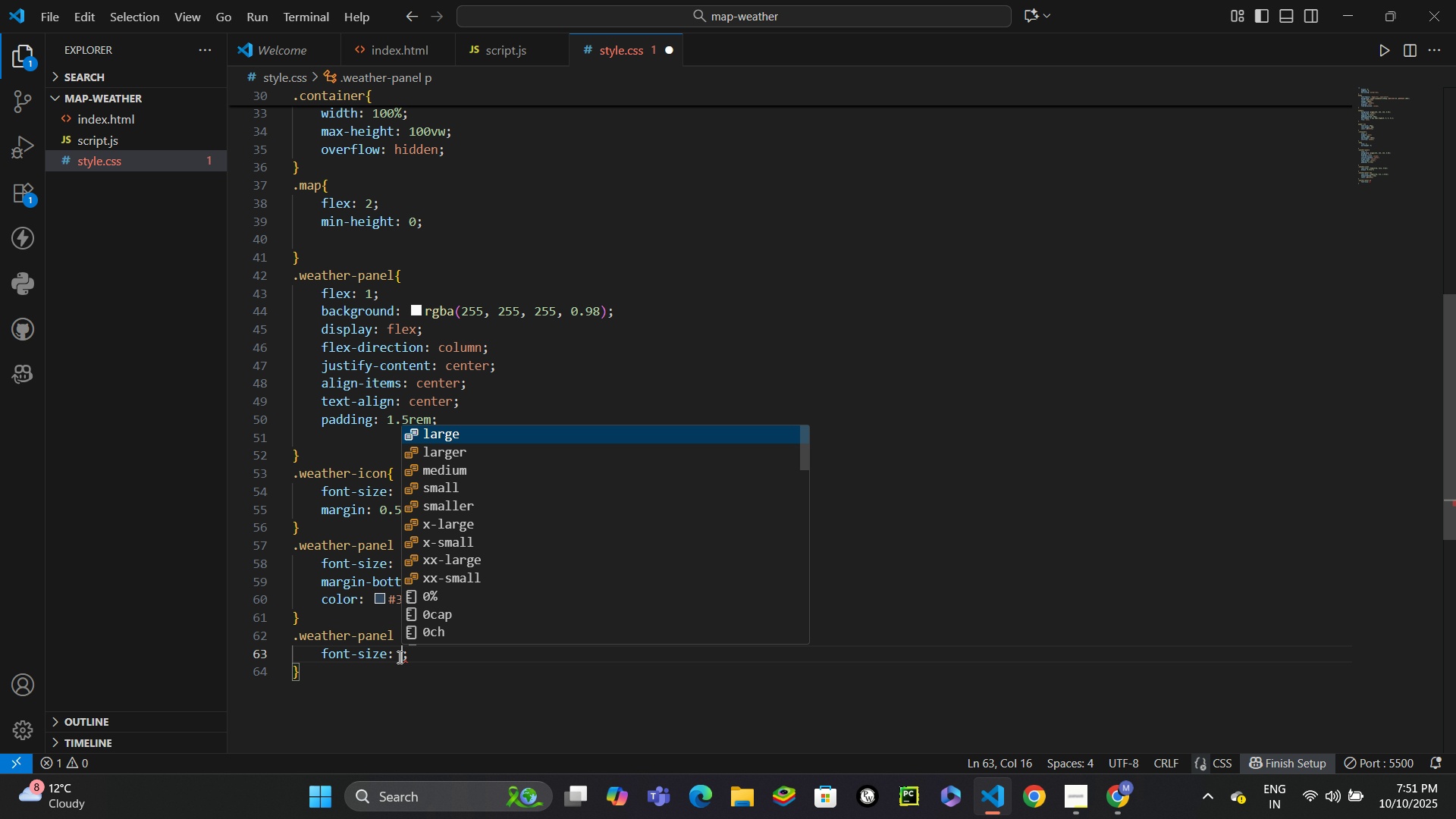 
type(50px)
 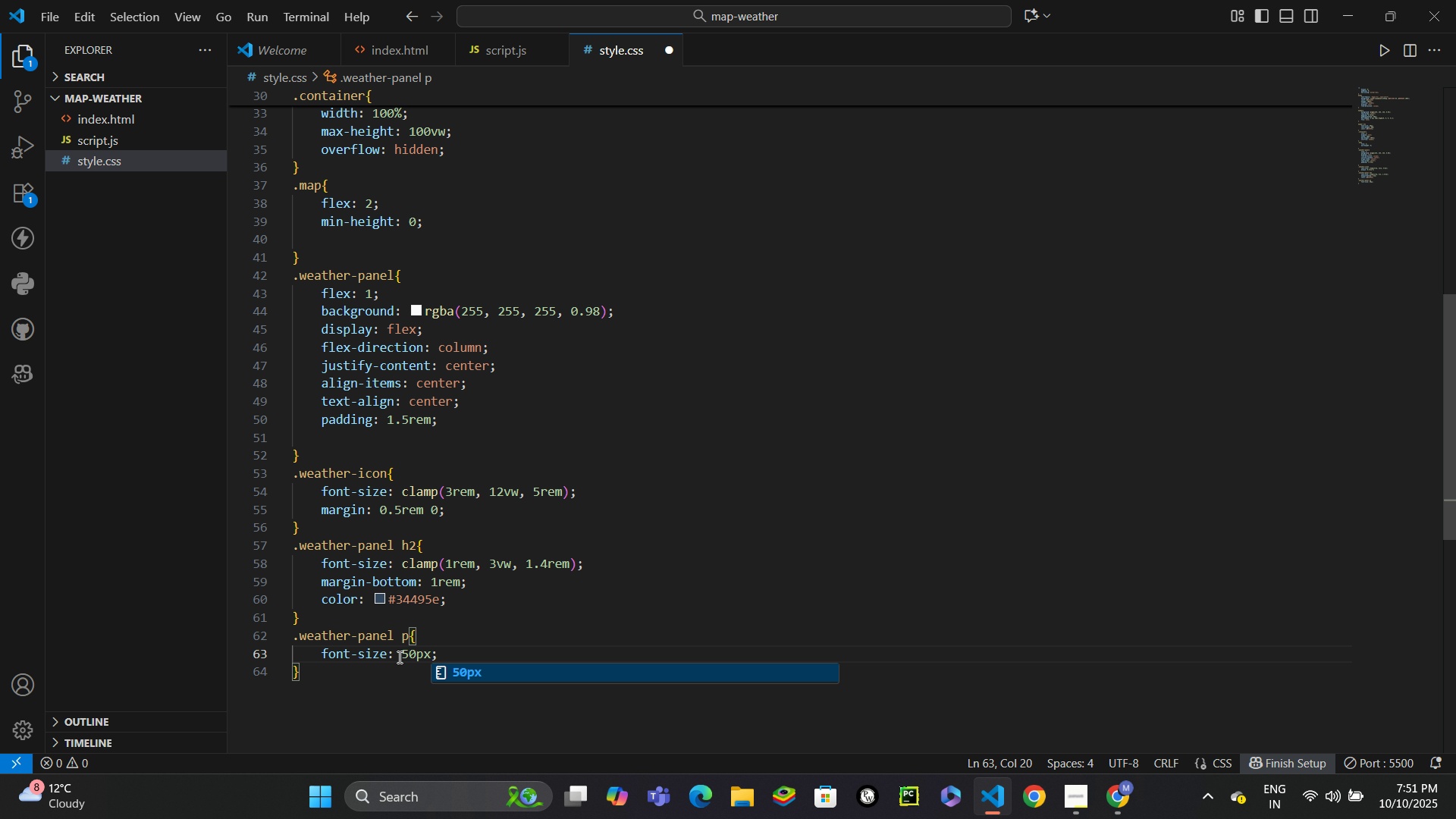 
key(Control+Enter)
 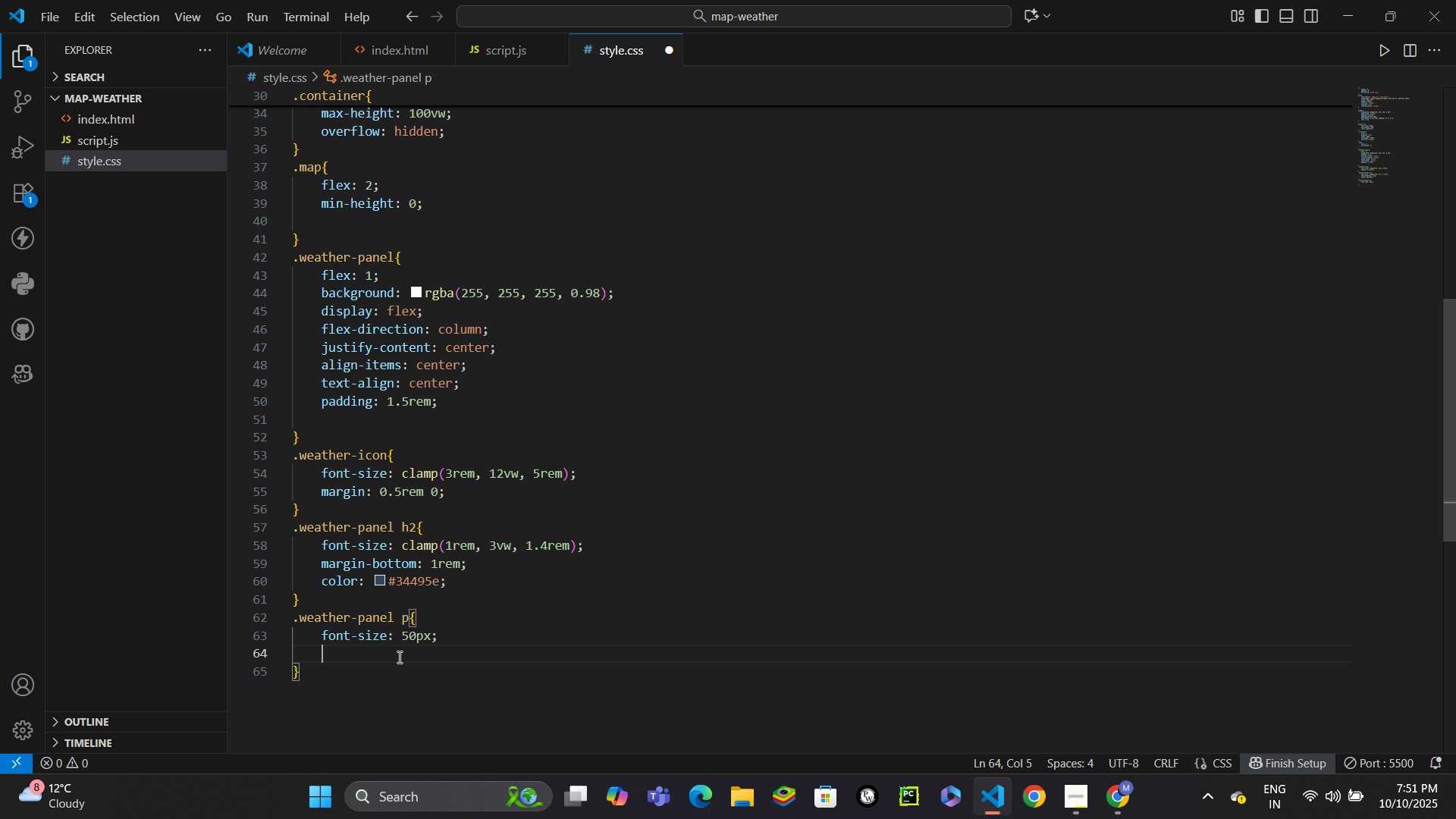 
type(marg)
 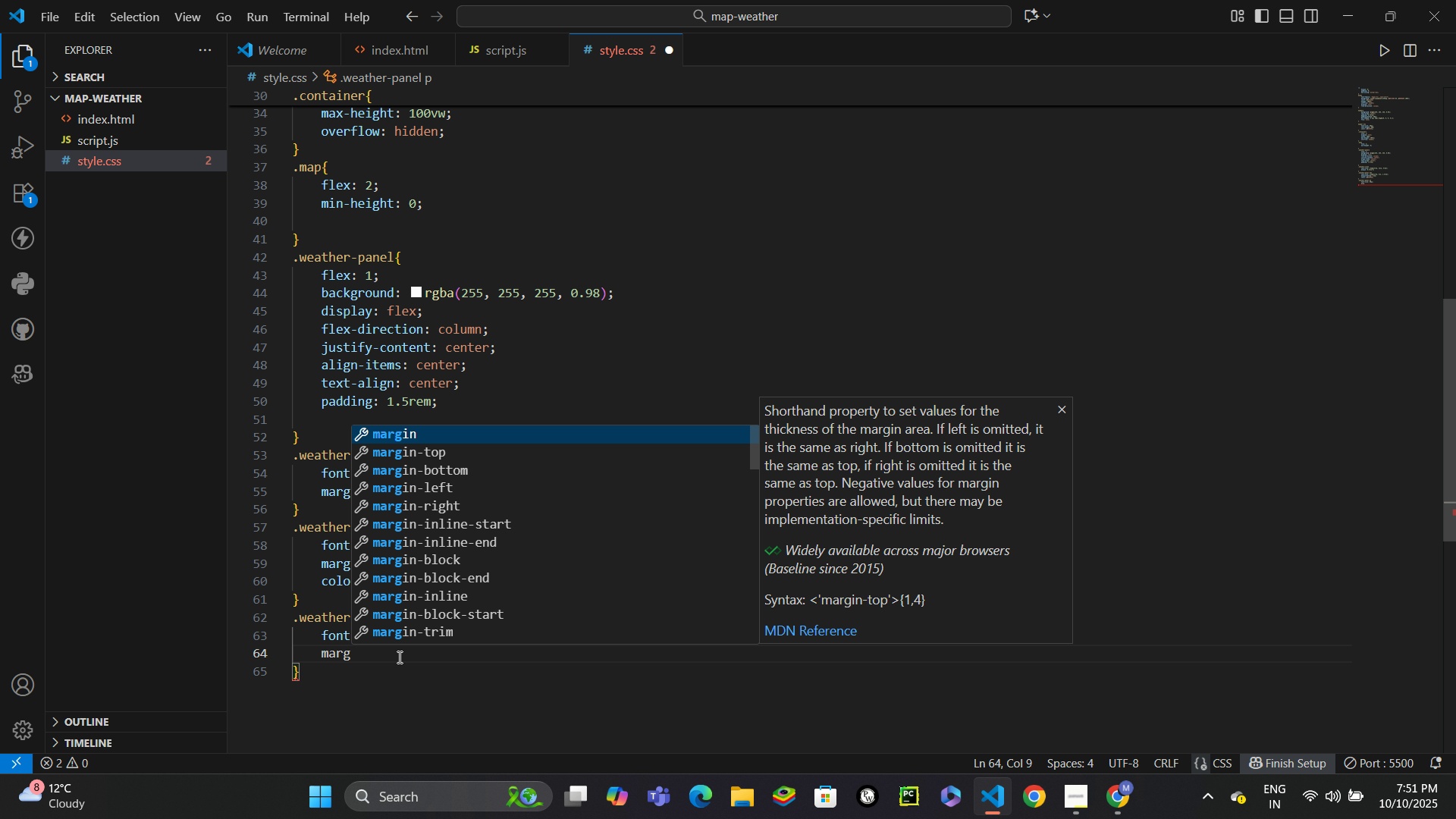 
key(Enter)
 